 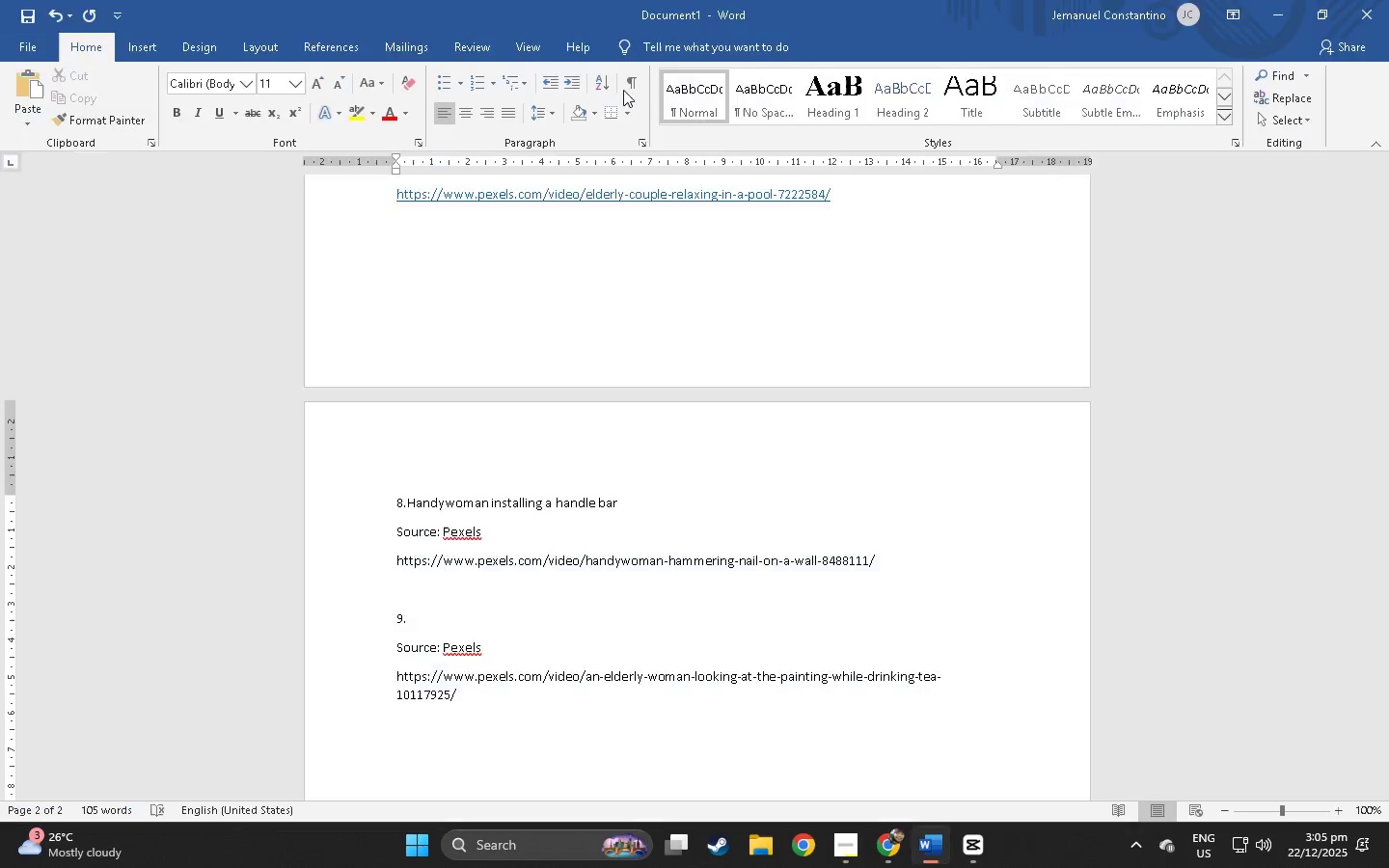 
key(Alt+Tab)
 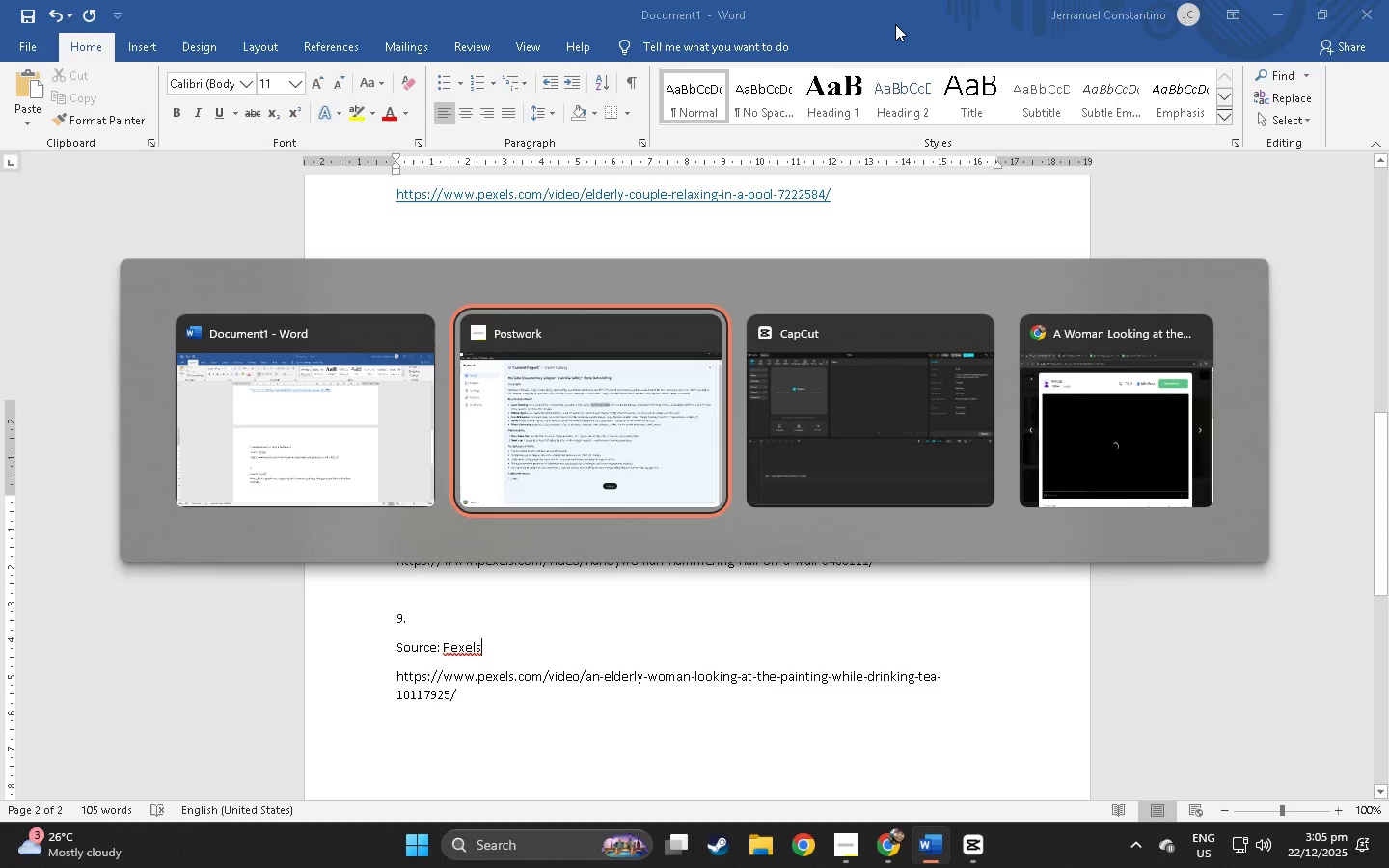 
key(Alt+Tab)
 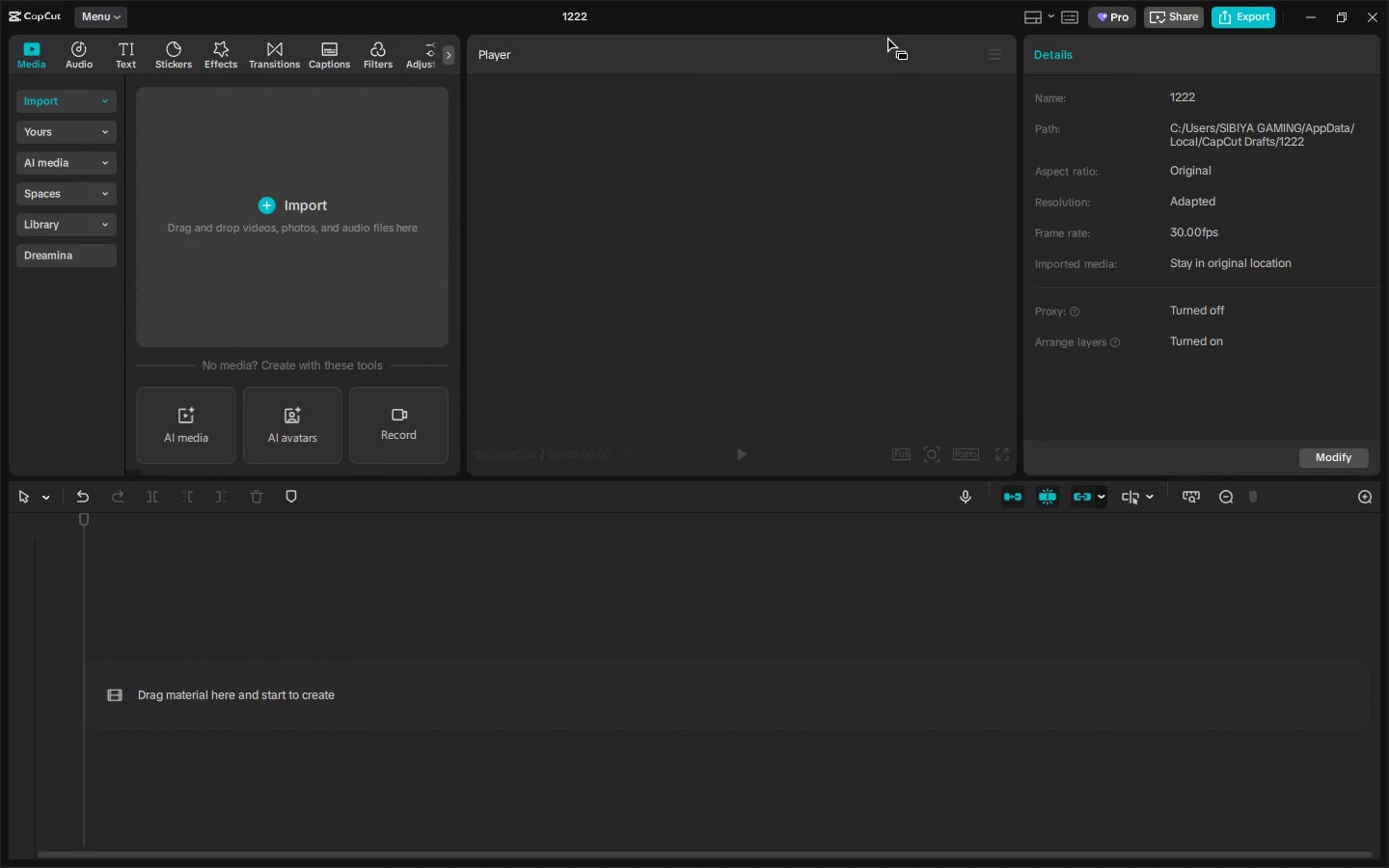 
key(Alt+Tab)
 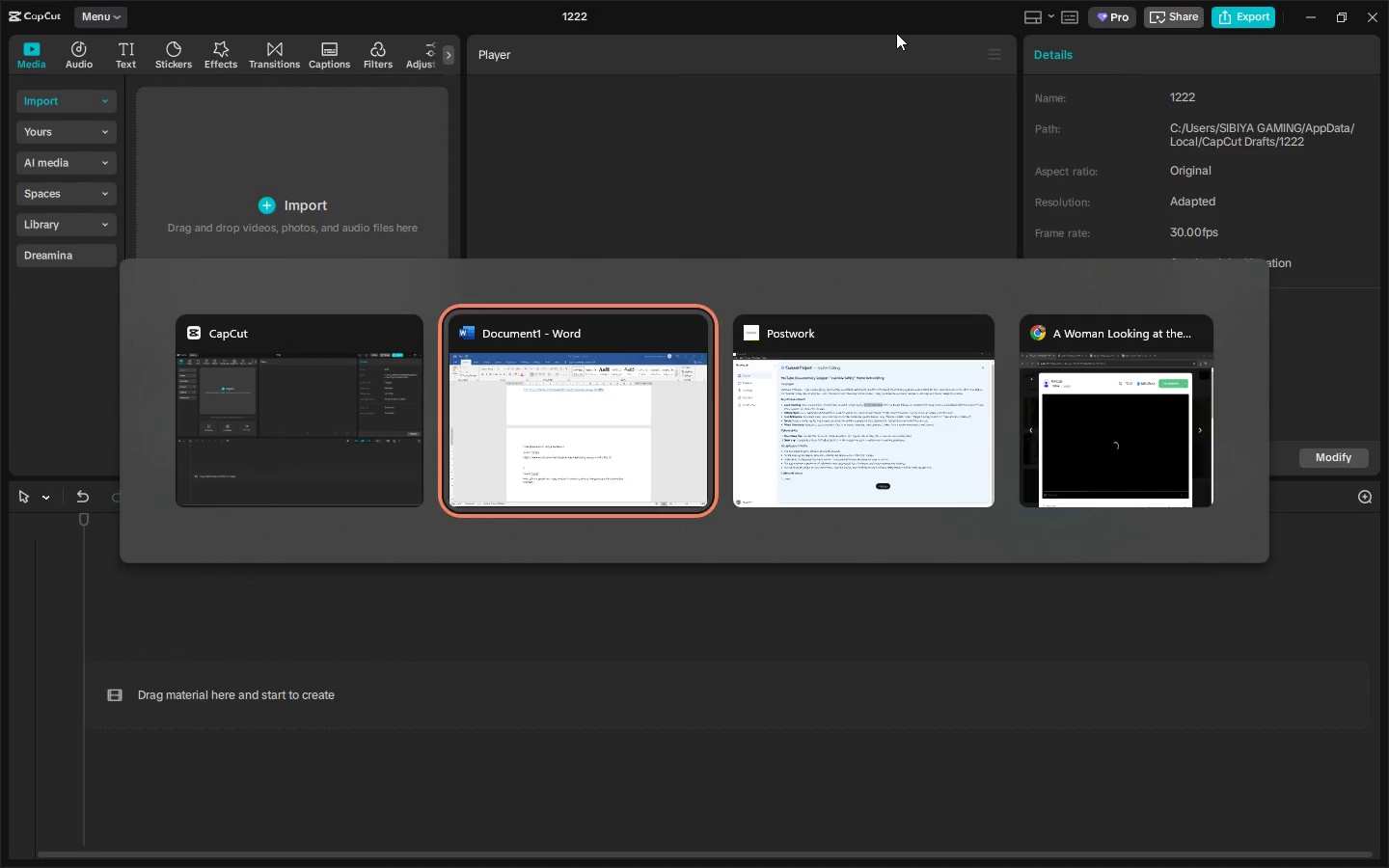 
key(Alt+Tab)
 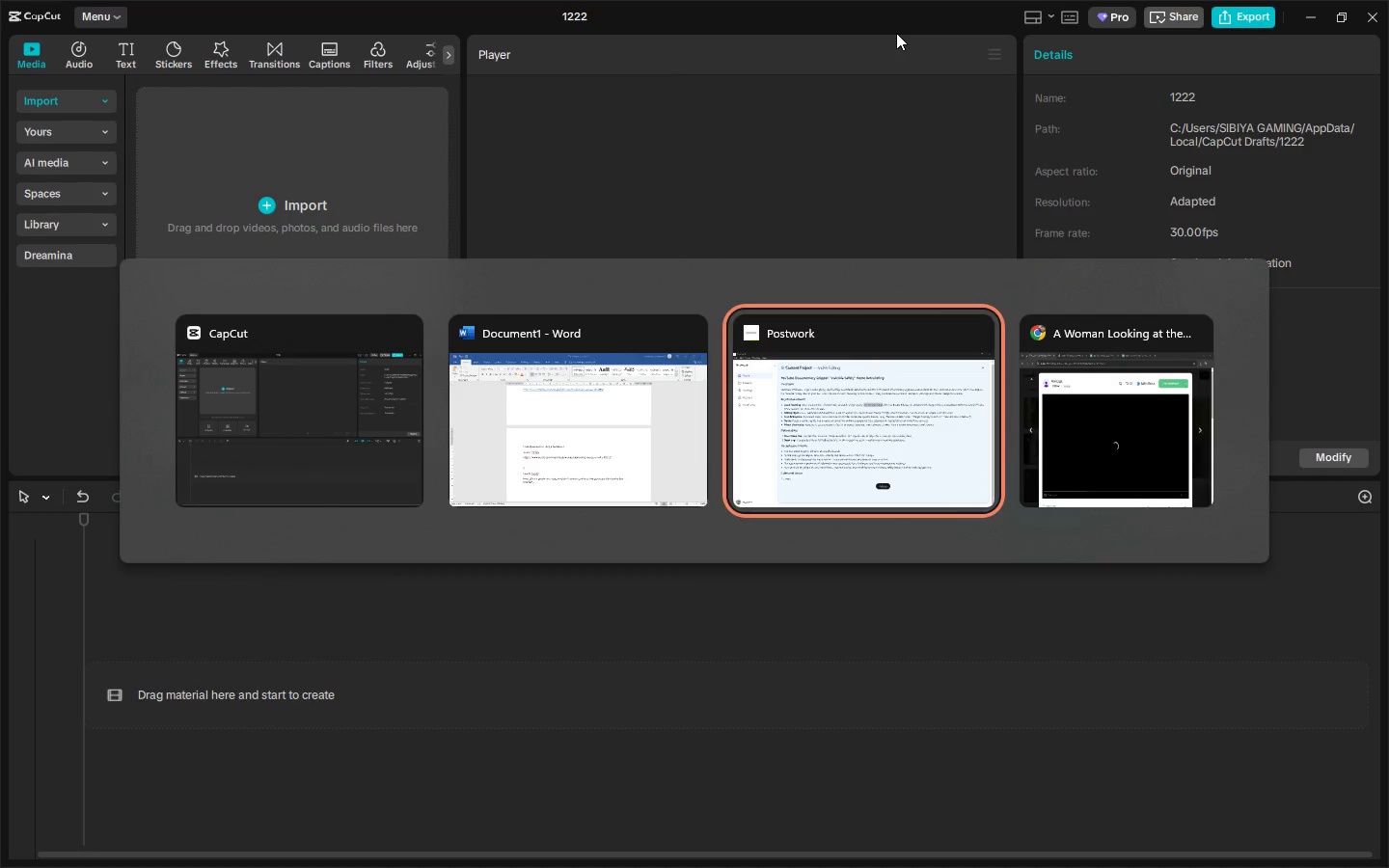 
key(Alt+Tab)
 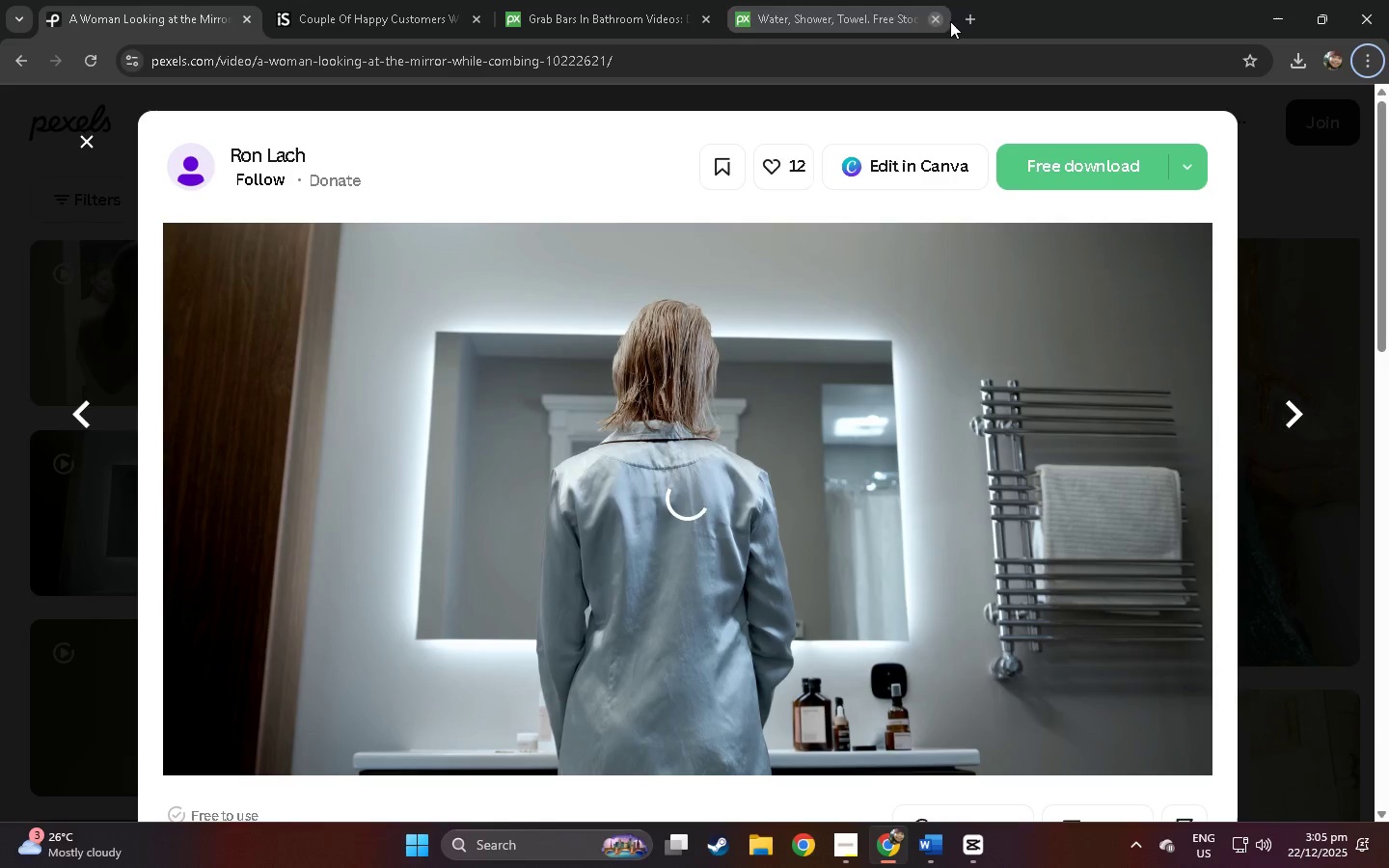 
left_click([968, 19])
 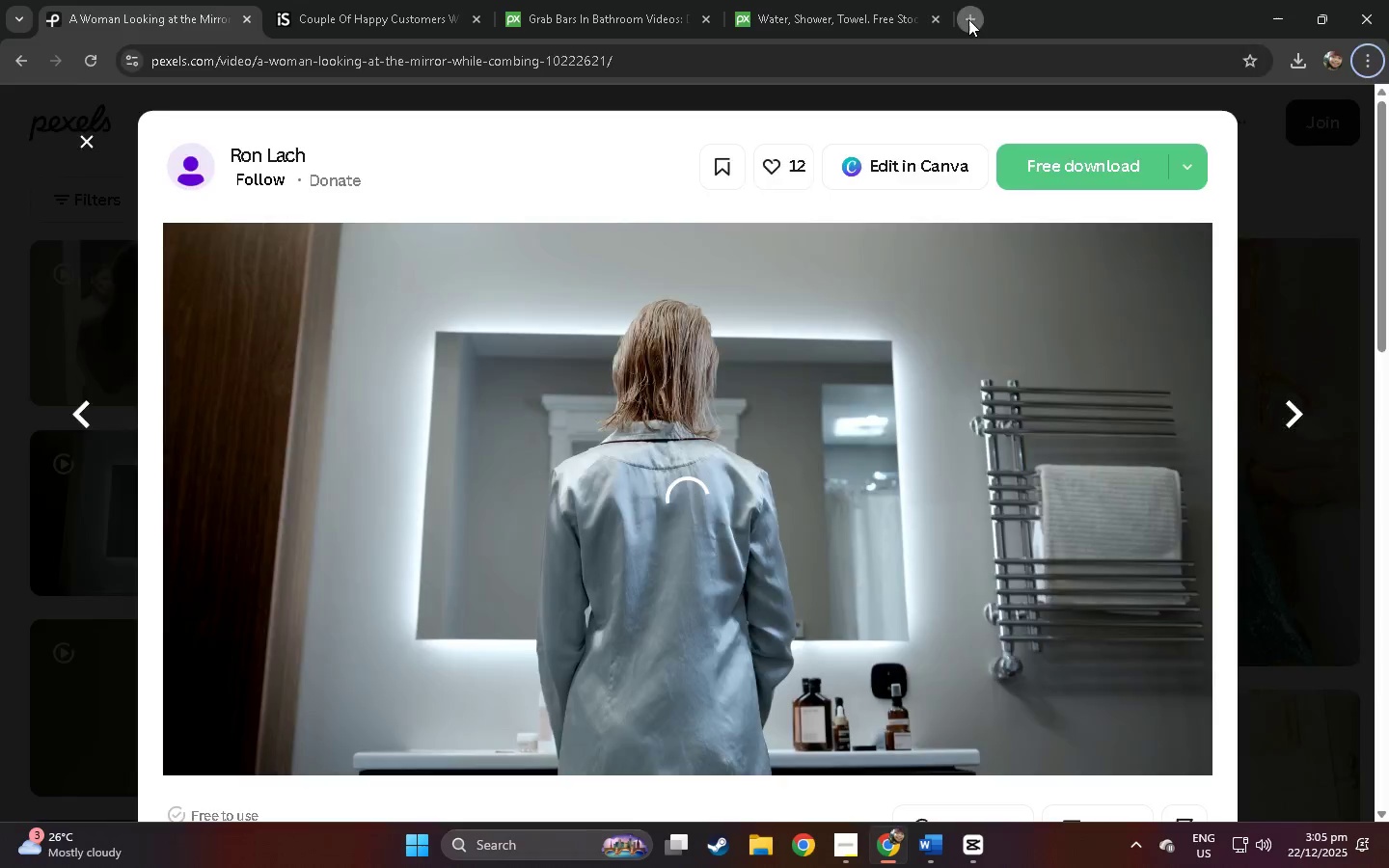 
key(Control+ControlLeft)
 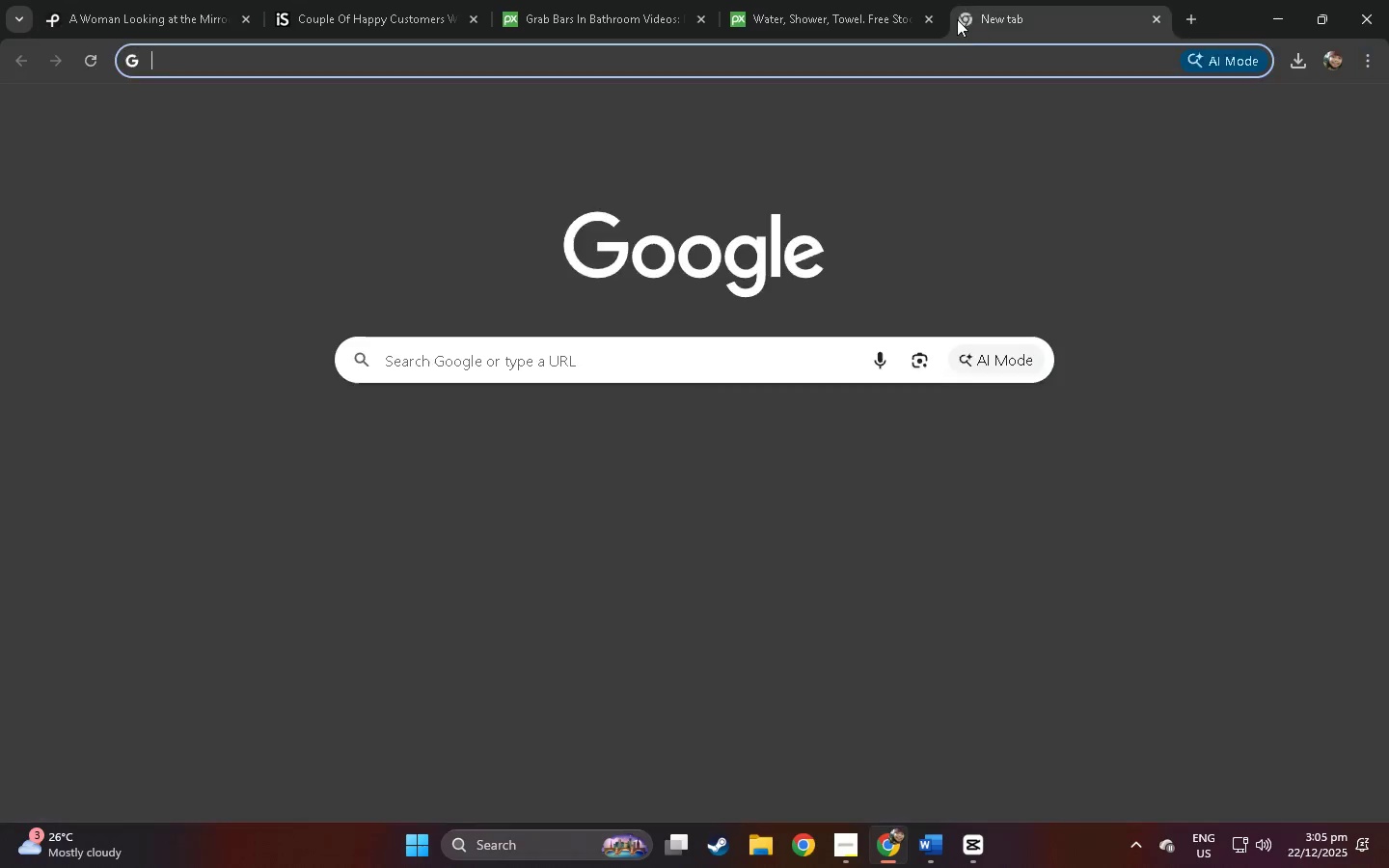 
key(Control+V)
 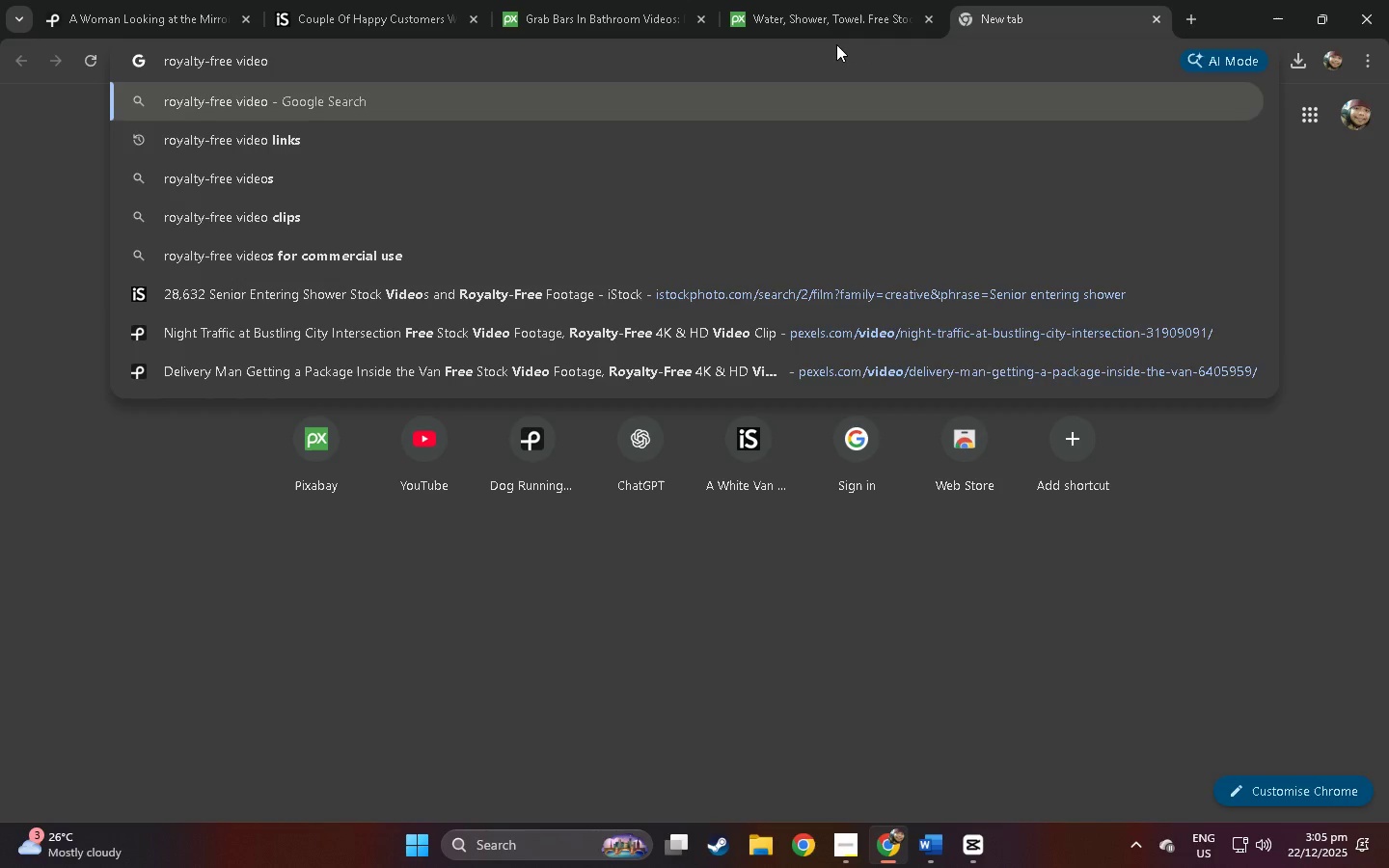 
key(Enter)
 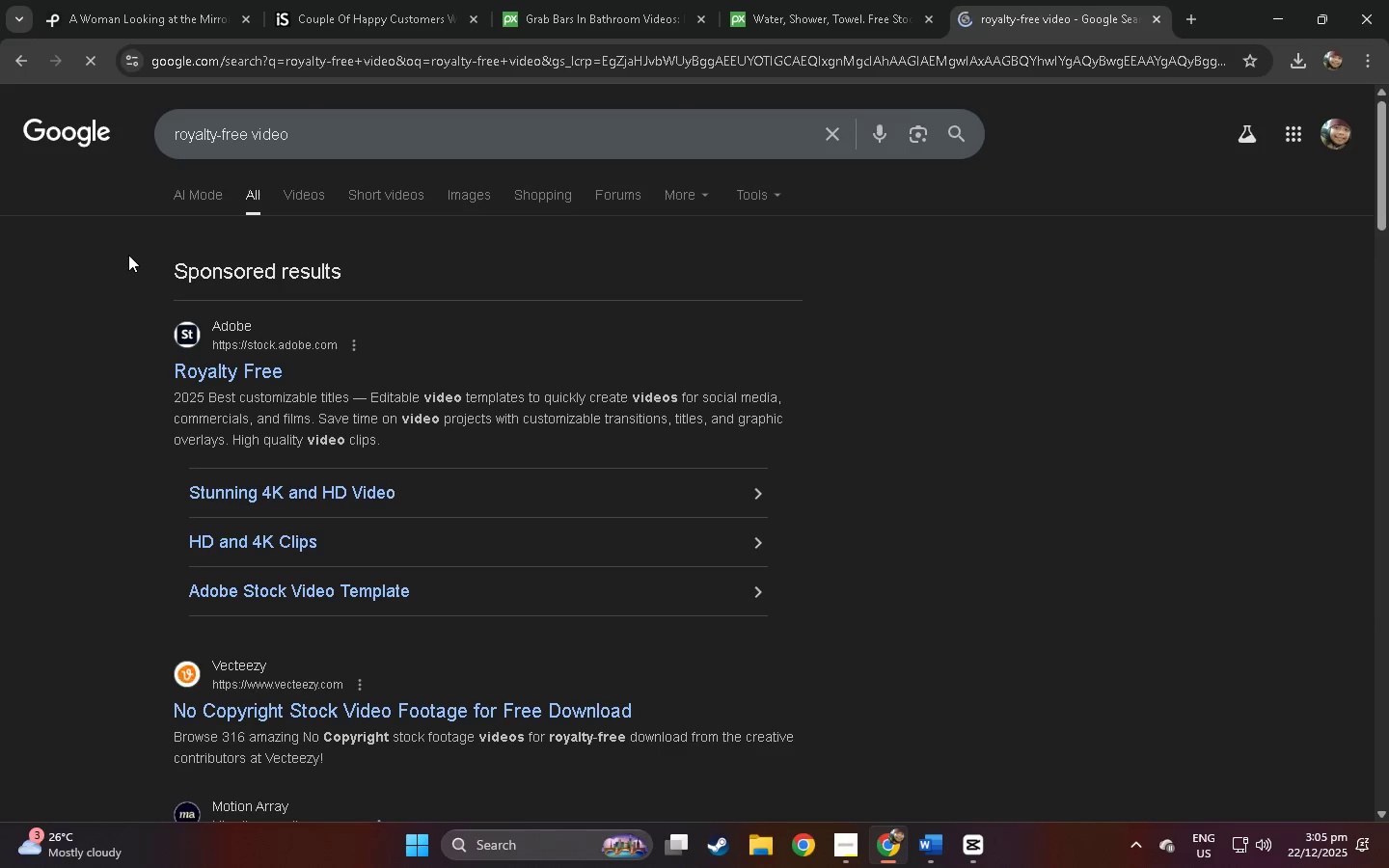 
scroll: coordinate [318, 363], scroll_direction: down, amount: 50.0
 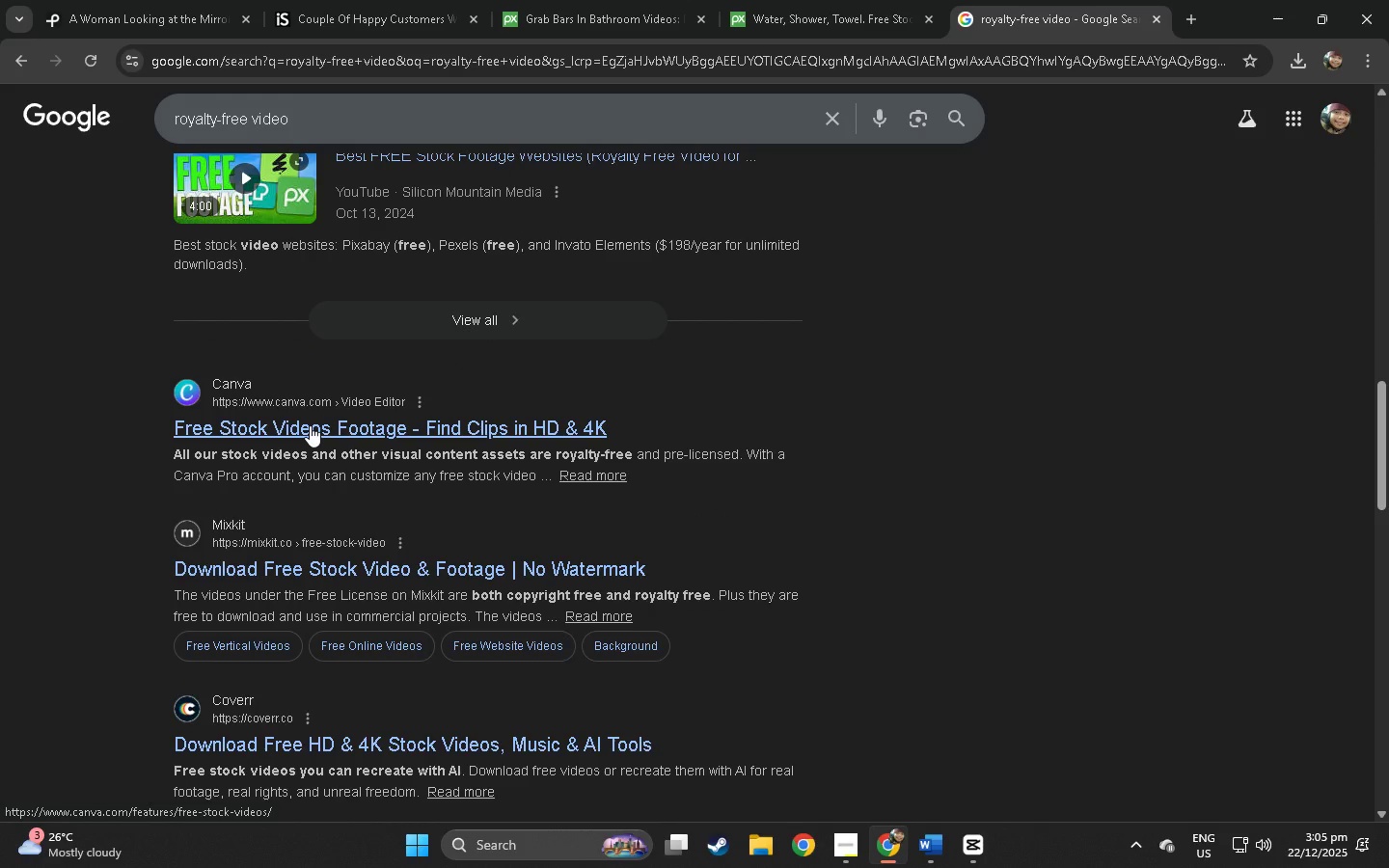 
wait(7.09)
 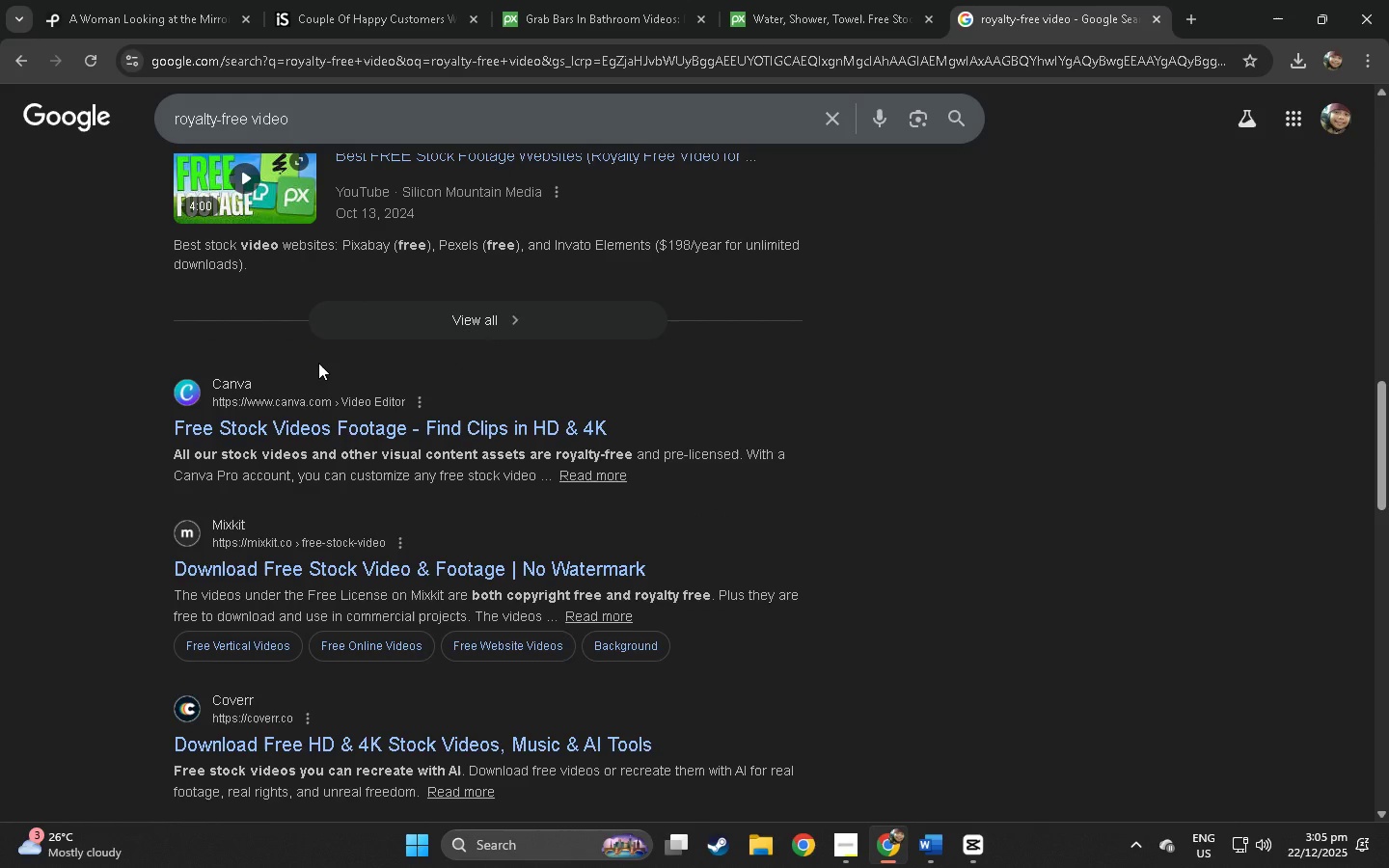 
left_click([310, 425])
 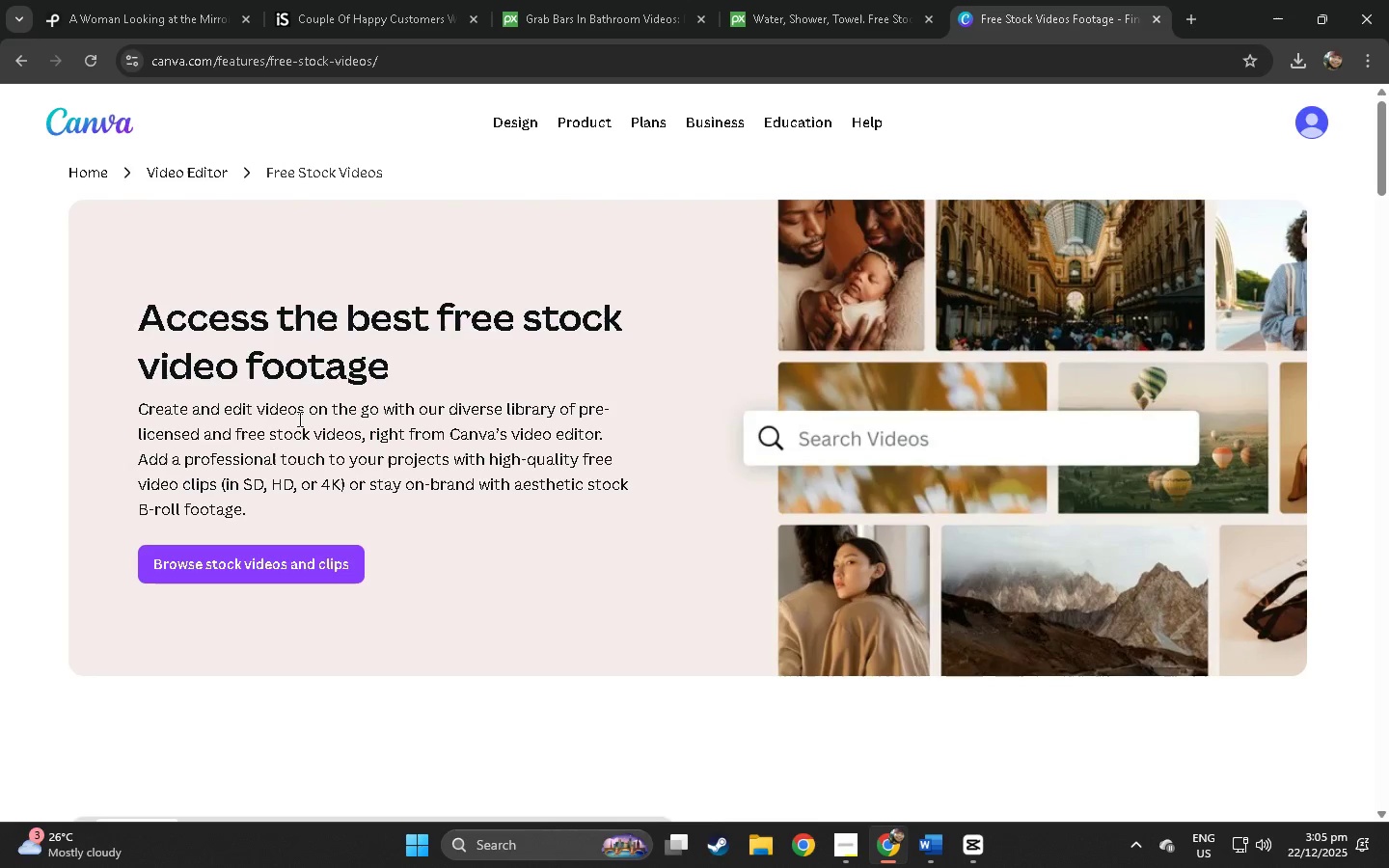 
left_click([32, 67])
 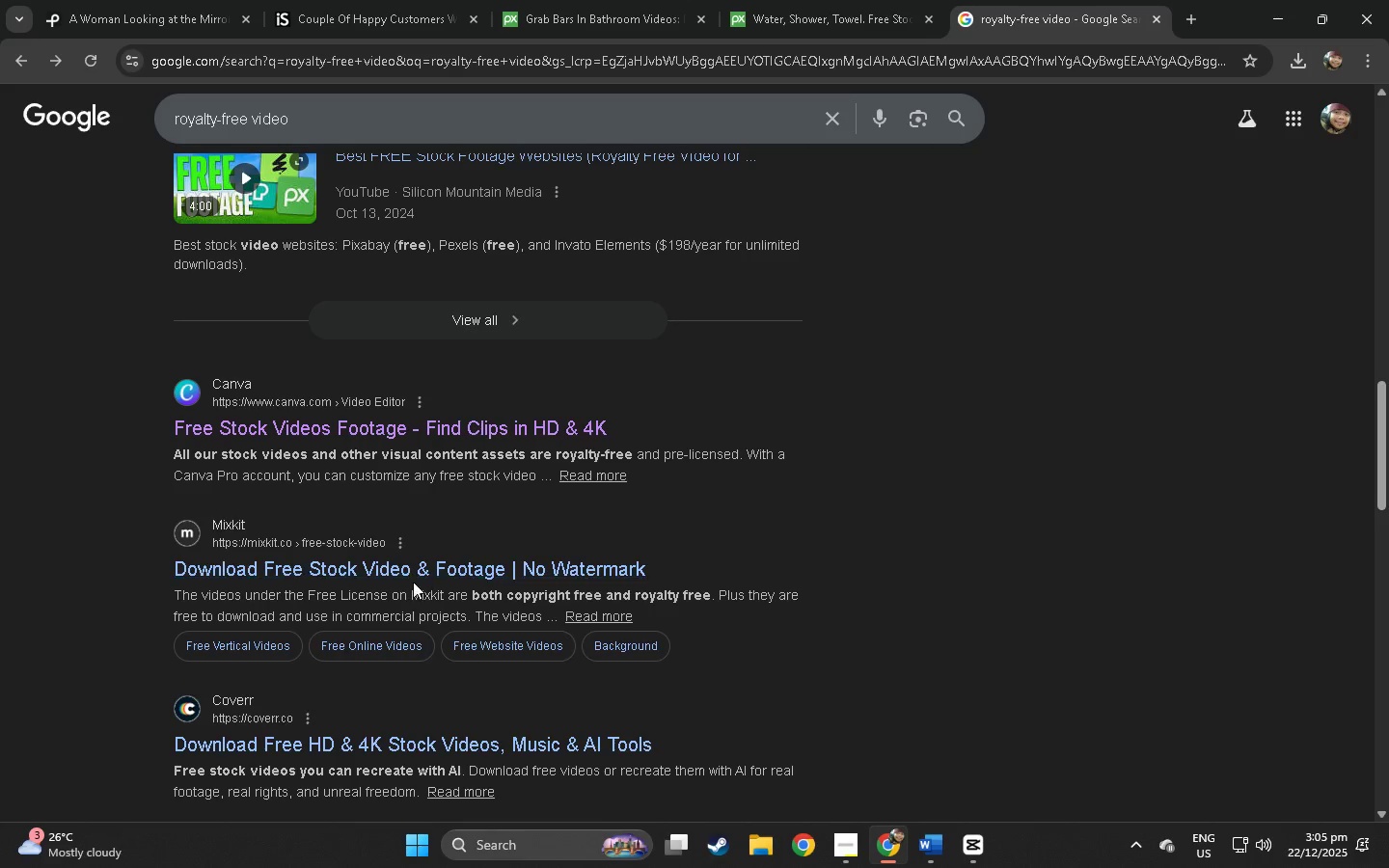 
left_click([414, 562])
 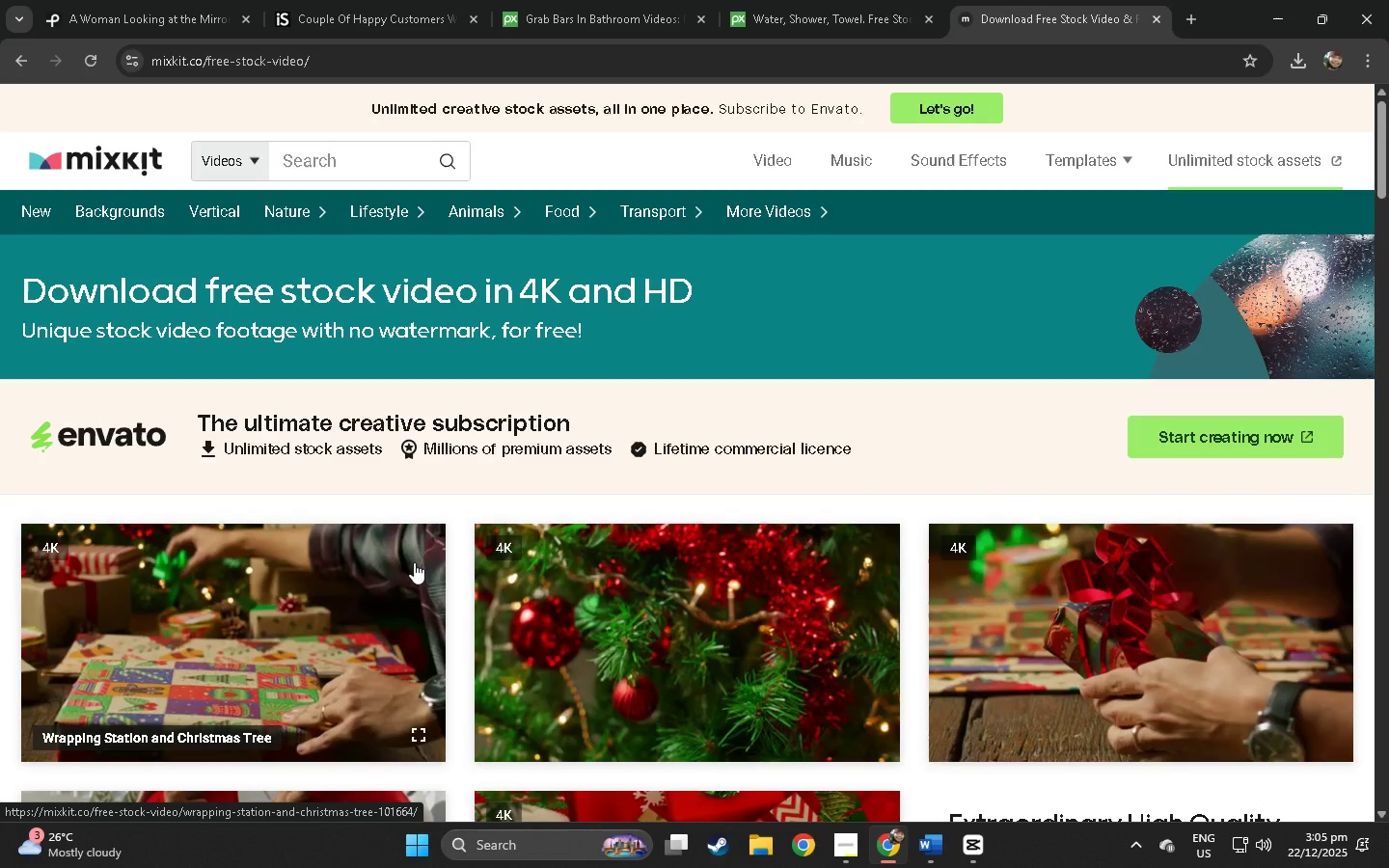 
wait(9.42)
 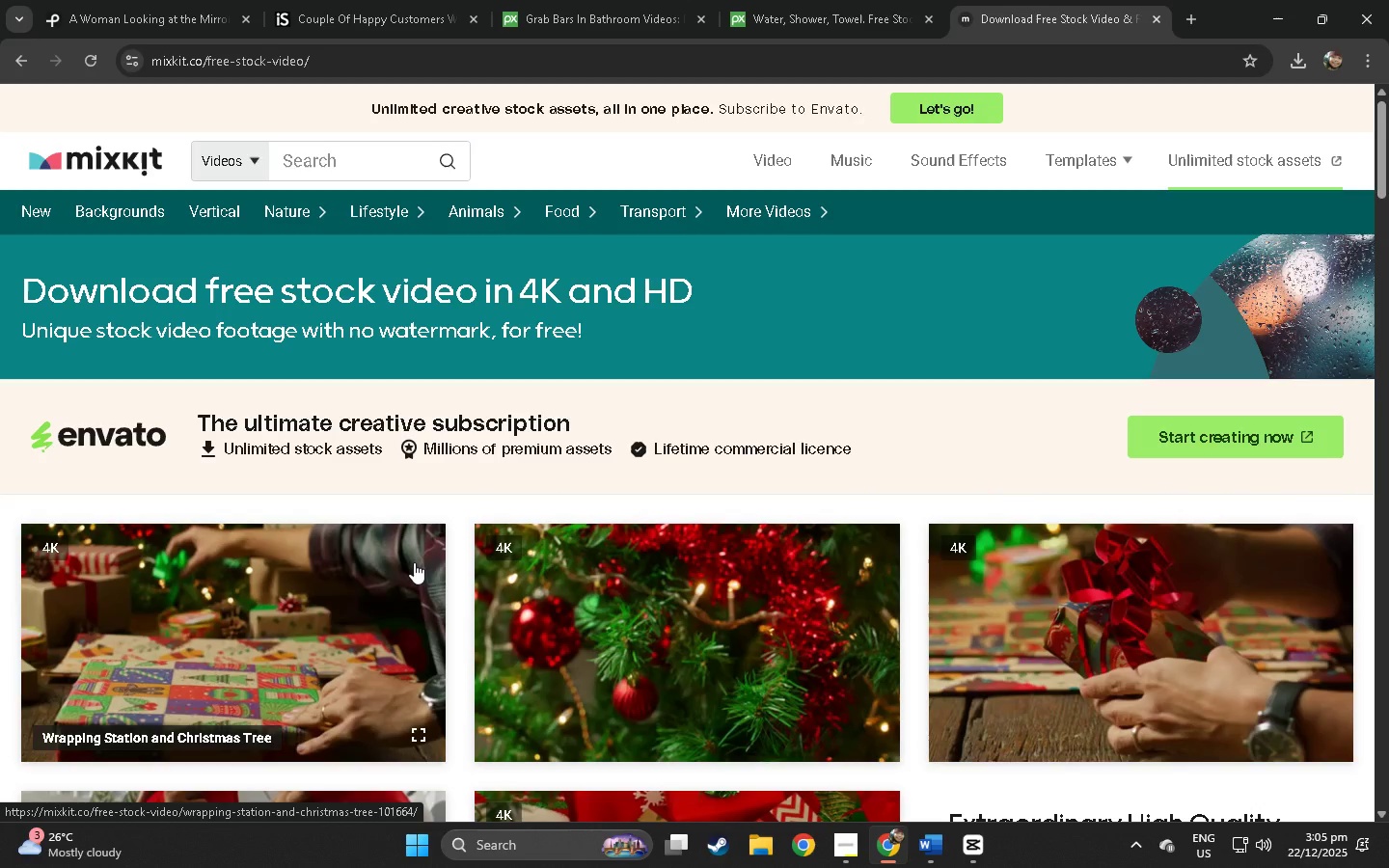 
scroll: coordinate [413, 551], scroll_direction: down, amount: 18.0
 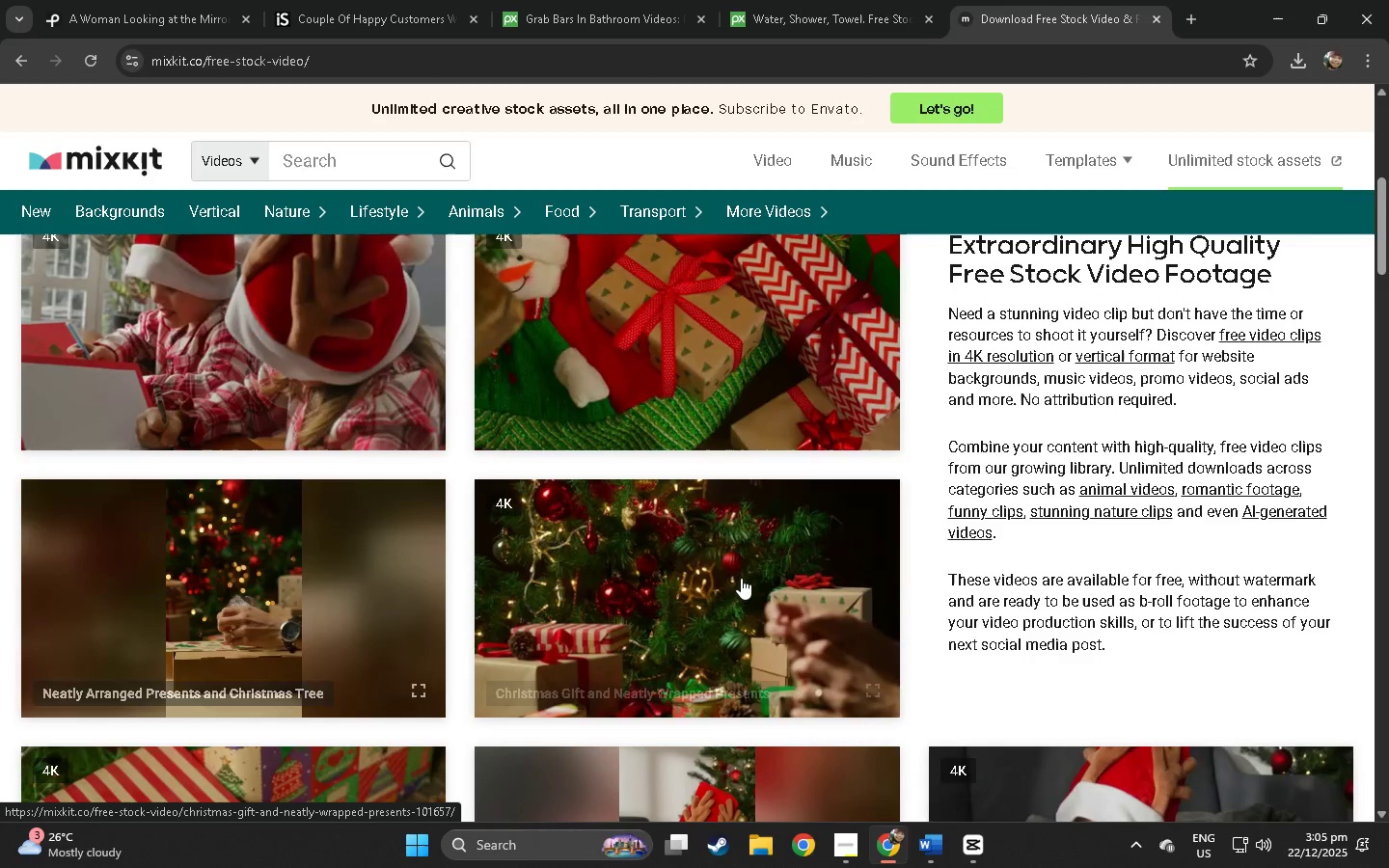 
left_click([676, 541])
 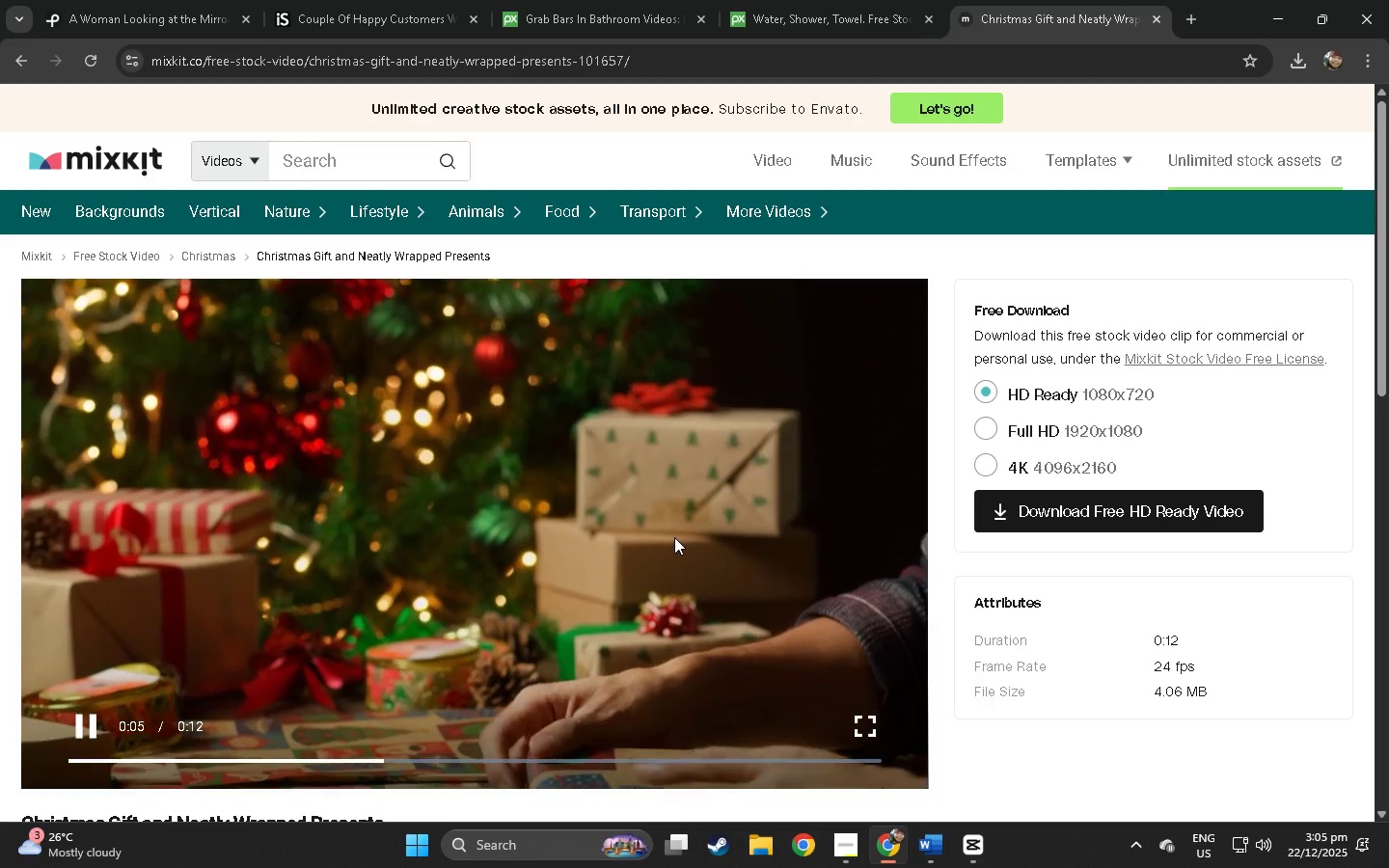 
wait(7.25)
 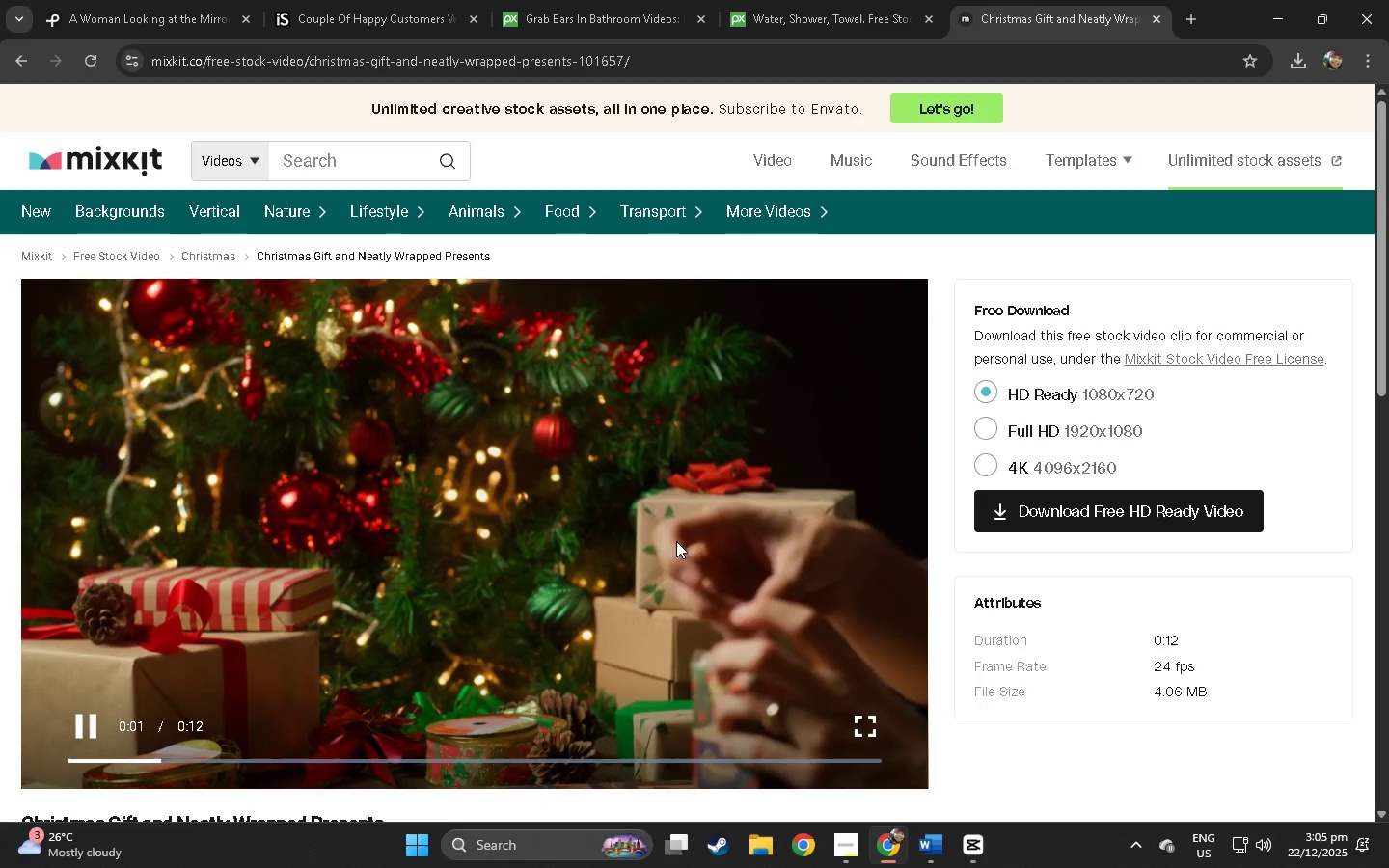 
left_click([325, 174])
 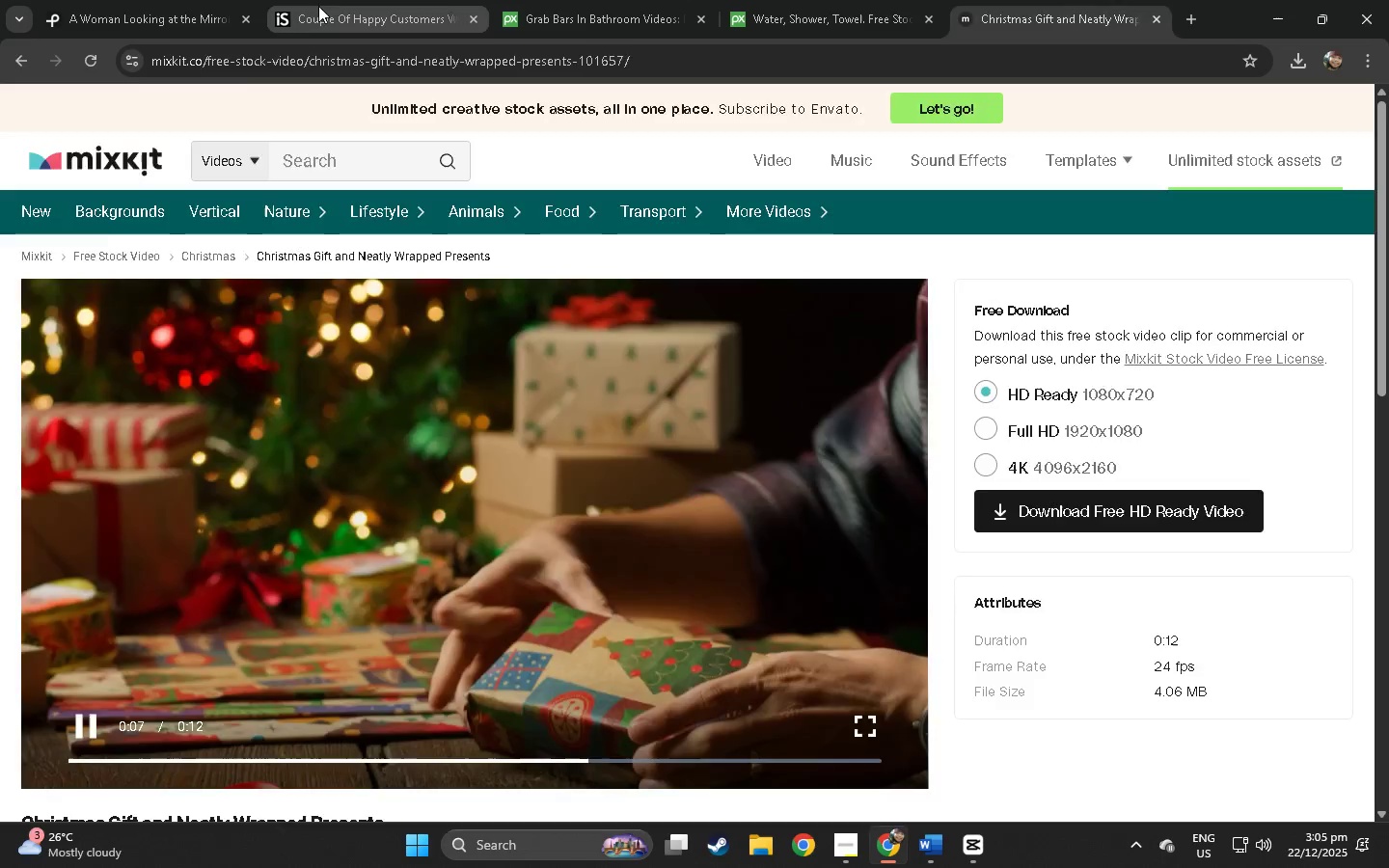 
double_click([176, 0])
 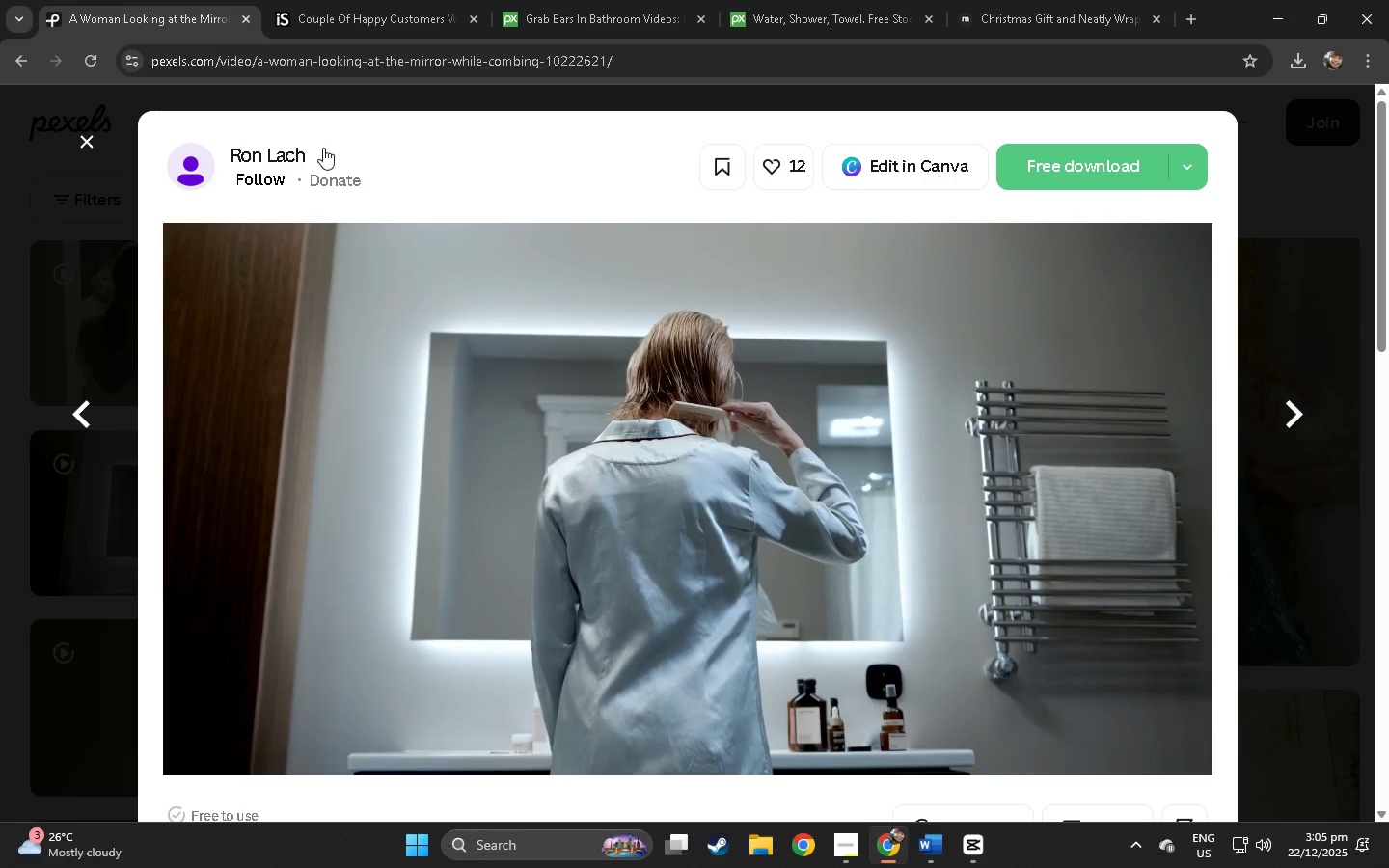 
left_click([10, 204])
 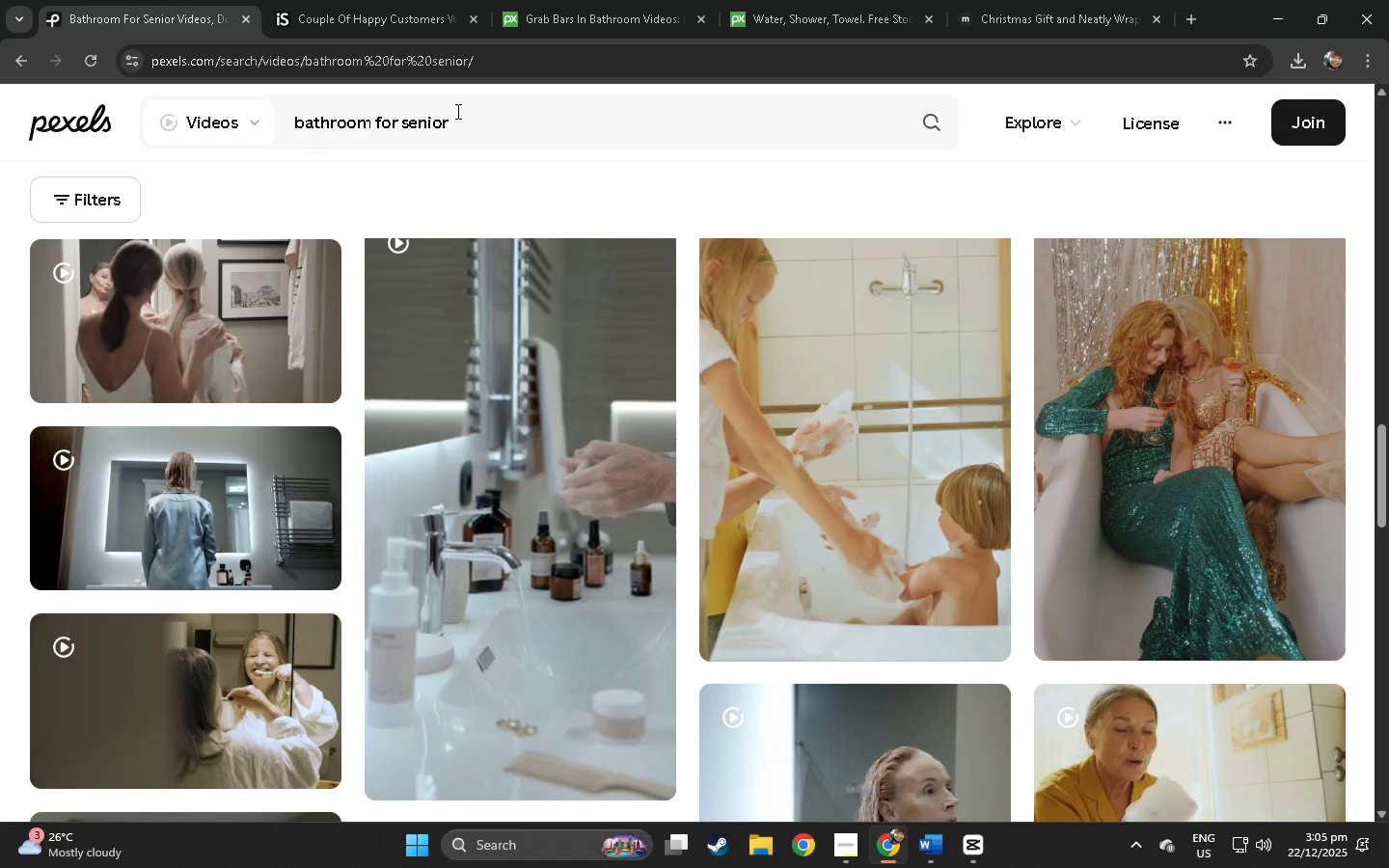 
left_click_drag(start_coordinate=[522, 120], to_coordinate=[179, 128])
 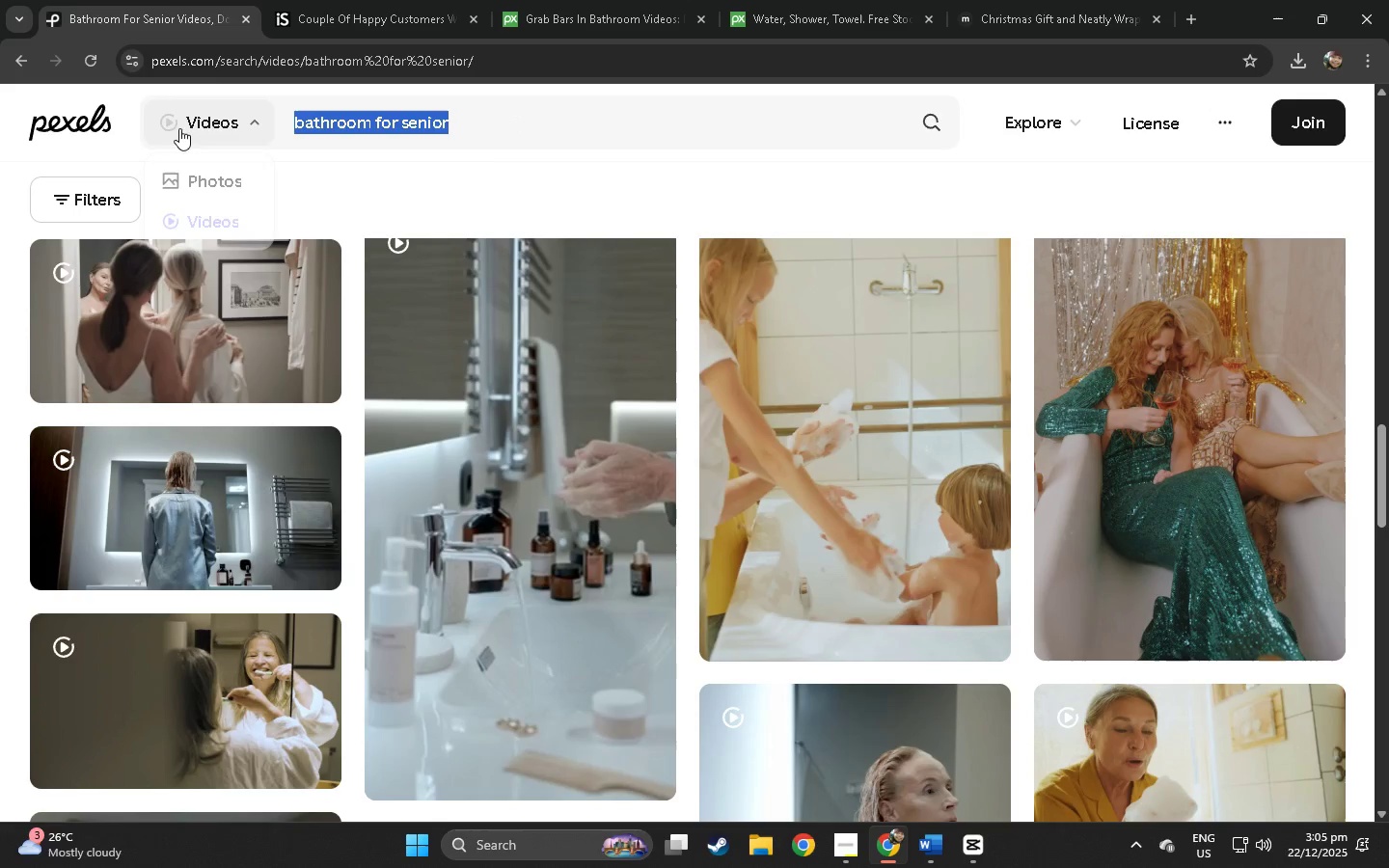 
key(Control+C)
 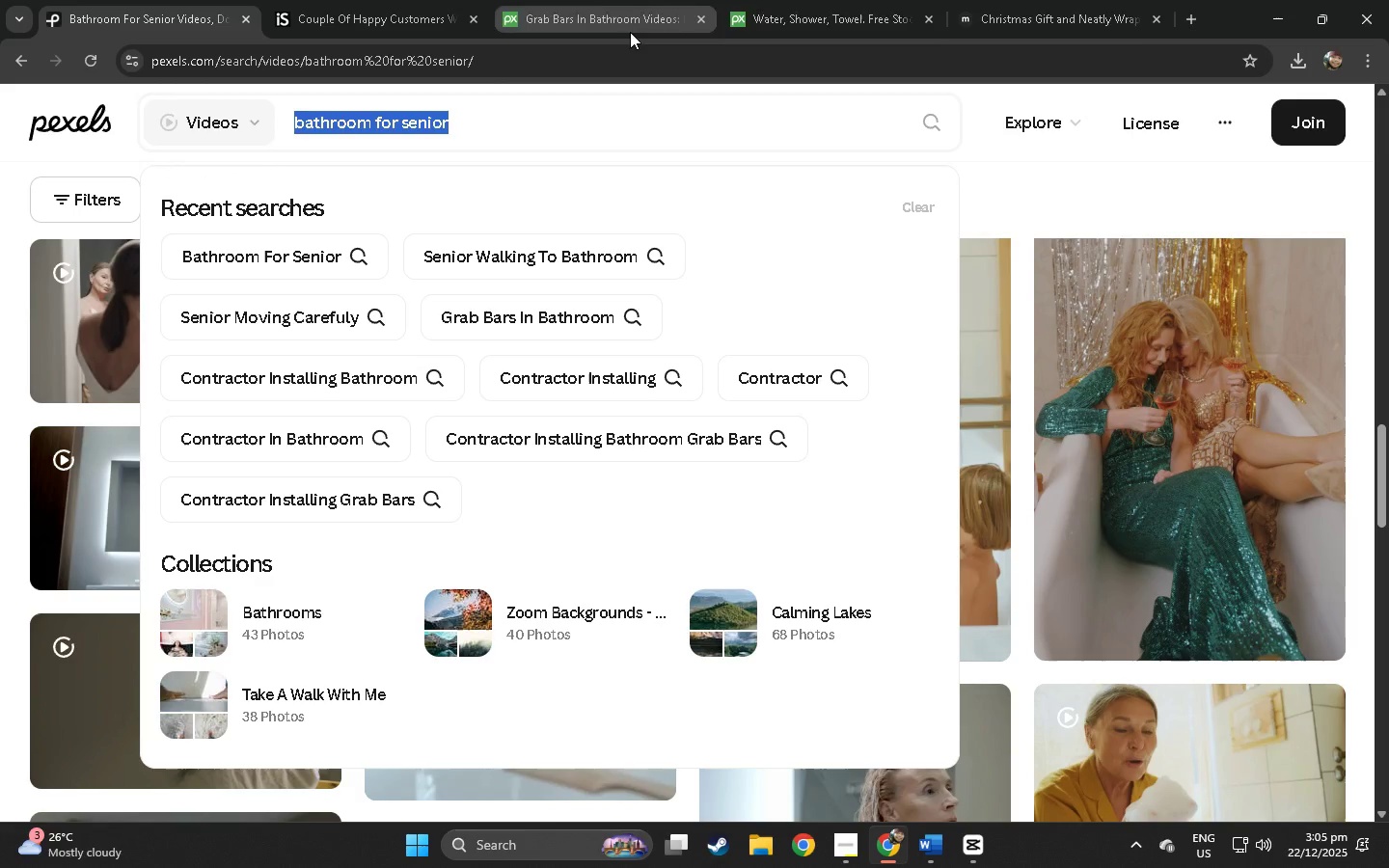 
key(Control+C)
 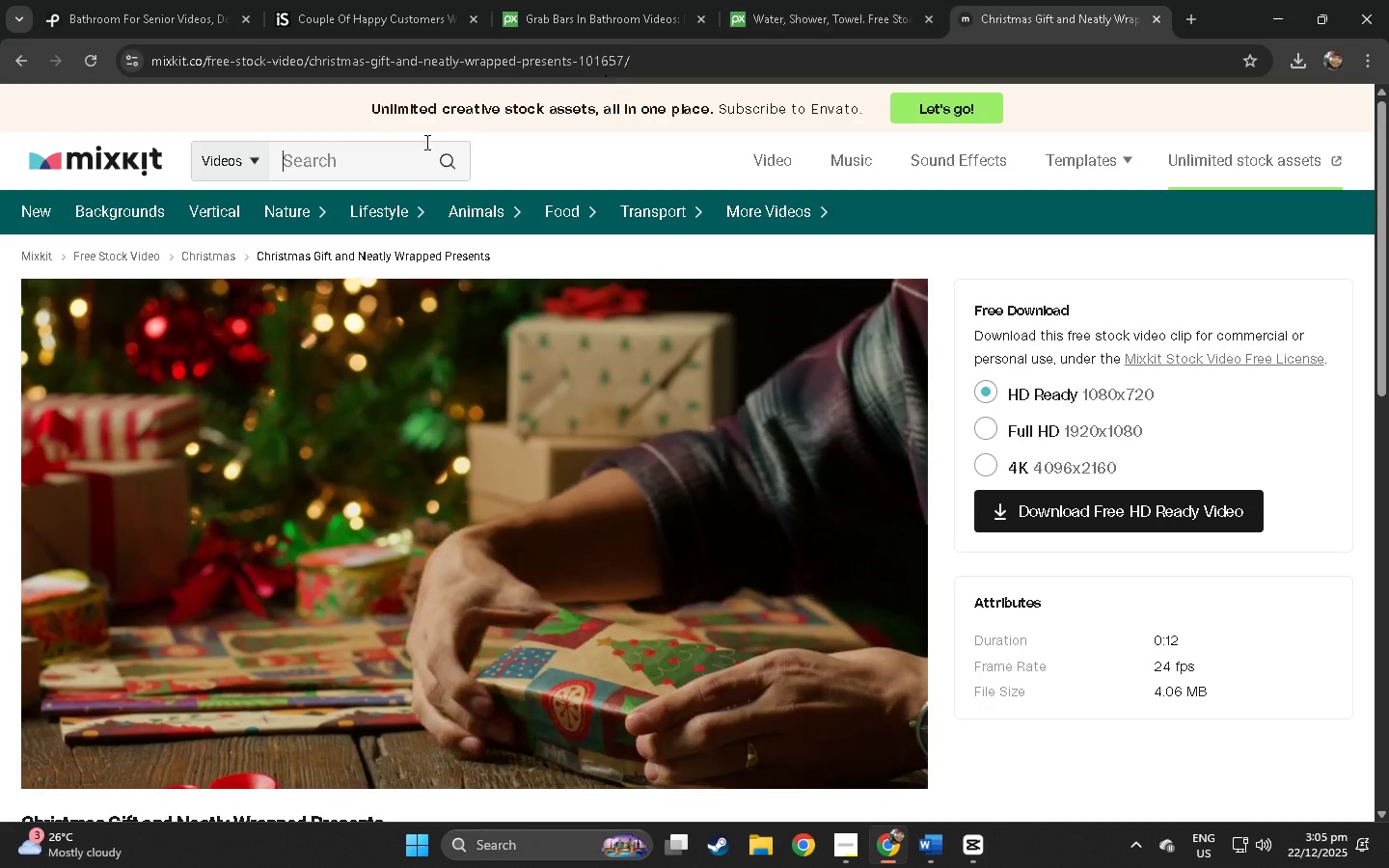 
left_click([408, 153])
 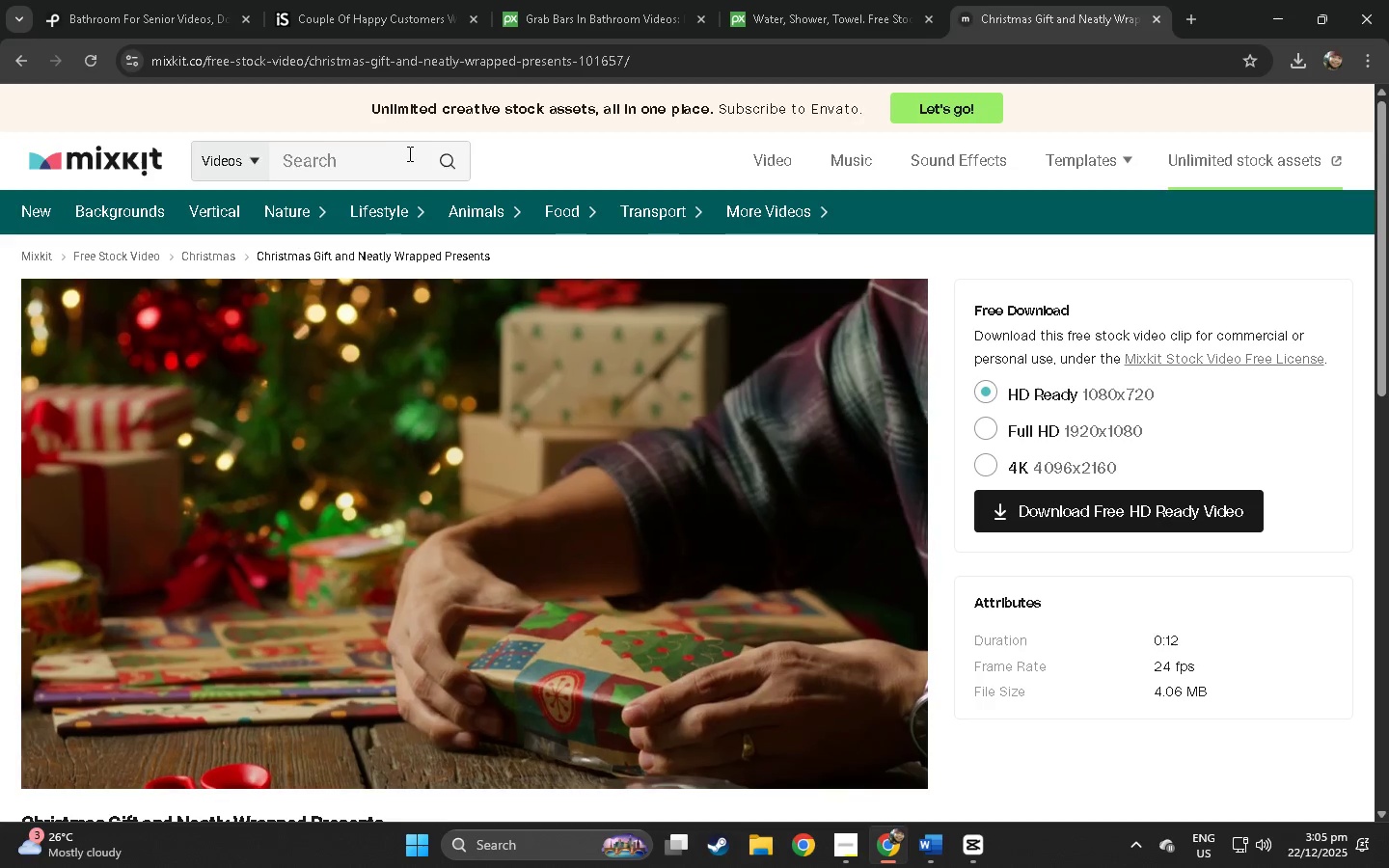 
key(Control+ControlLeft)
 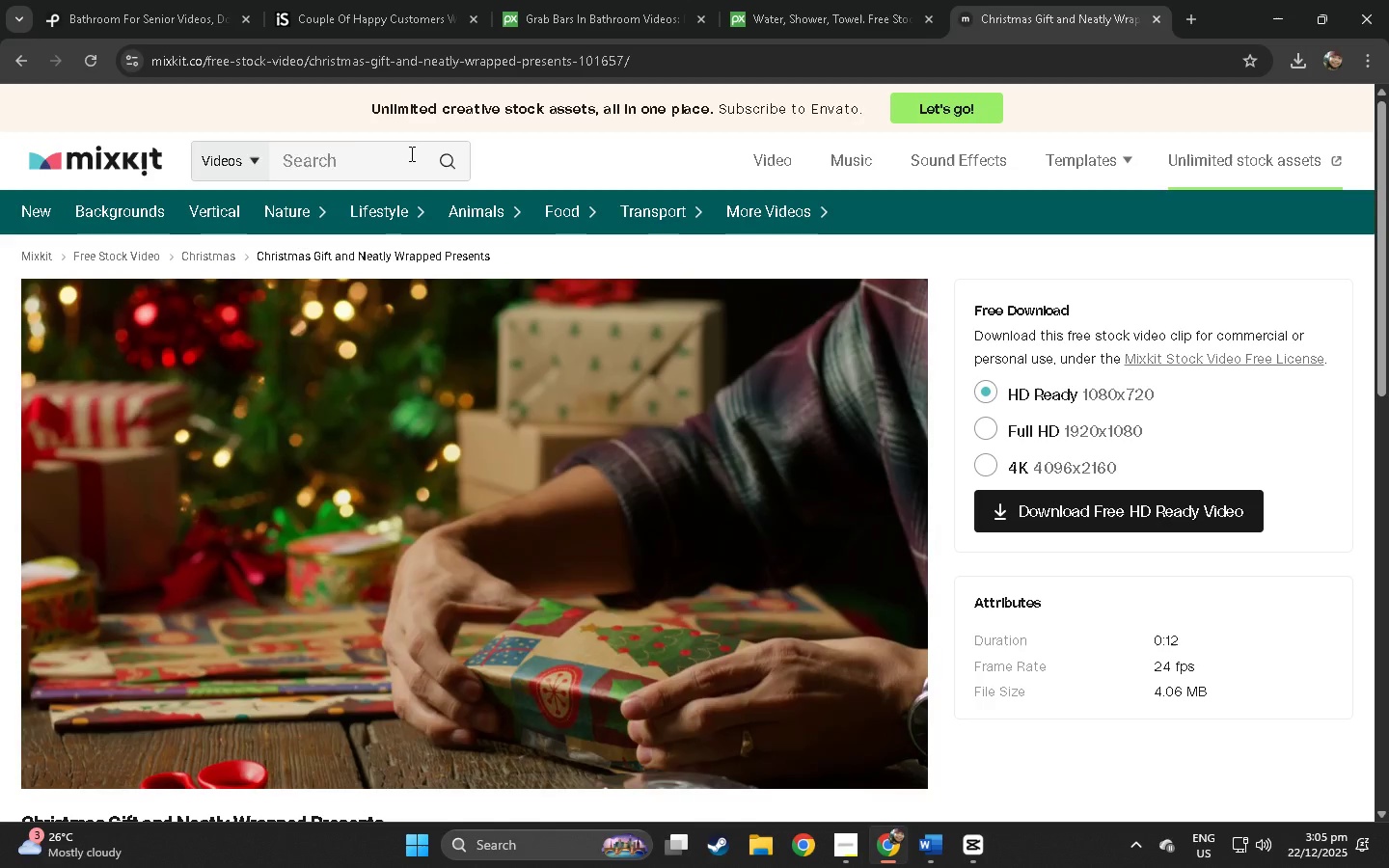 
key(Control+V)
 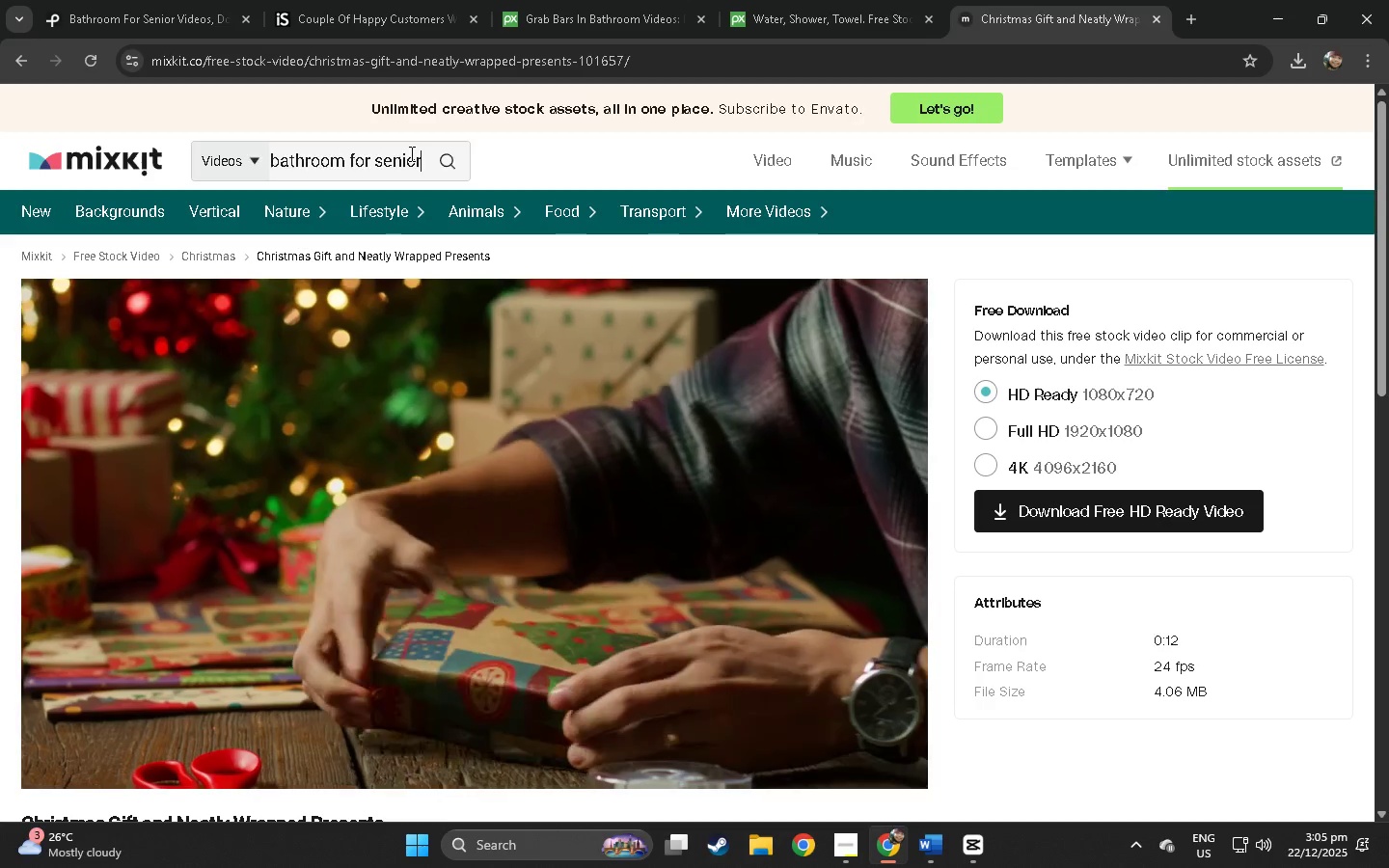 
key(Enter)
 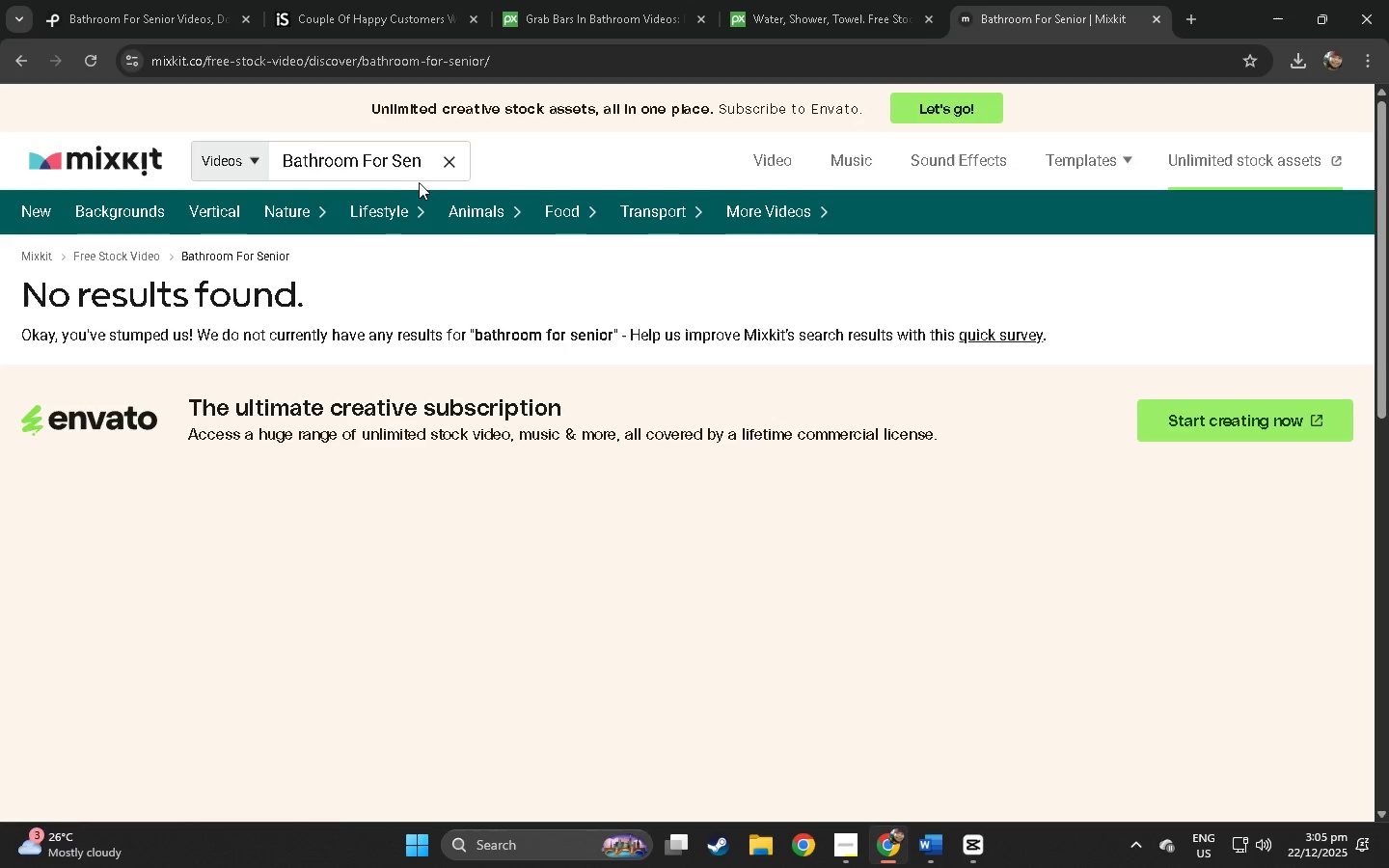 
left_click([414, 163])
 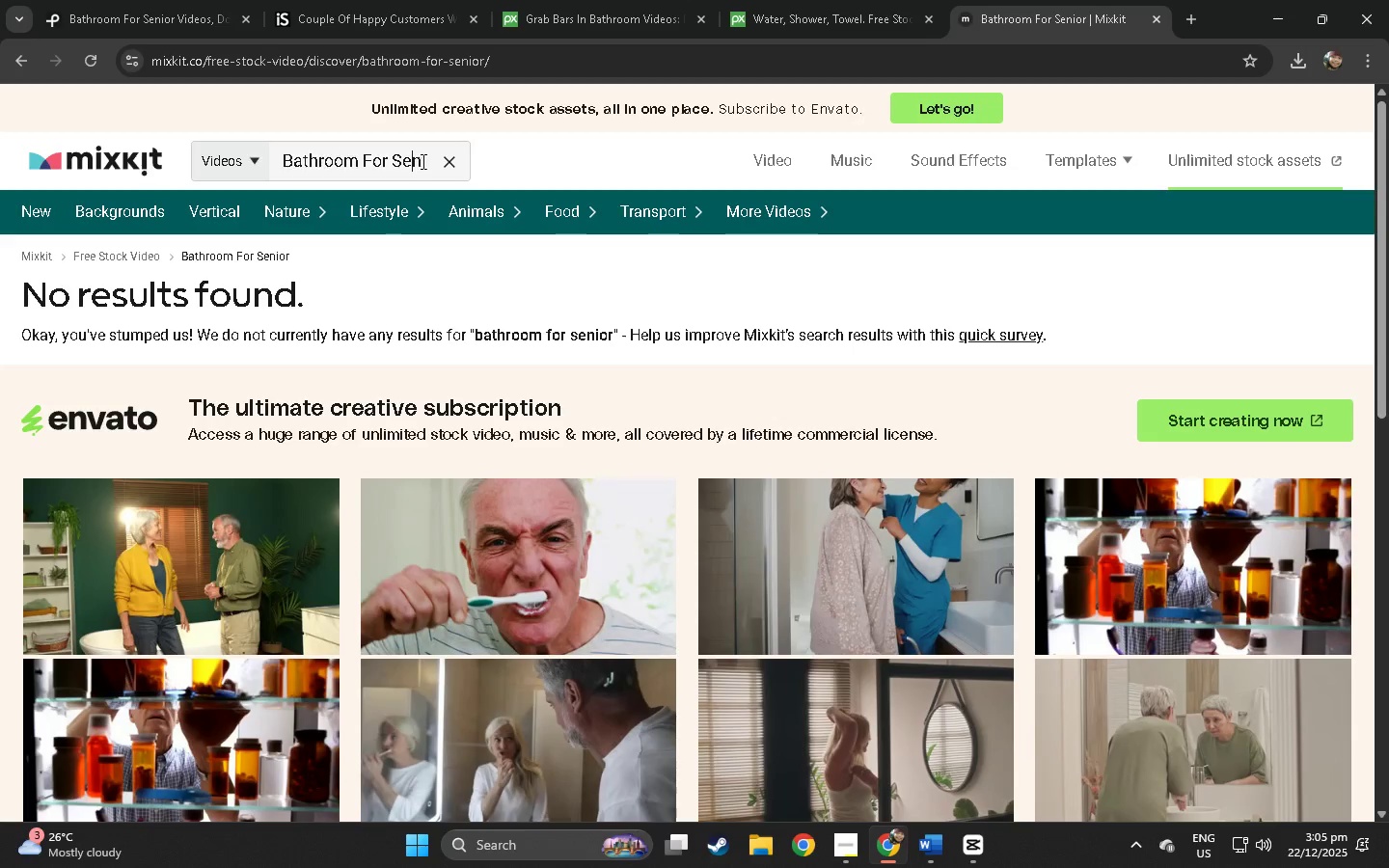 
left_click_drag(start_coordinate=[422, 161], to_coordinate=[291, 164])
 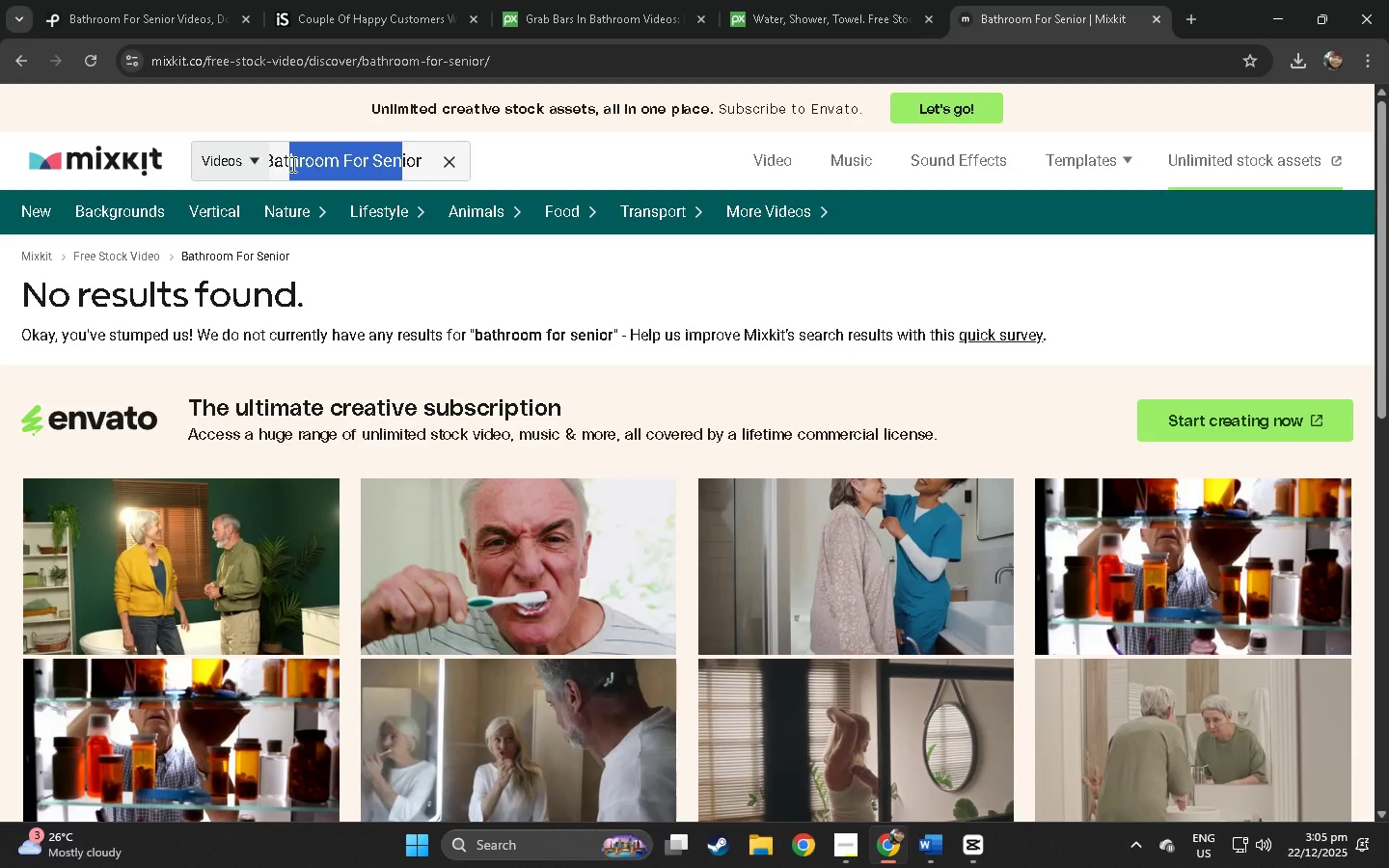 
key(Control+ControlLeft)
 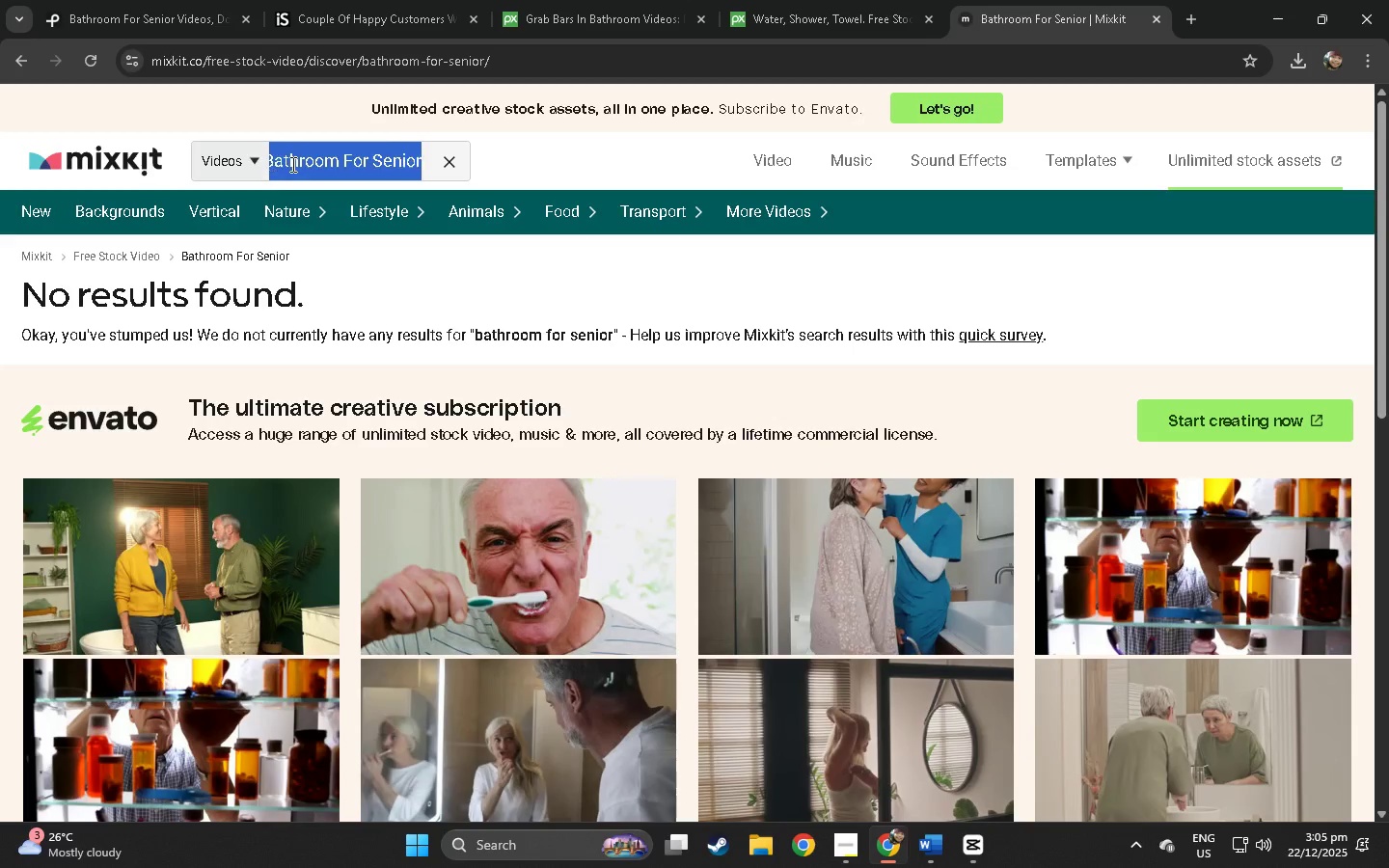 
key(Control+A)
 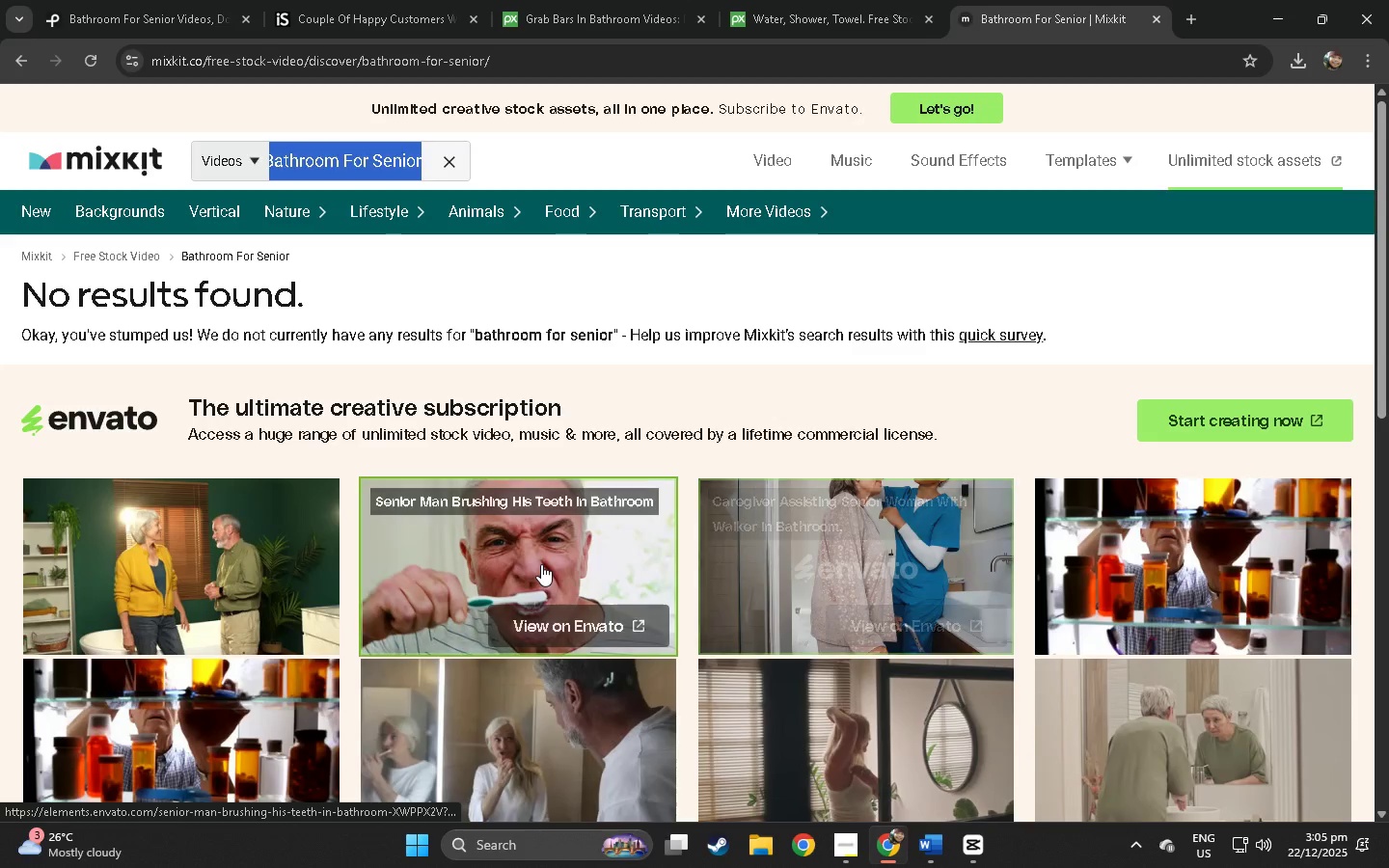 
left_click([541, 564])
 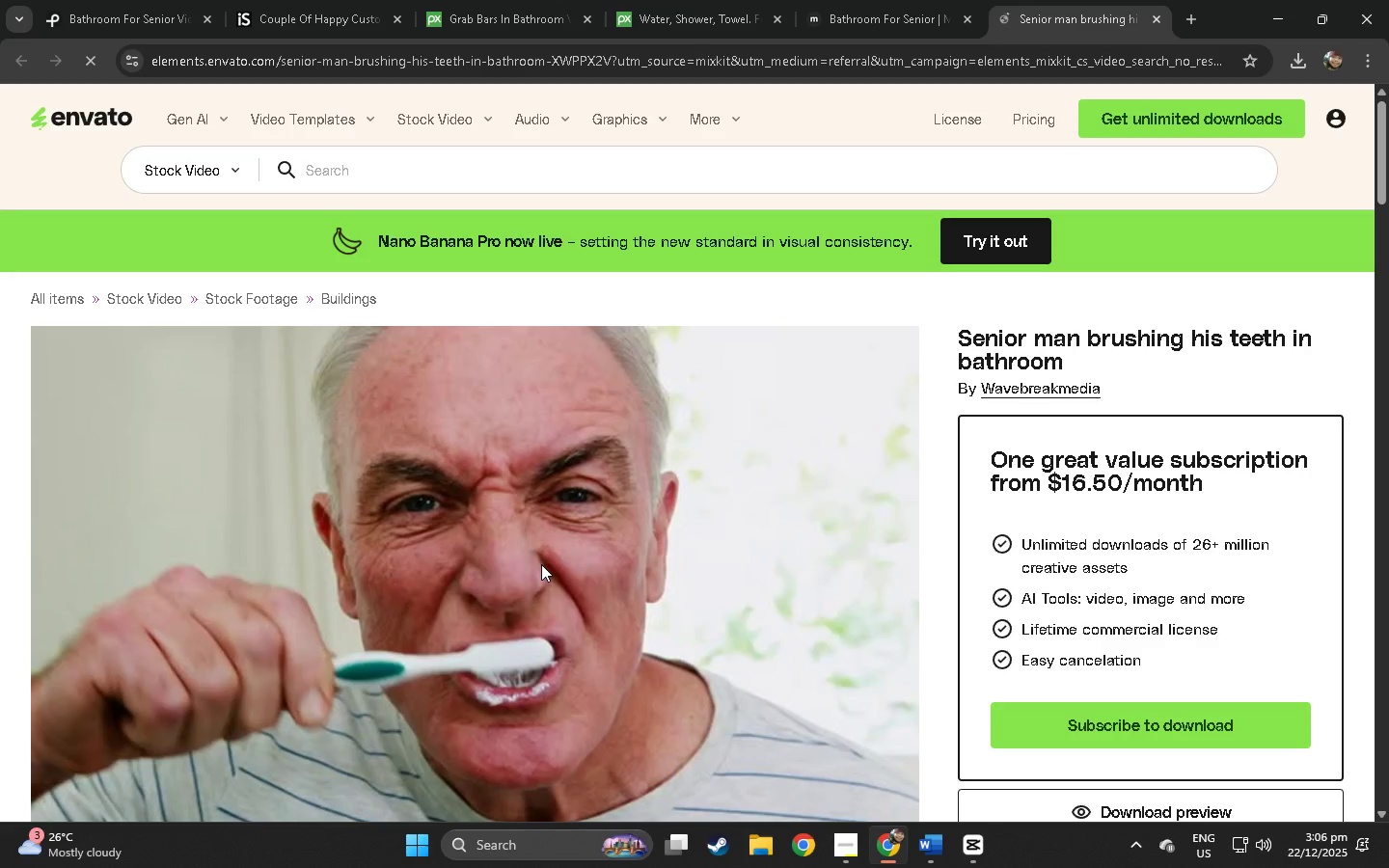 
key(Control+W)
 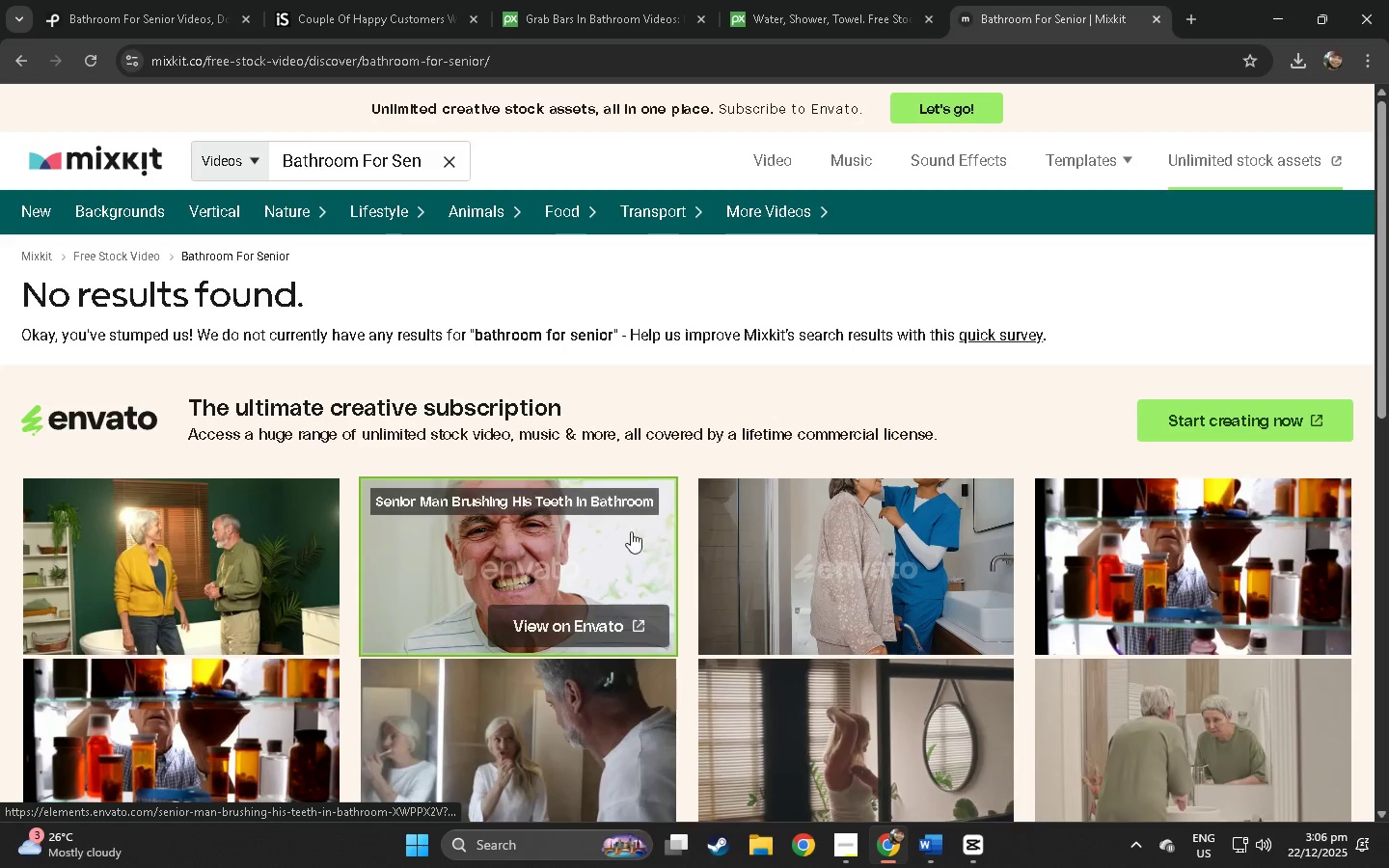 
mouse_move([172, 529])
 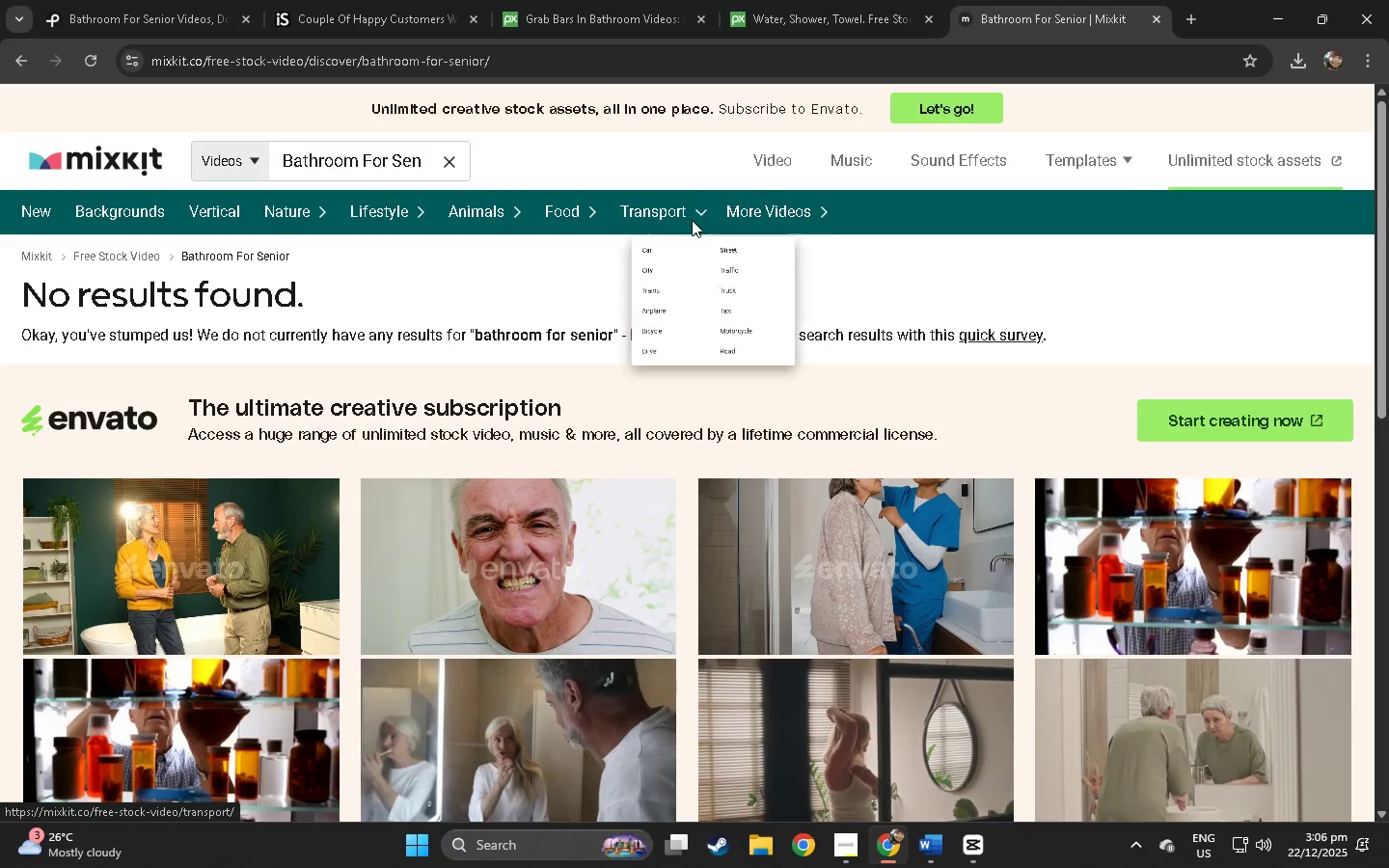 
mouse_move([780, 202])
 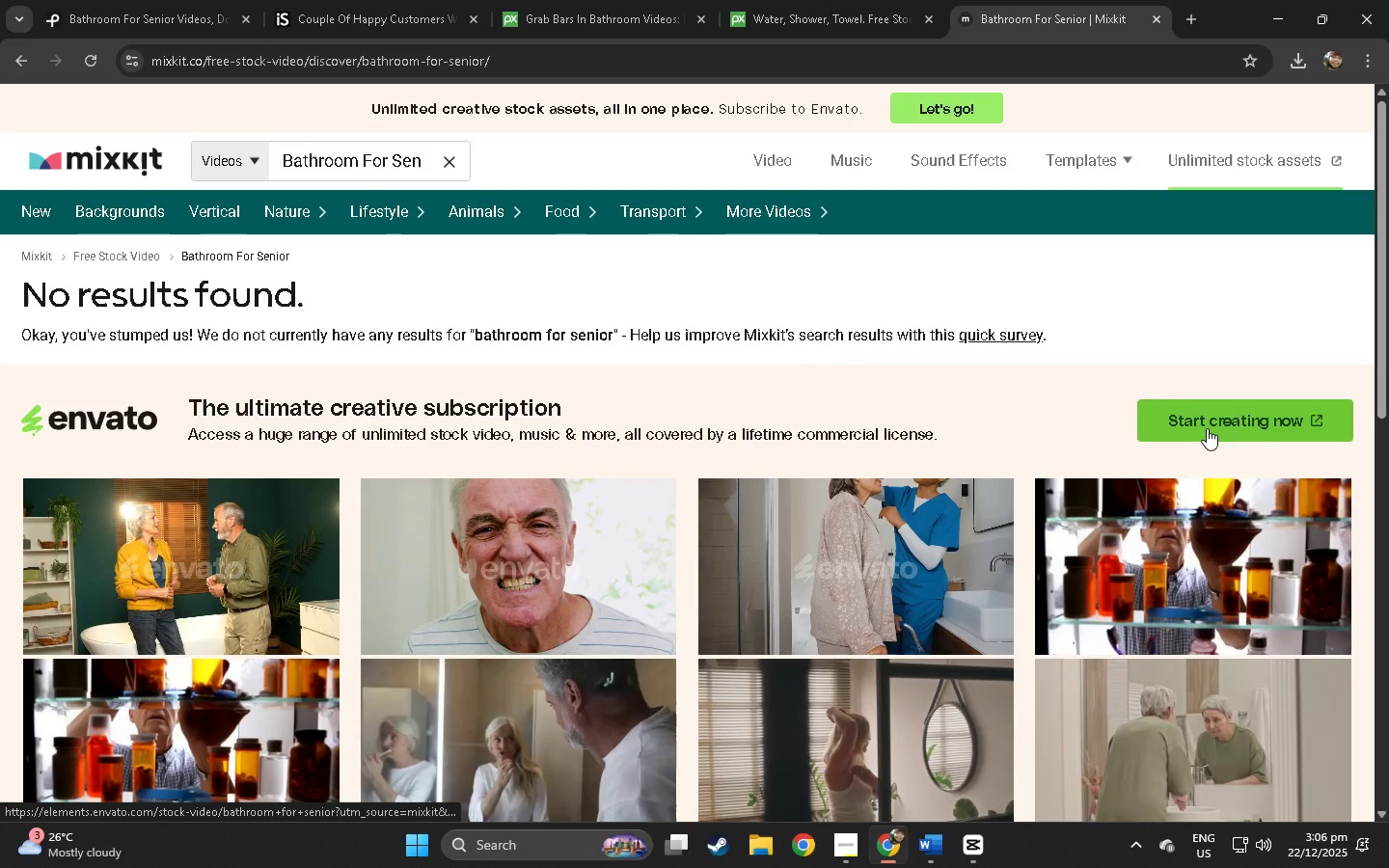 
scroll: coordinate [268, 428], scroll_direction: down, amount: 11.0
 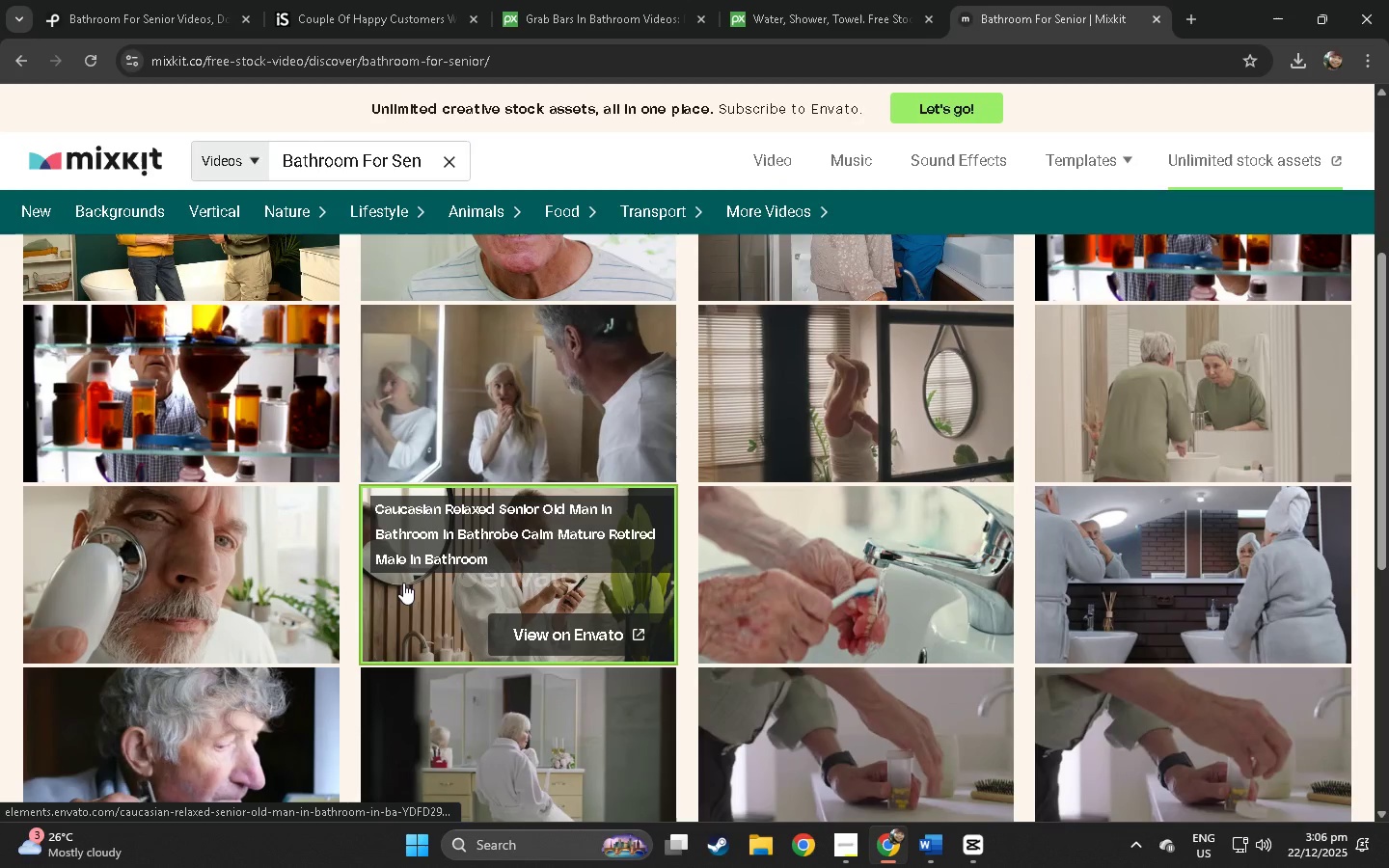 
mouse_move([214, 564])
 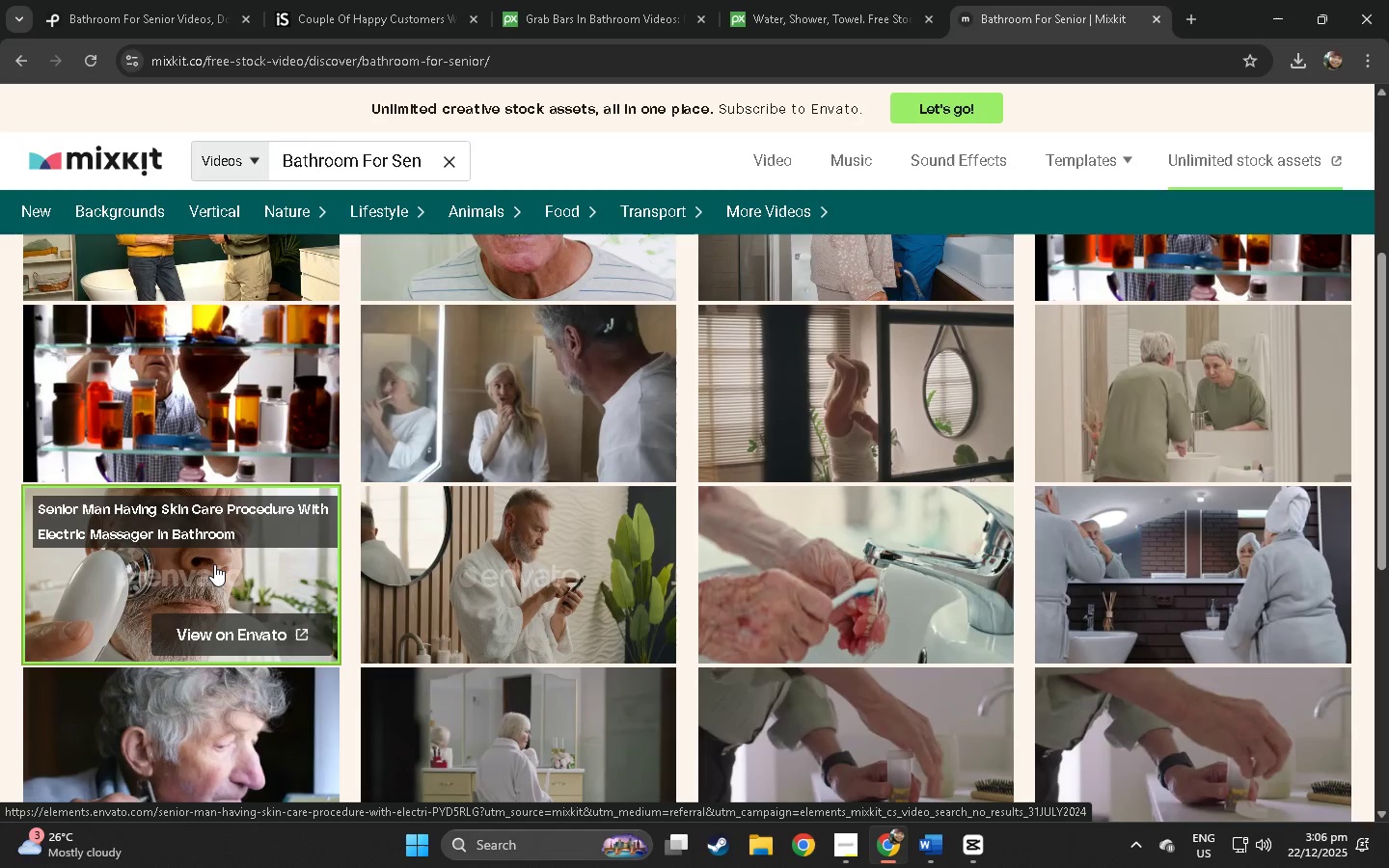 
scroll: coordinate [214, 564], scroll_direction: down, amount: 5.0
 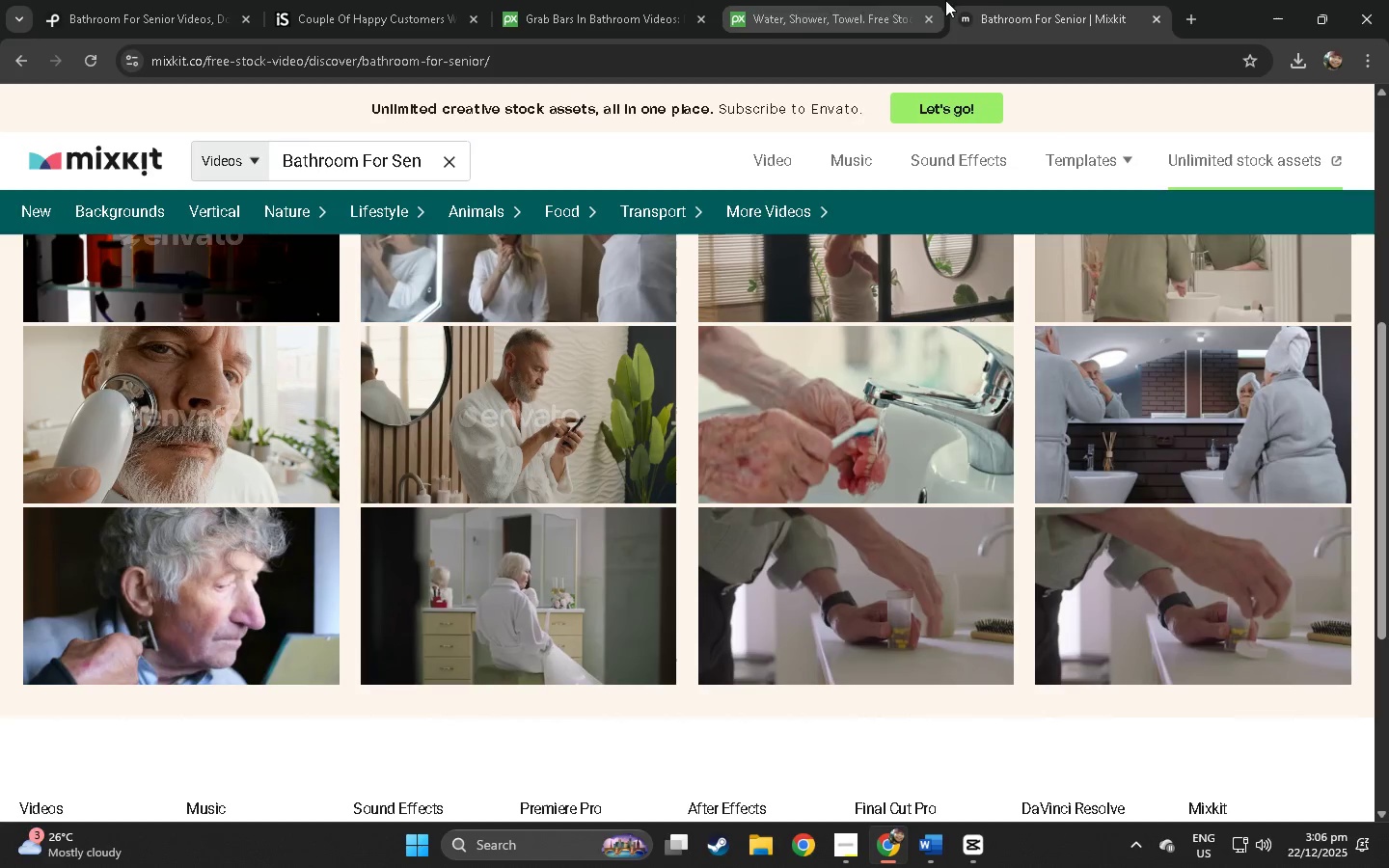 
key(Control+ControlLeft)
 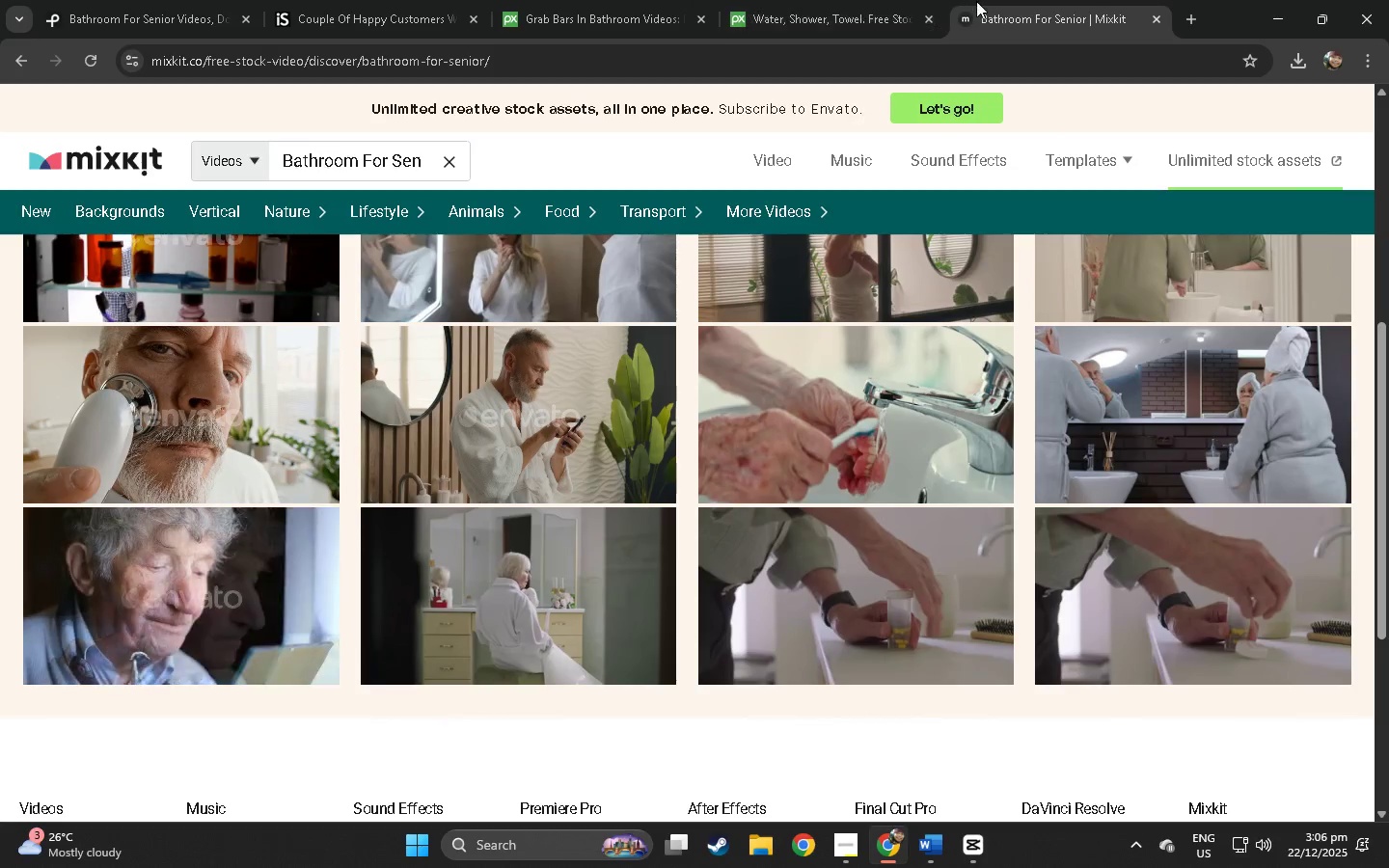 
key(Control+W)
 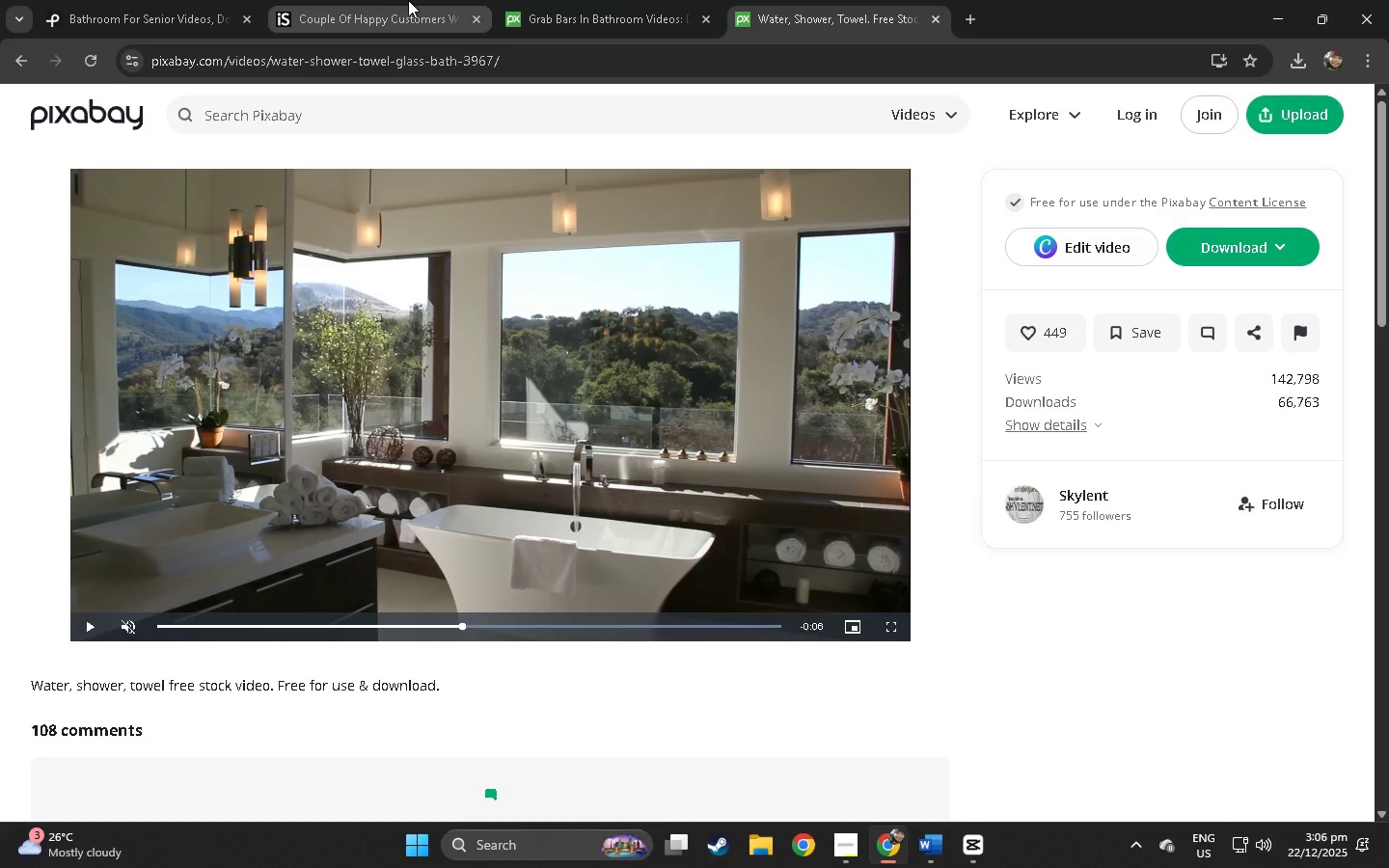 
left_click([398, 0])
 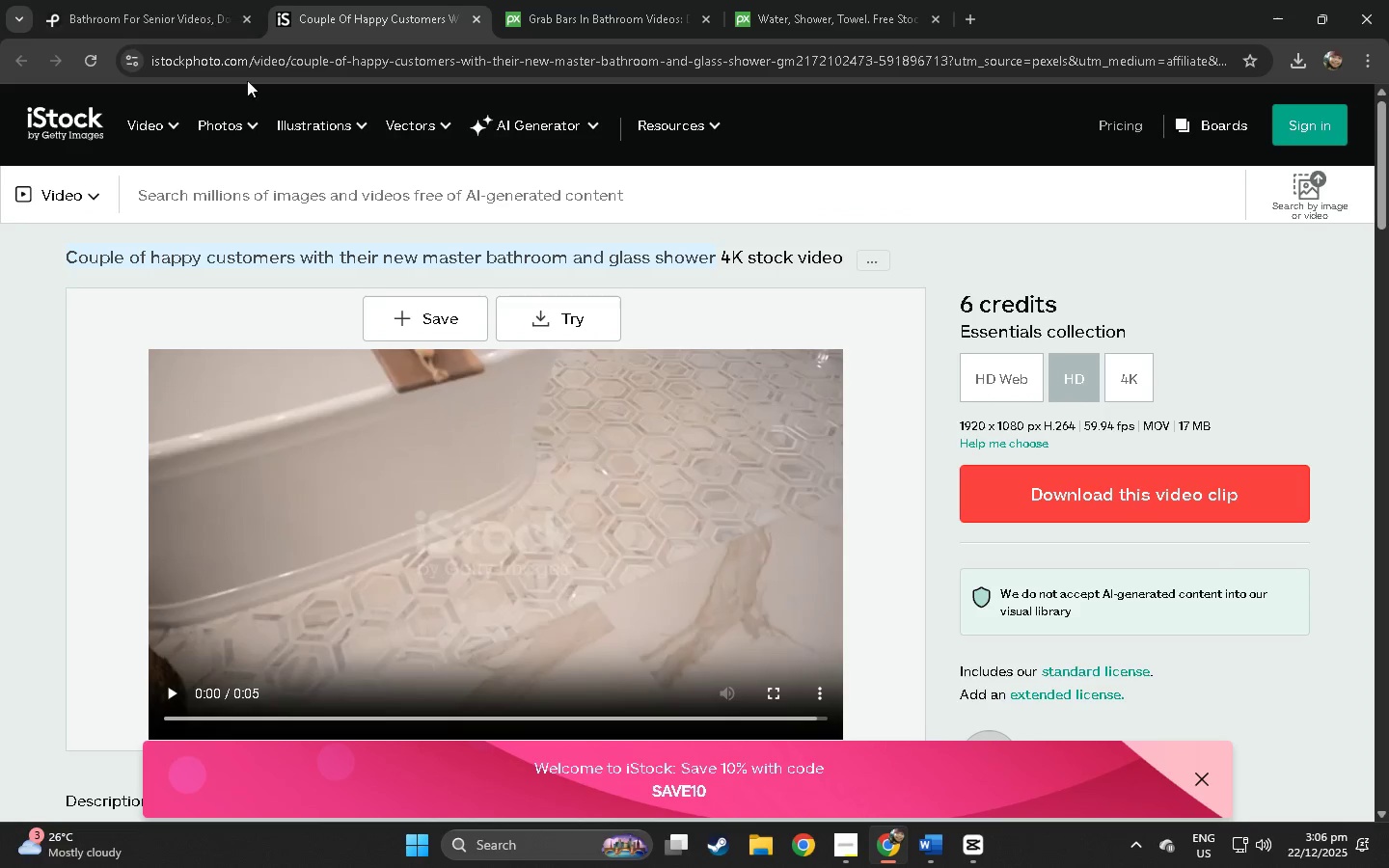 
left_click([434, 562])
 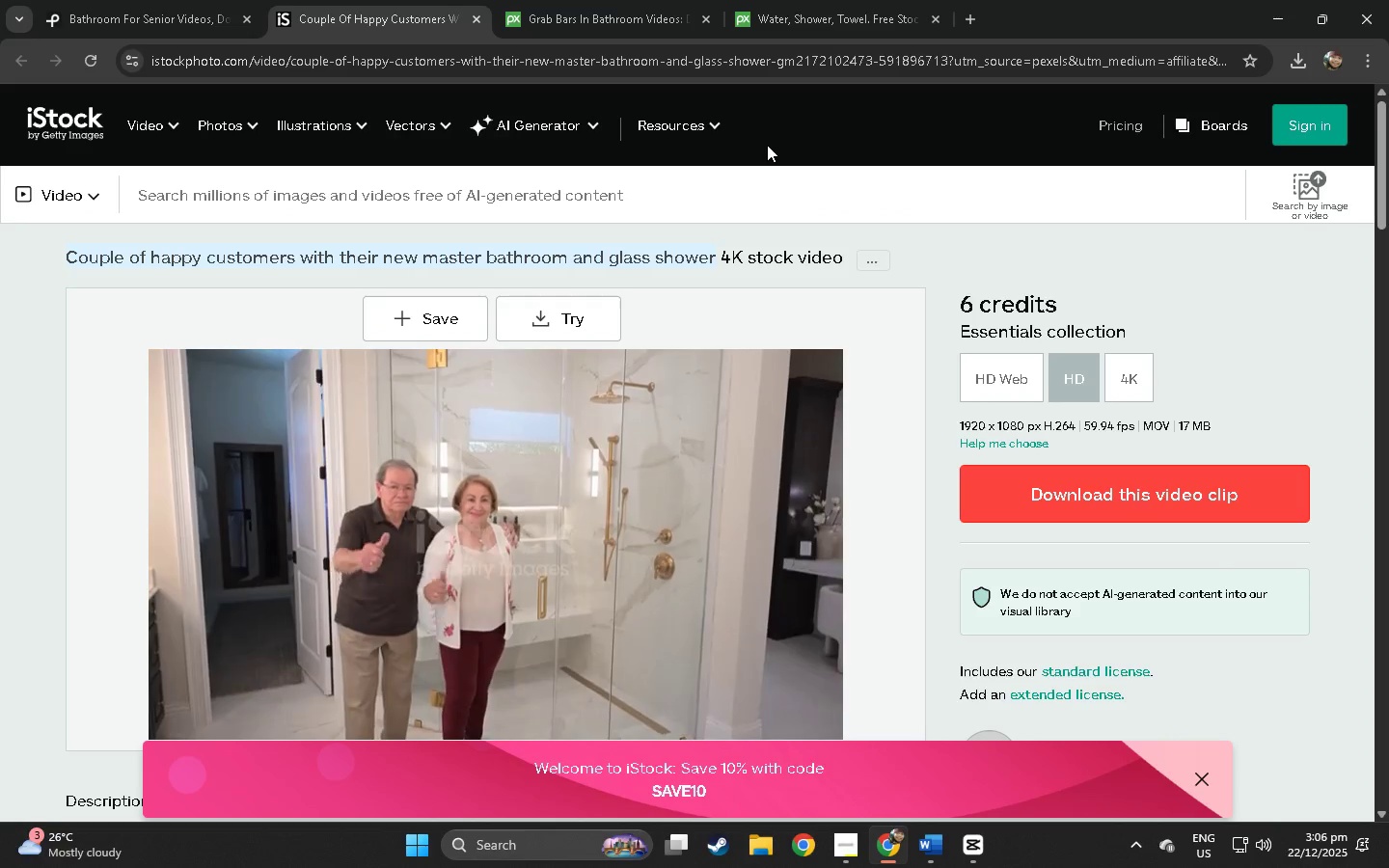 
scroll: coordinate [251, 375], scroll_direction: down, amount: 4.0
 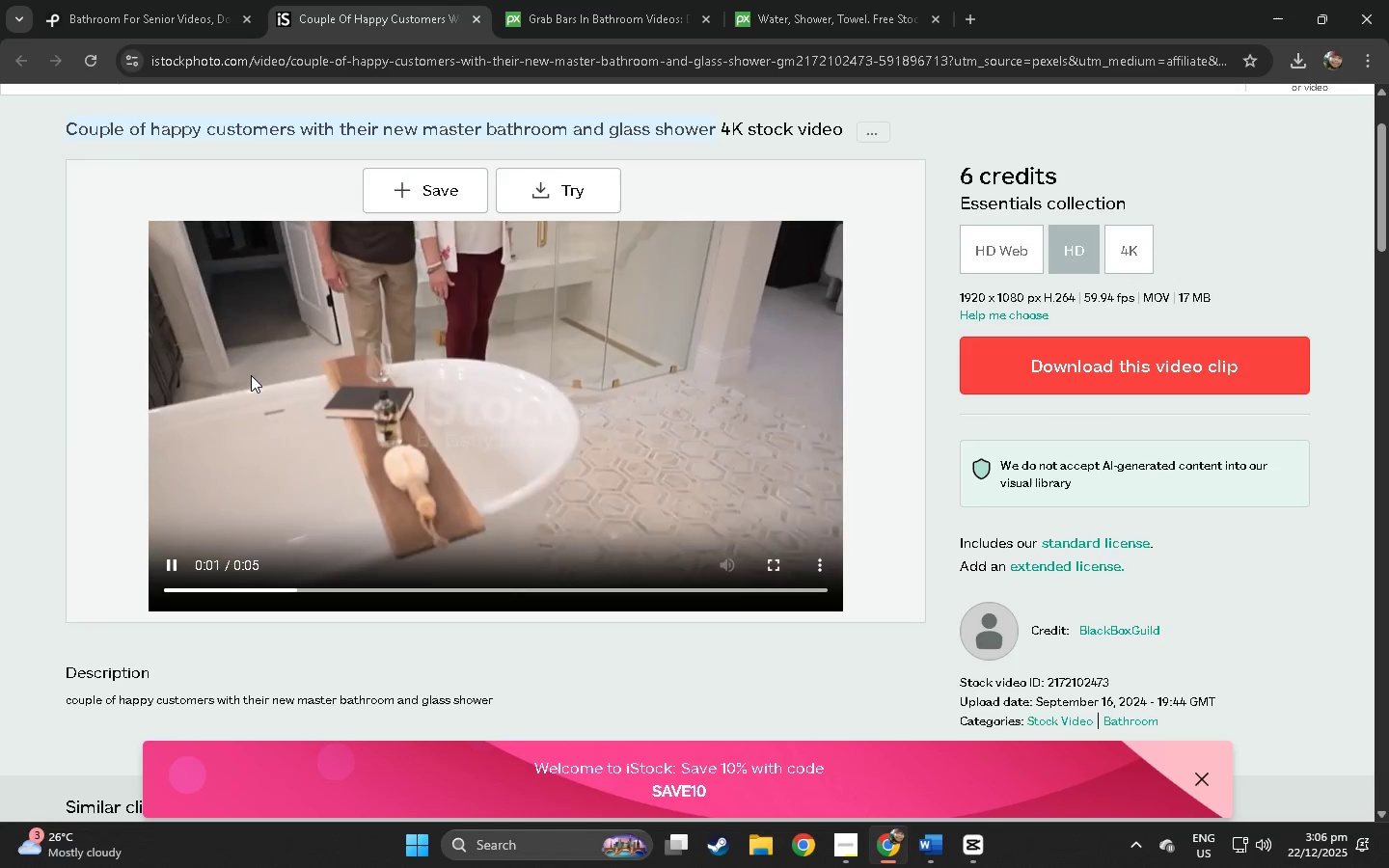 
left_click([1091, 371])
 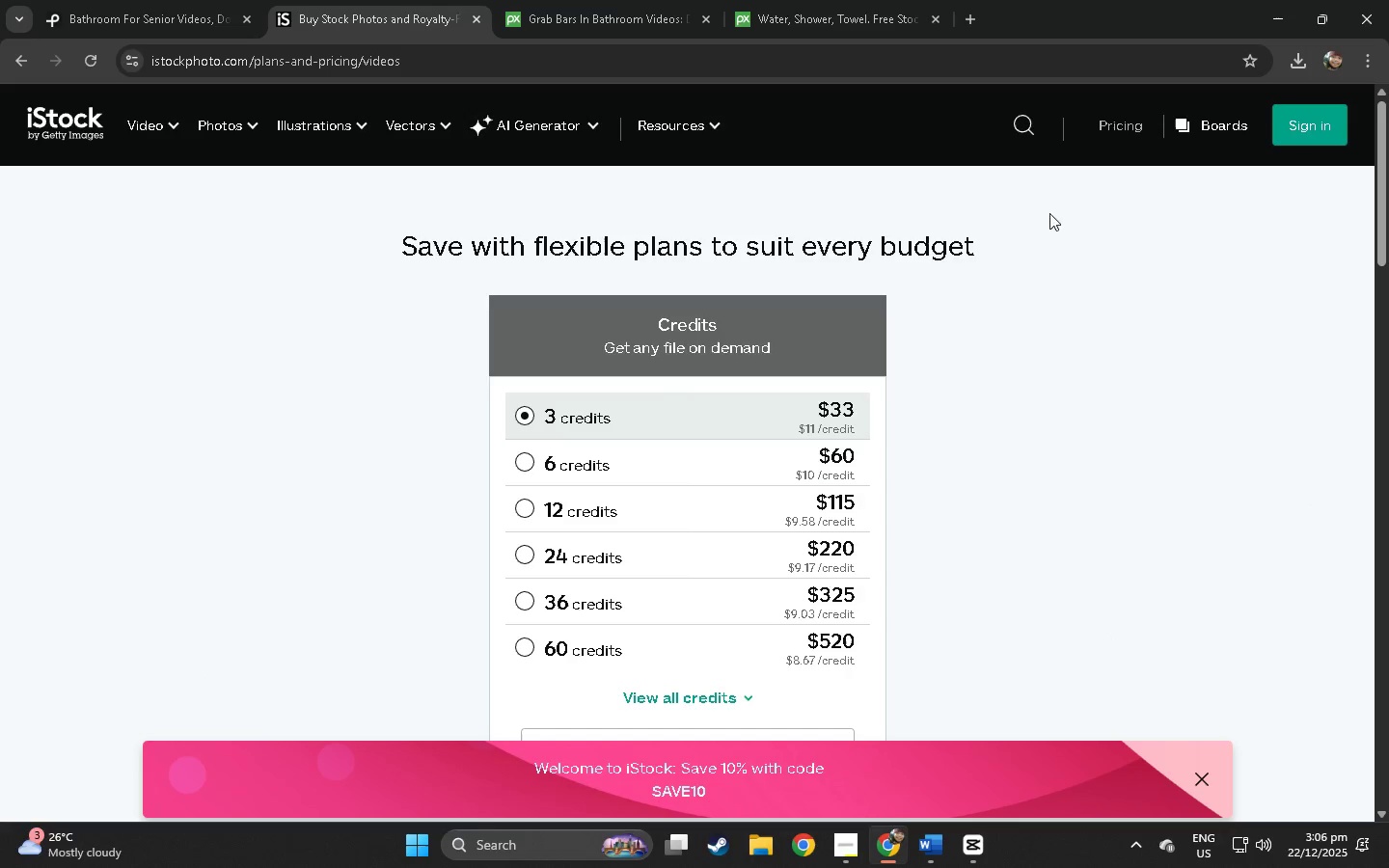 
scroll: coordinate [609, 442], scroll_direction: down, amount: 5.0
 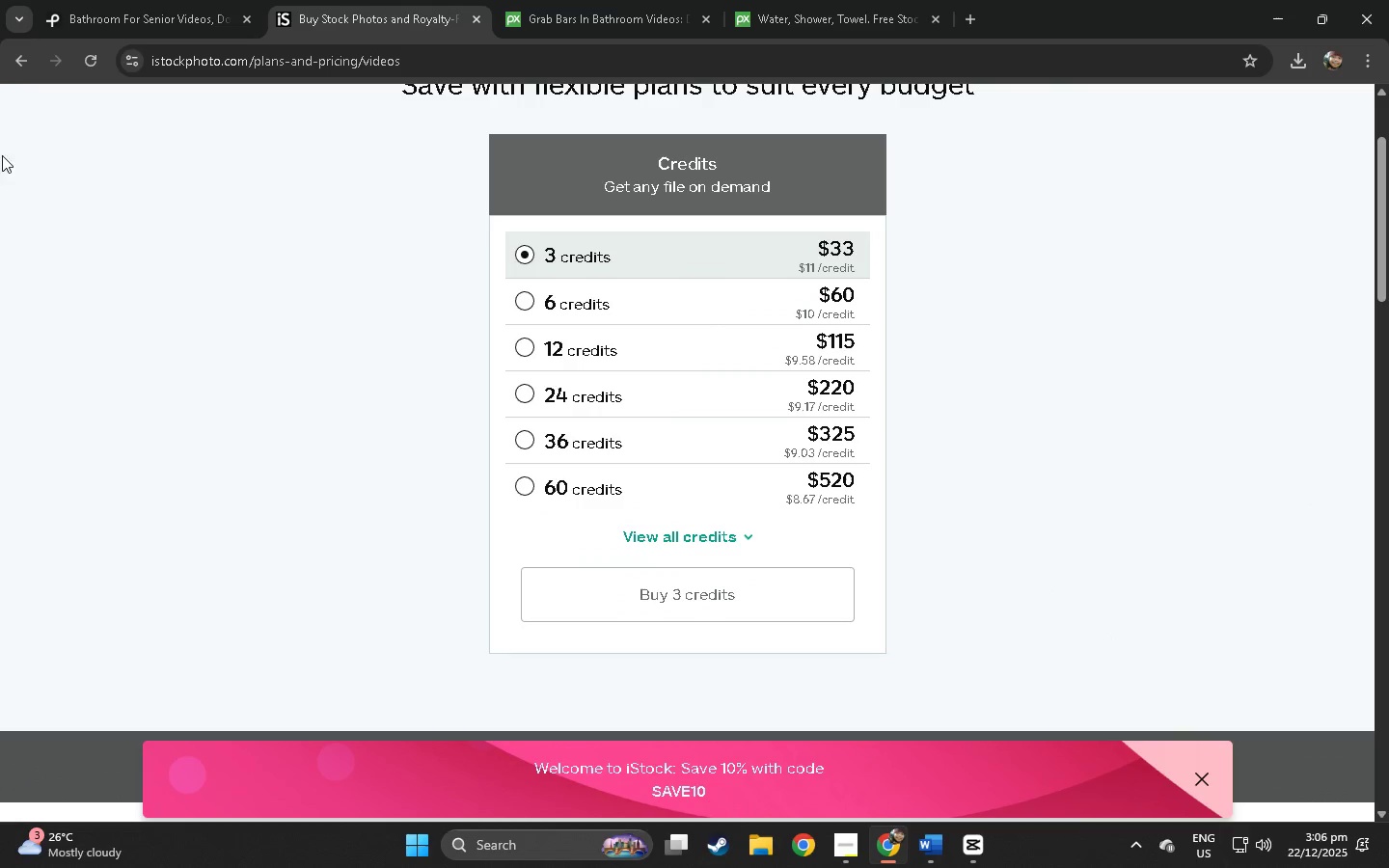 
left_click([5, 54])
 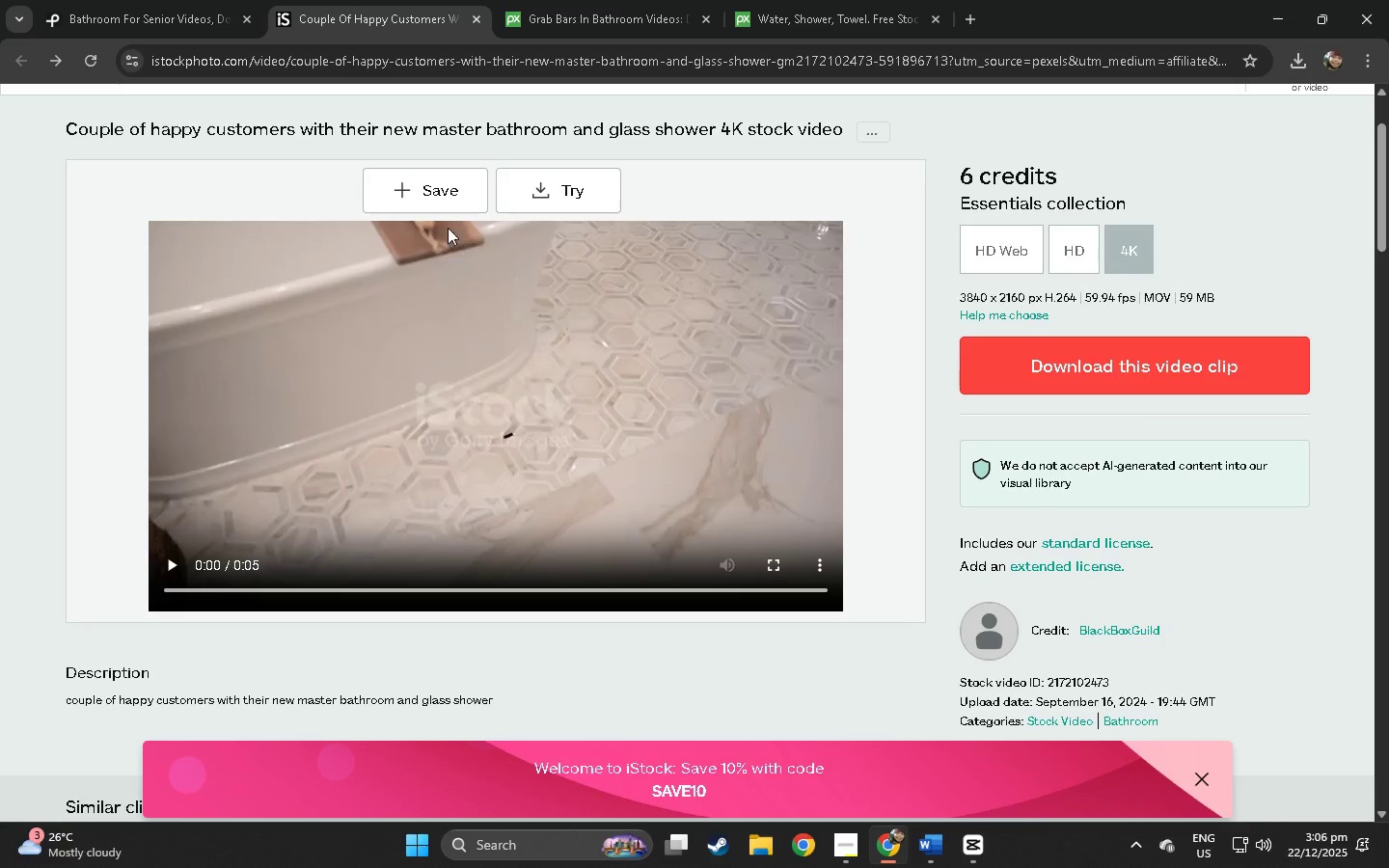 
left_click([543, 203])
 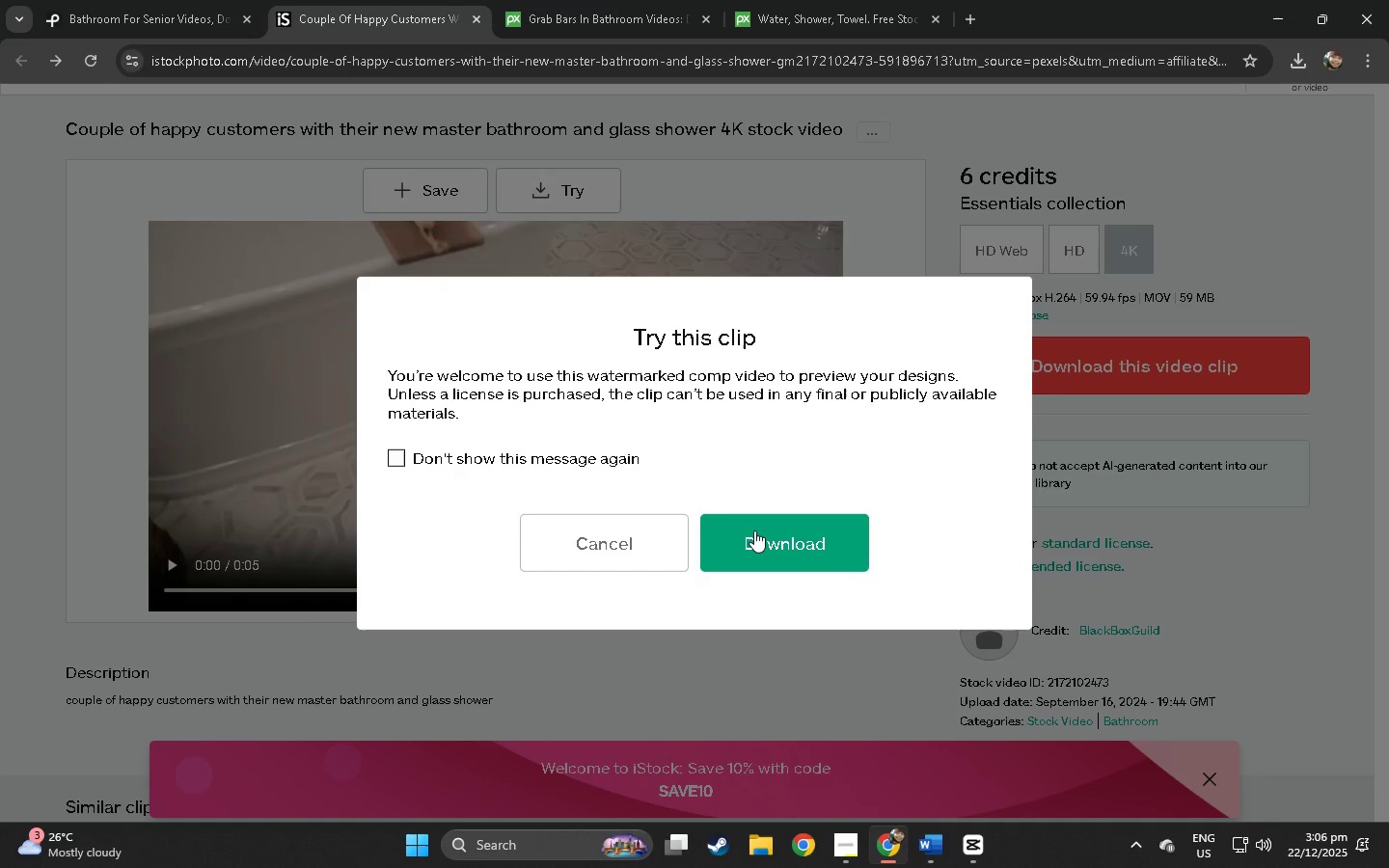 
wait(12.31)
 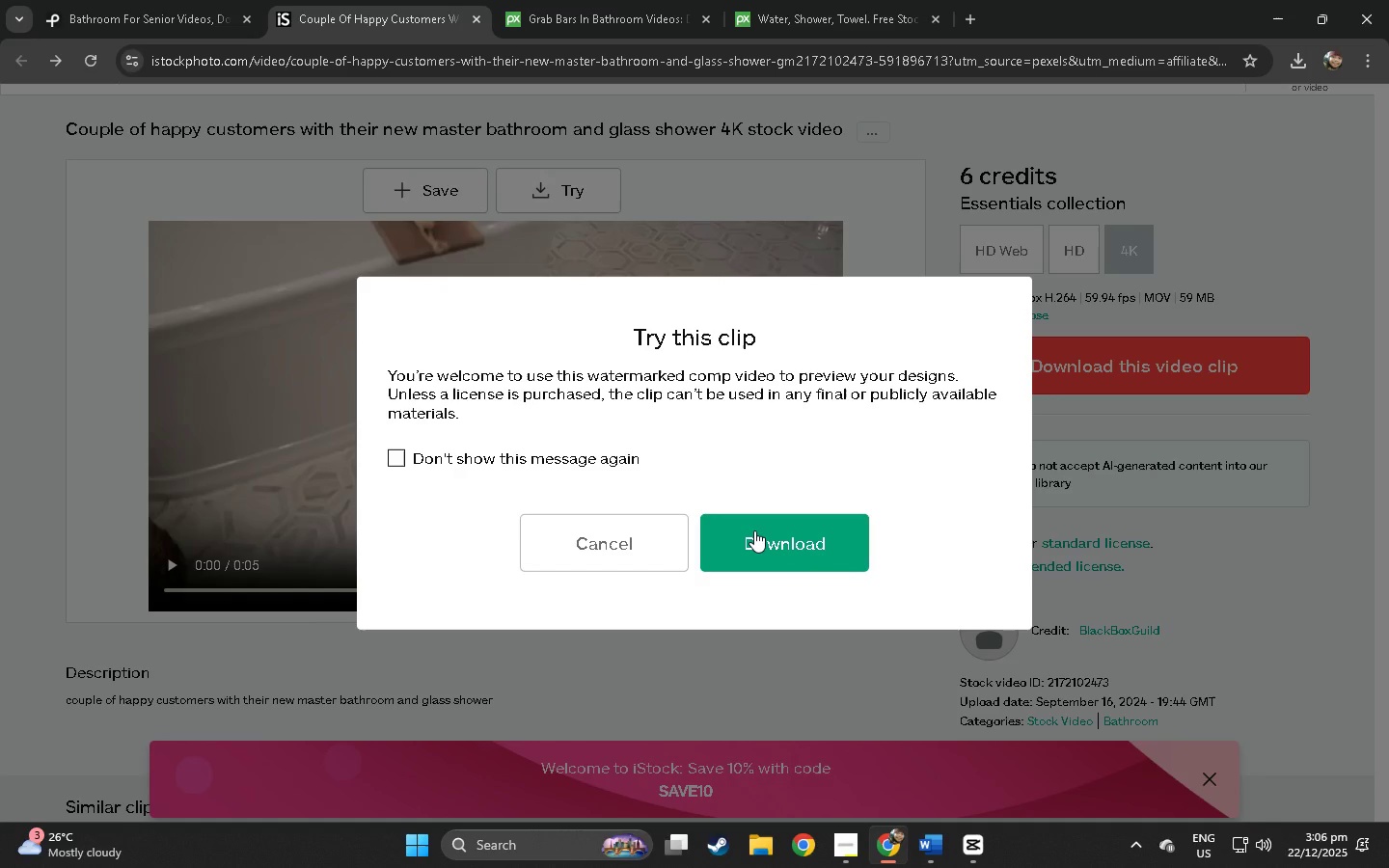 
left_click([755, 529])
 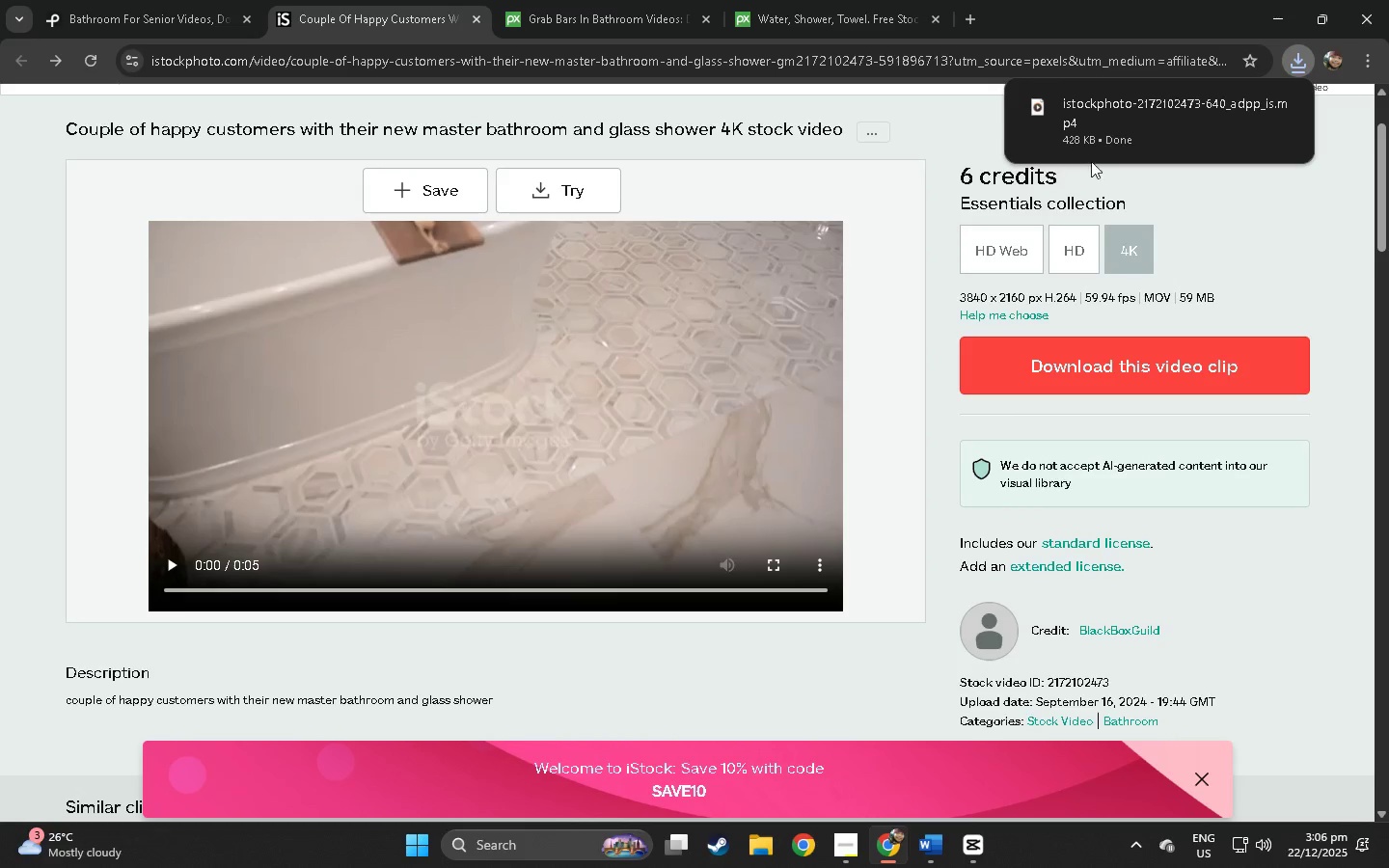 
left_click([1196, 122])
 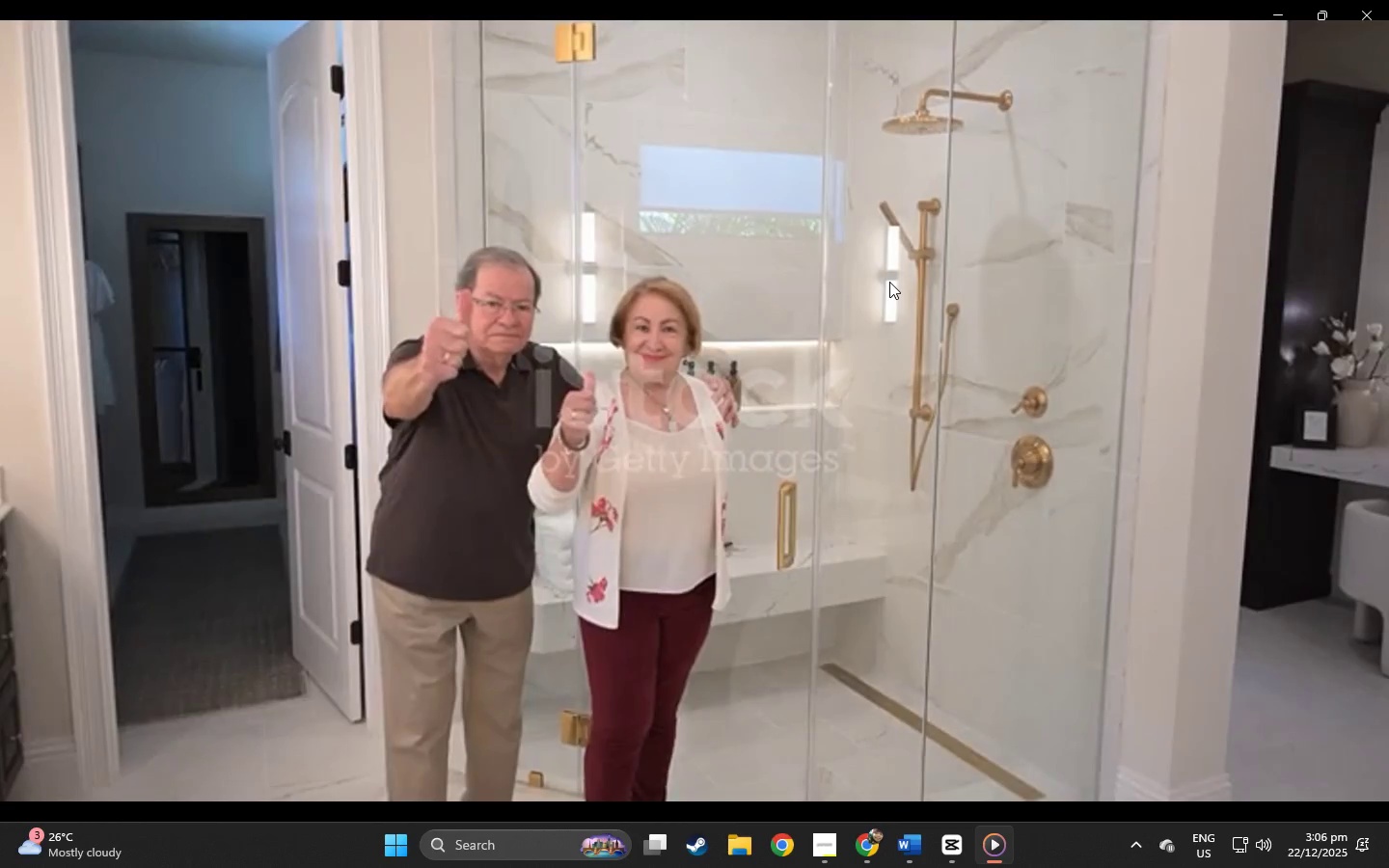 
wait(7.73)
 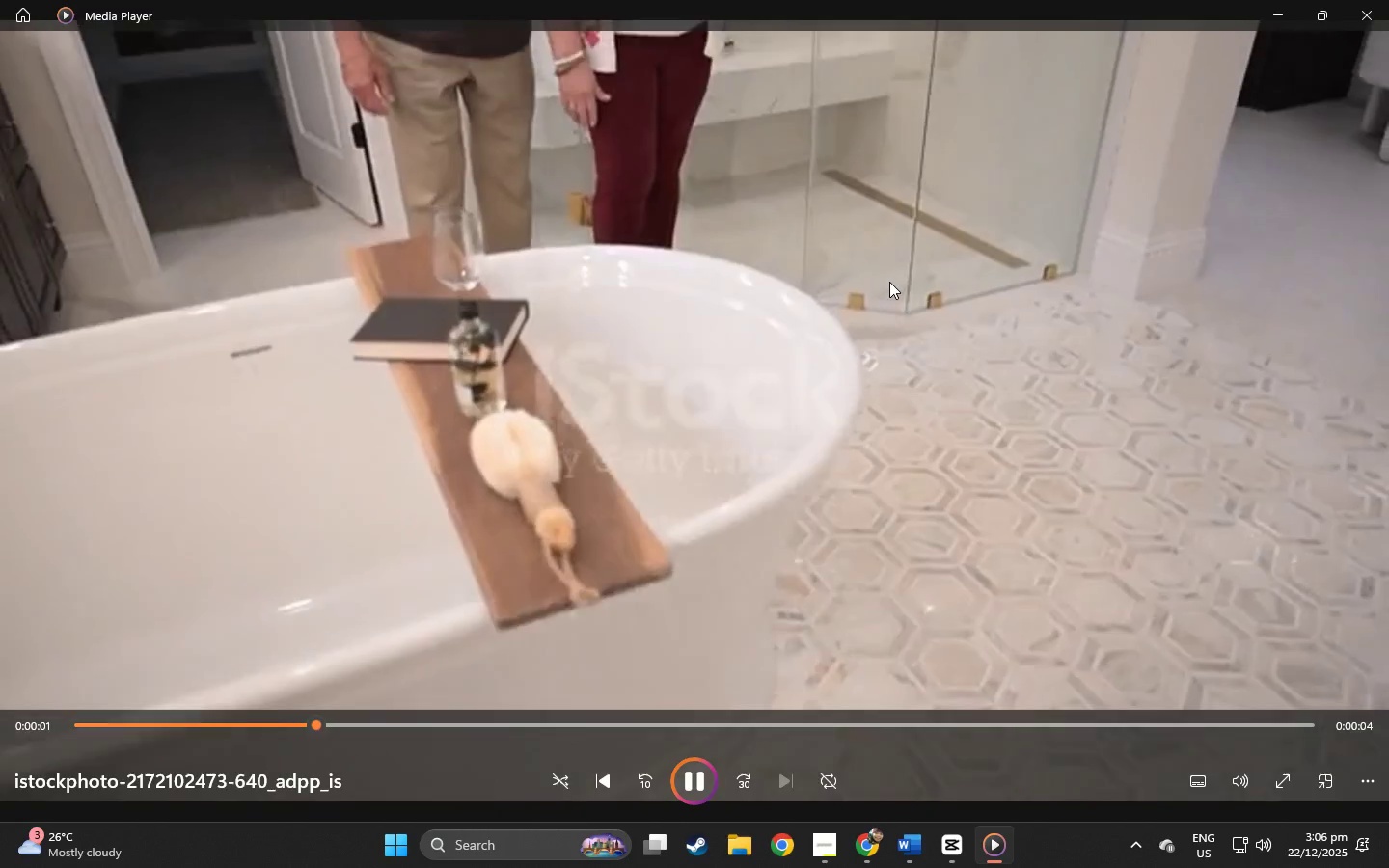 
left_click([1366, 22])
 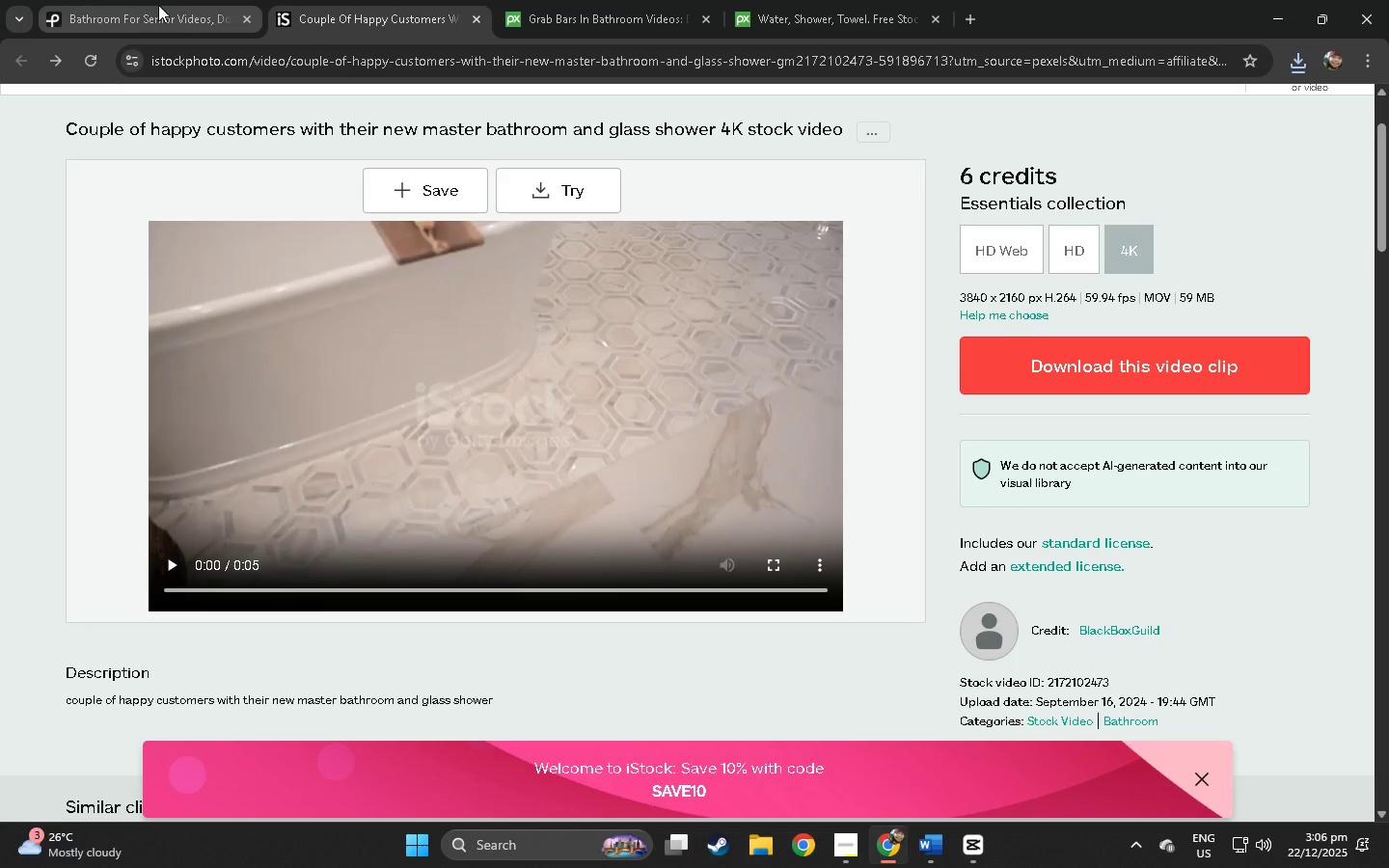 
left_click([158, 4])
 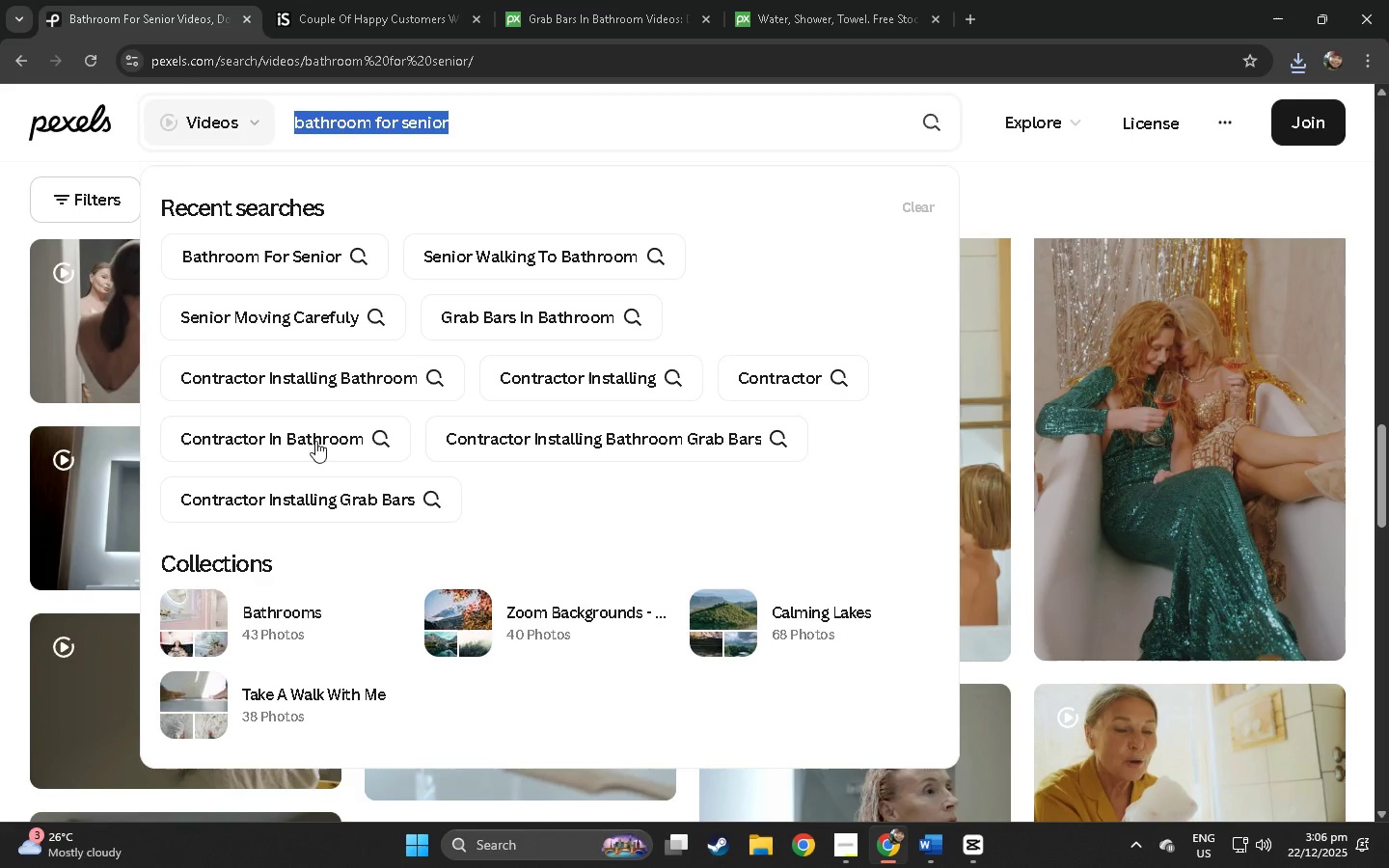 
left_click([0, 388])
 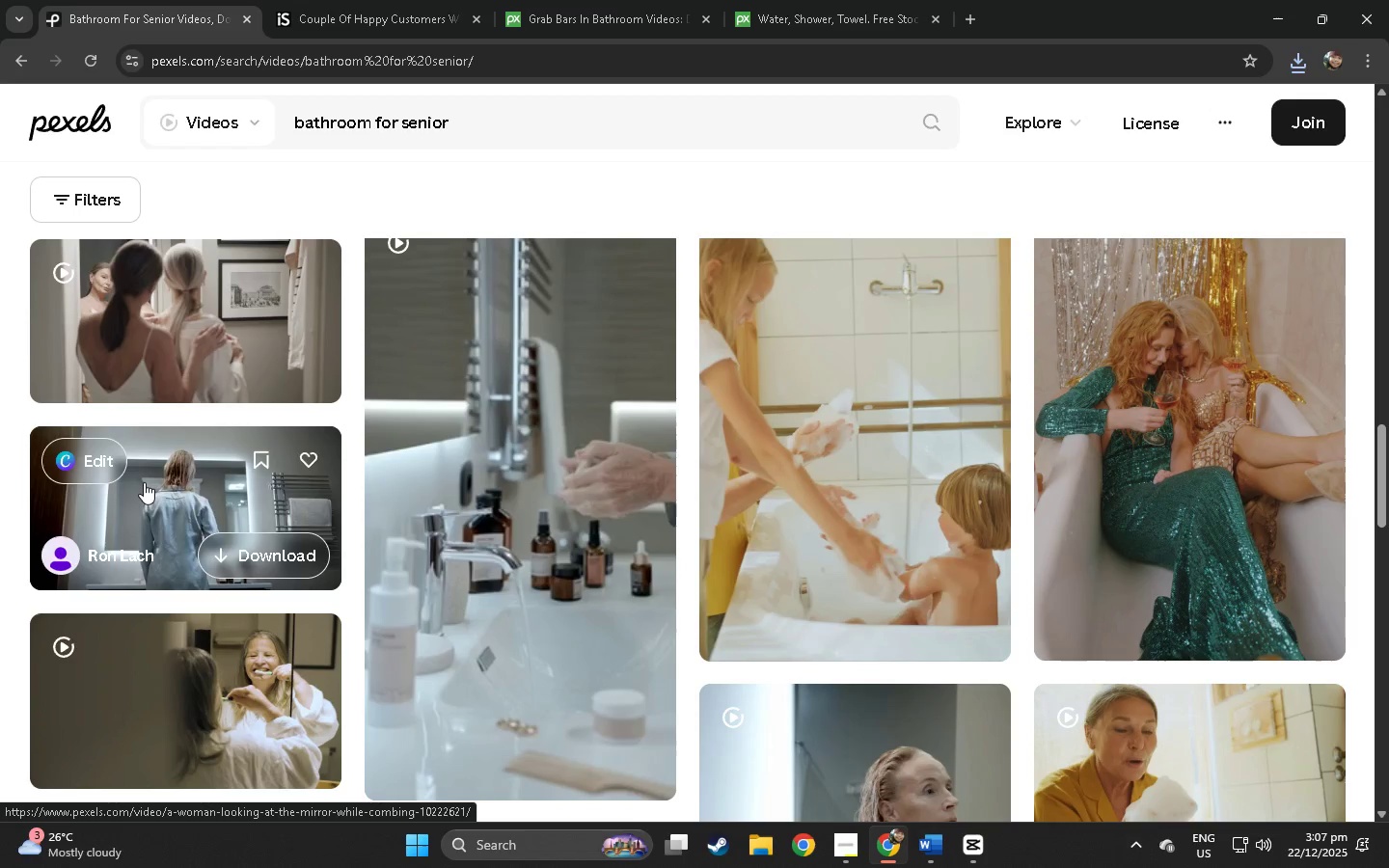 
wait(7.42)
 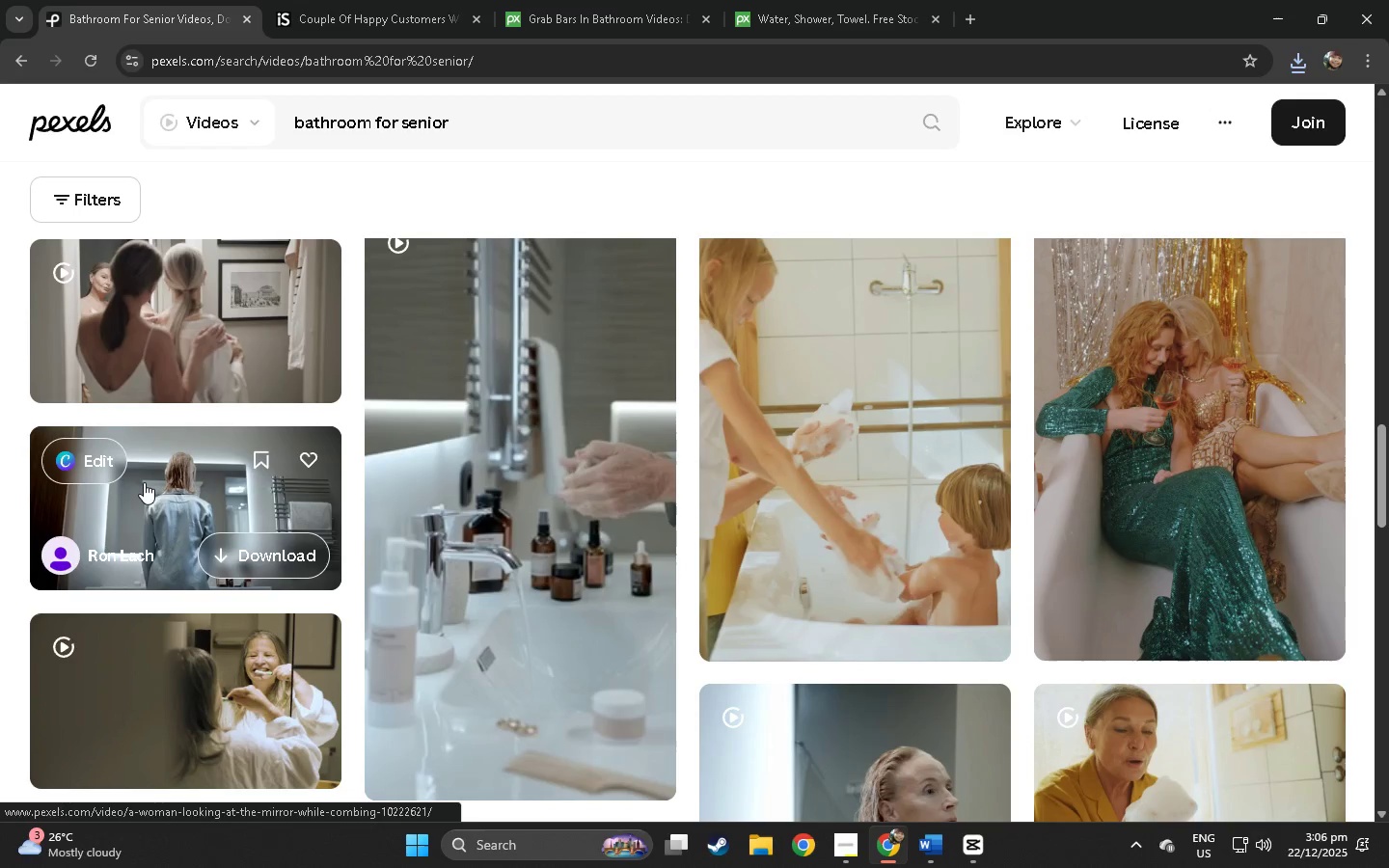 
left_click_drag(start_coordinate=[509, 117], to_coordinate=[238, 121])
 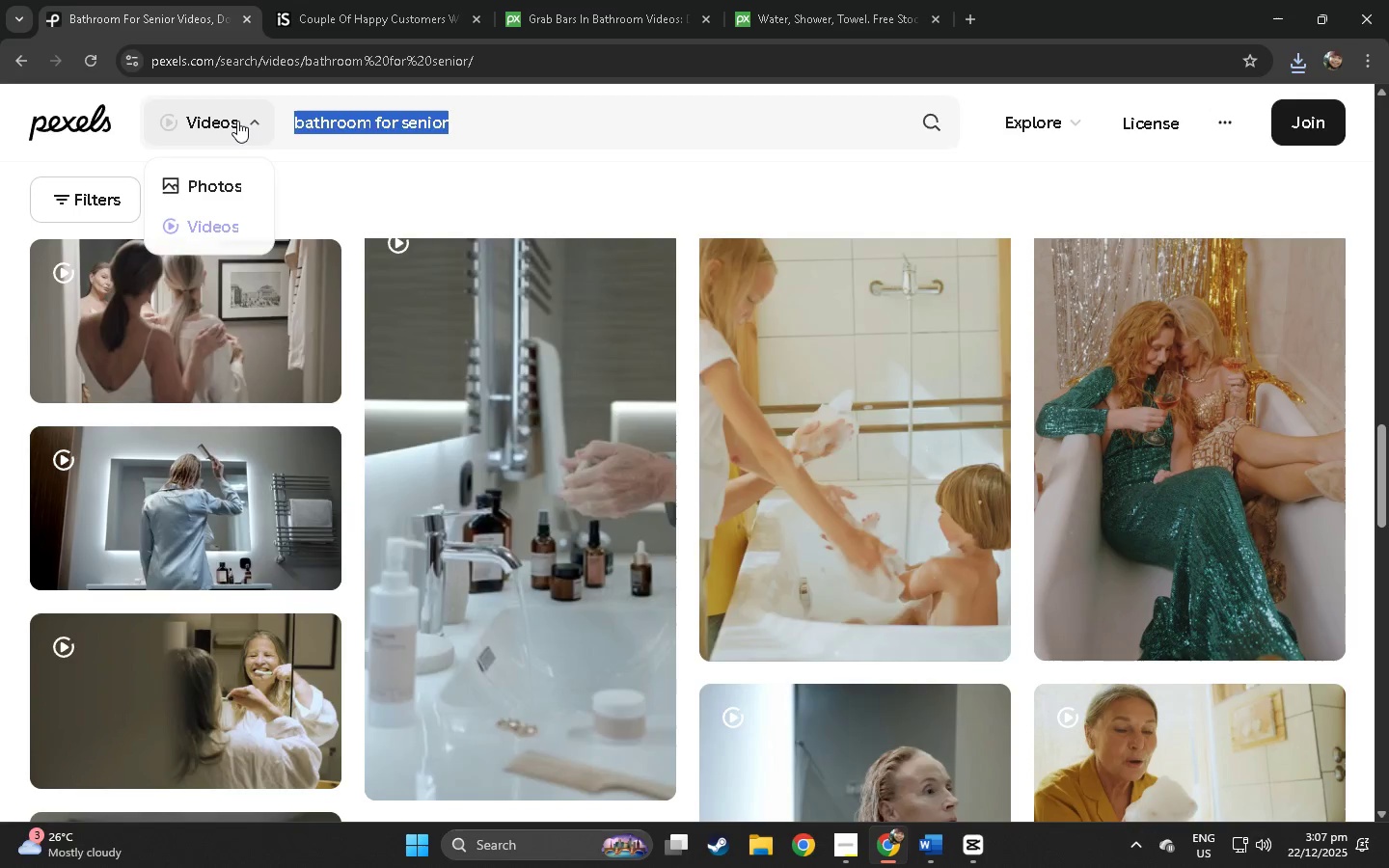 
type(senoi)
key(Backspace)
key(Backspace)
key(Backspace)
type(io)
key(Backspace)
key(Backspace)
type(nior coforta)
key(Backspace)
key(Backspace)
key(Backspace)
key(Backspace)
type(m)
key(Backspace)
key(Backspace)
type(mtr)
key(Backspace)
key(Backspace)
type(fortably ise)
key(Backspace)
type(o)
key(Backspace)
key(Backspace)
key(Backspace)
type(uisi)
key(Backspace)
key(Backspace)
key(Backspace)
type(sing space)
 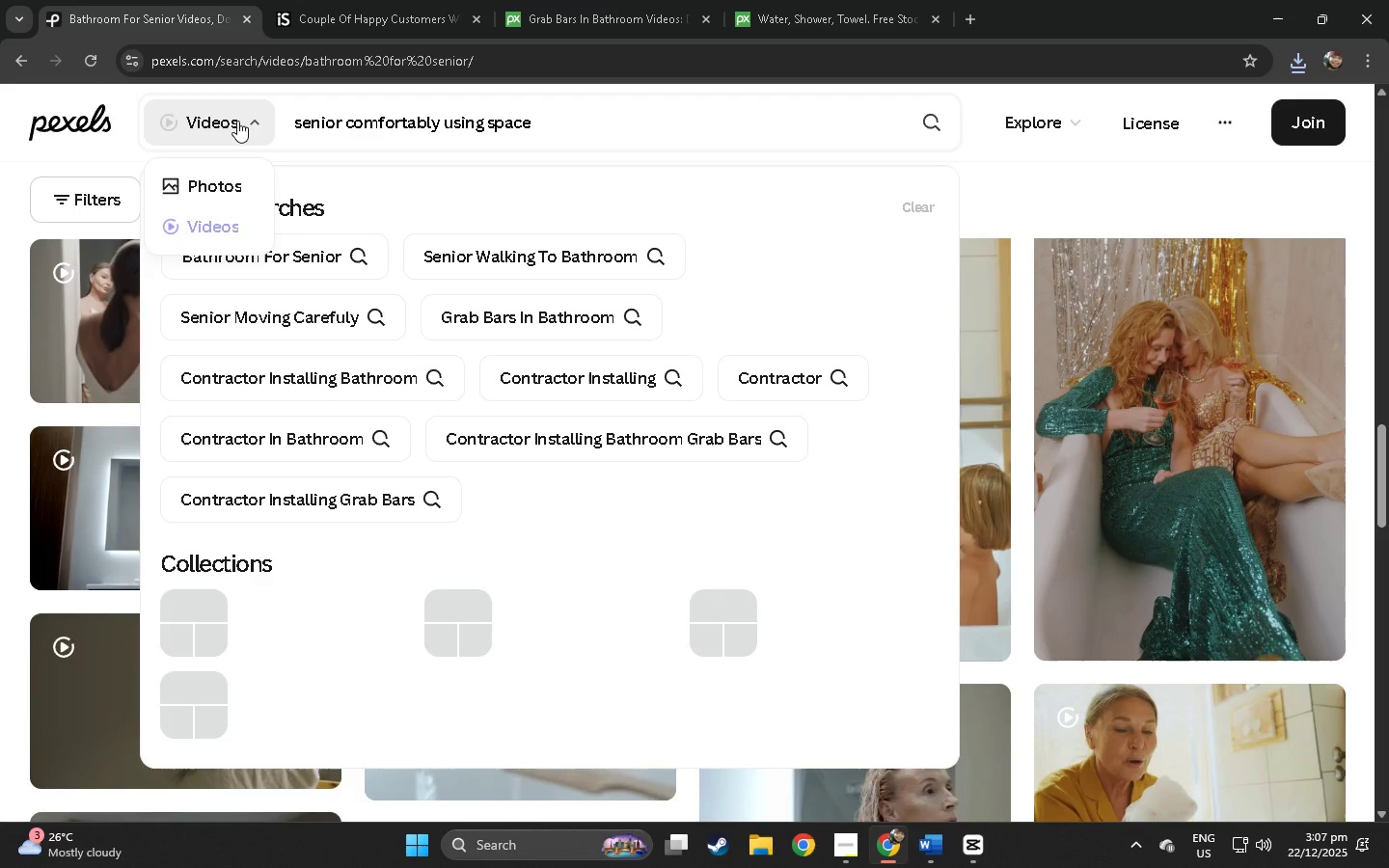 
key(Enter)
 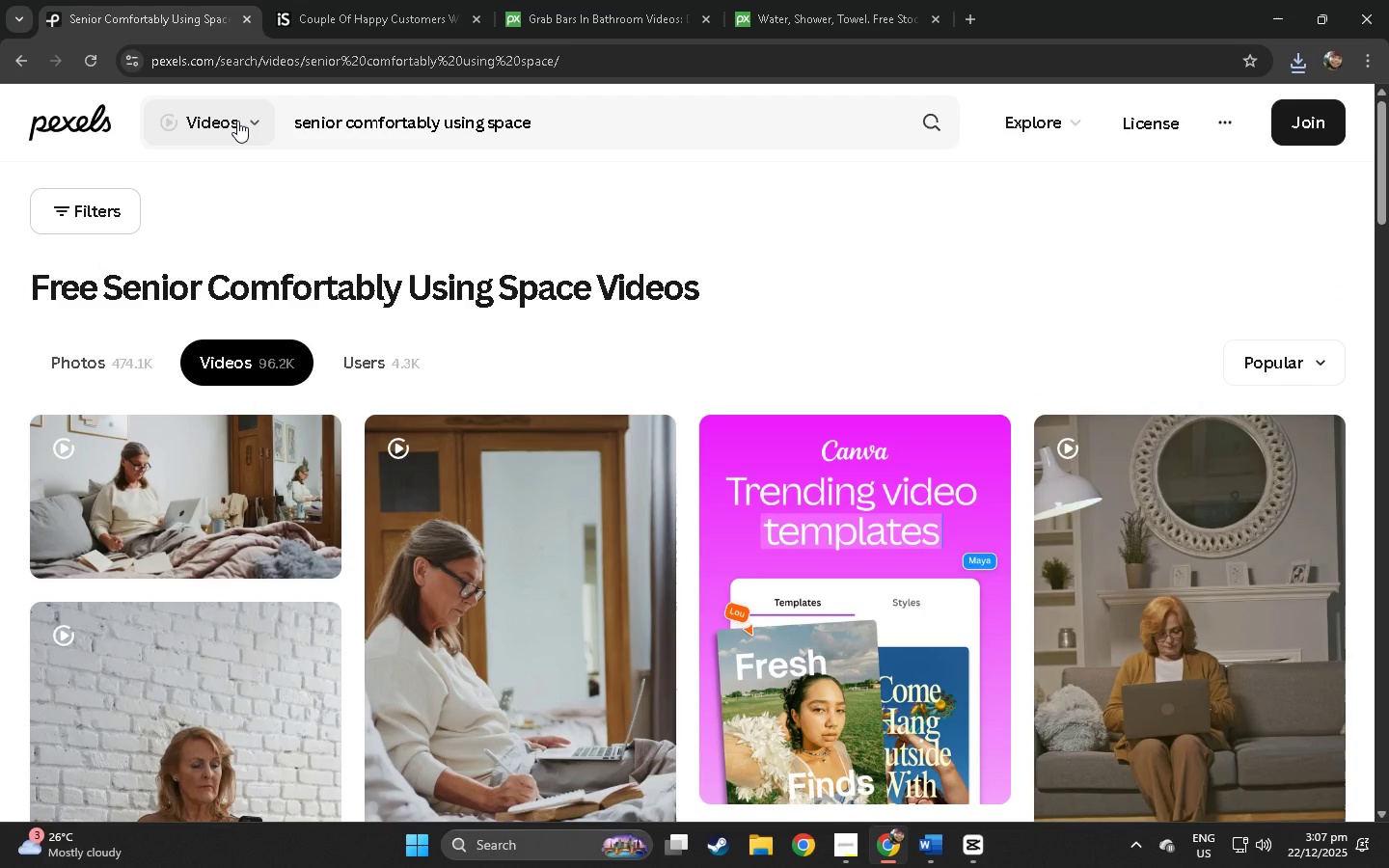 
scroll: coordinate [368, 232], scroll_direction: down, amount: 26.0
 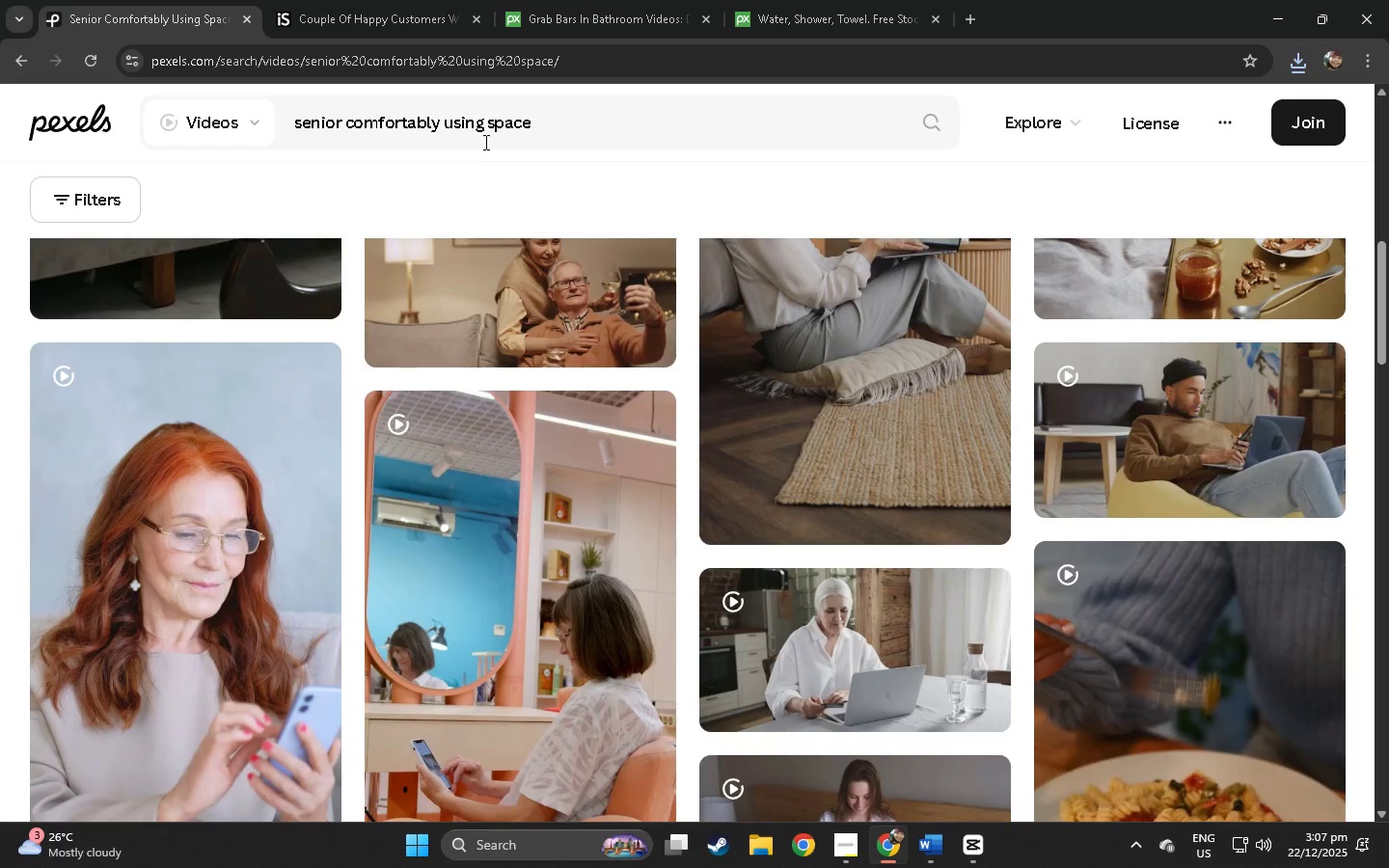 
left_click_drag(start_coordinate=[573, 117], to_coordinate=[258, 123])
 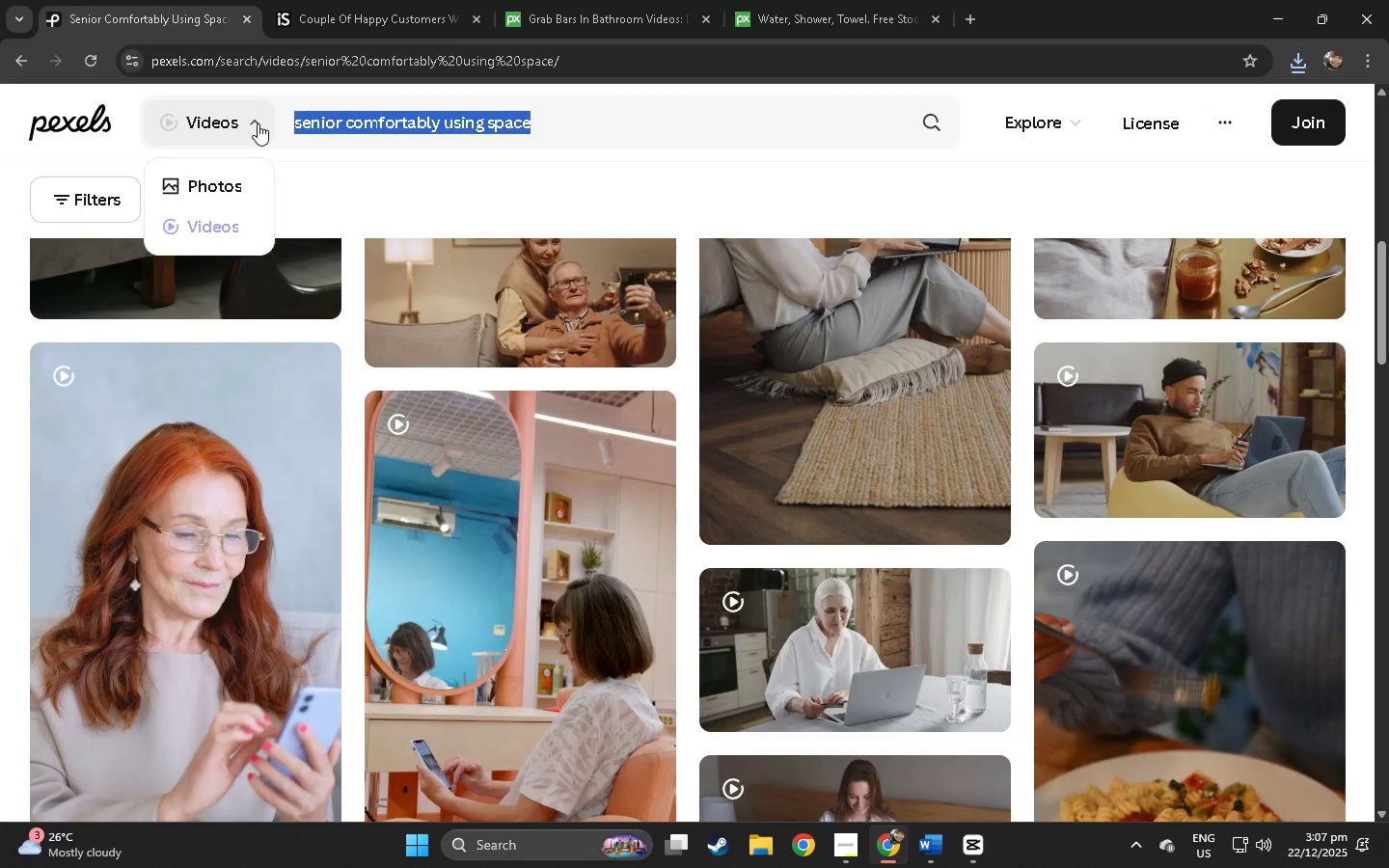 
type(bathroom interior)
 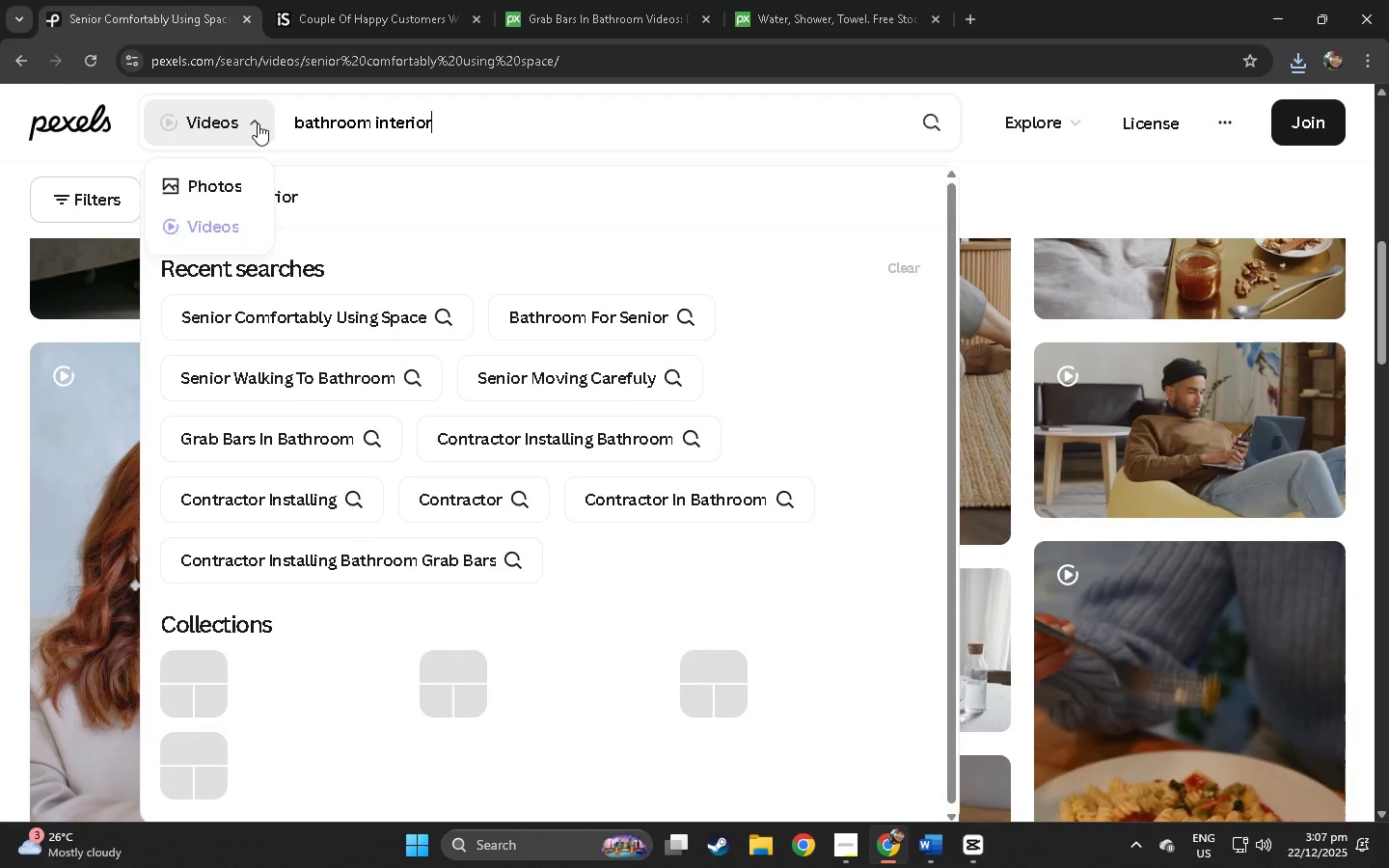 
key(Enter)
 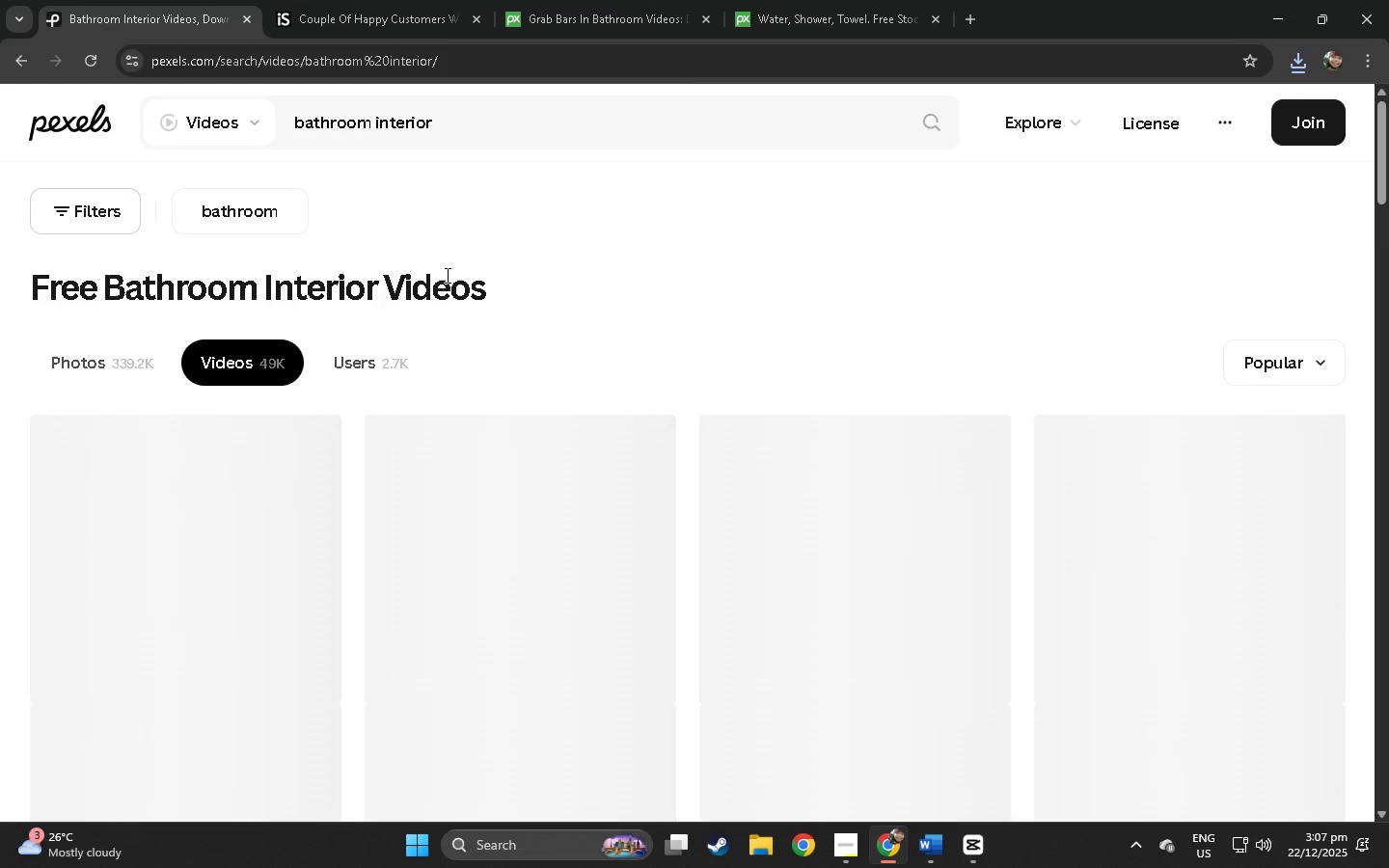 
scroll: coordinate [436, 280], scroll_direction: down, amount: 22.0
 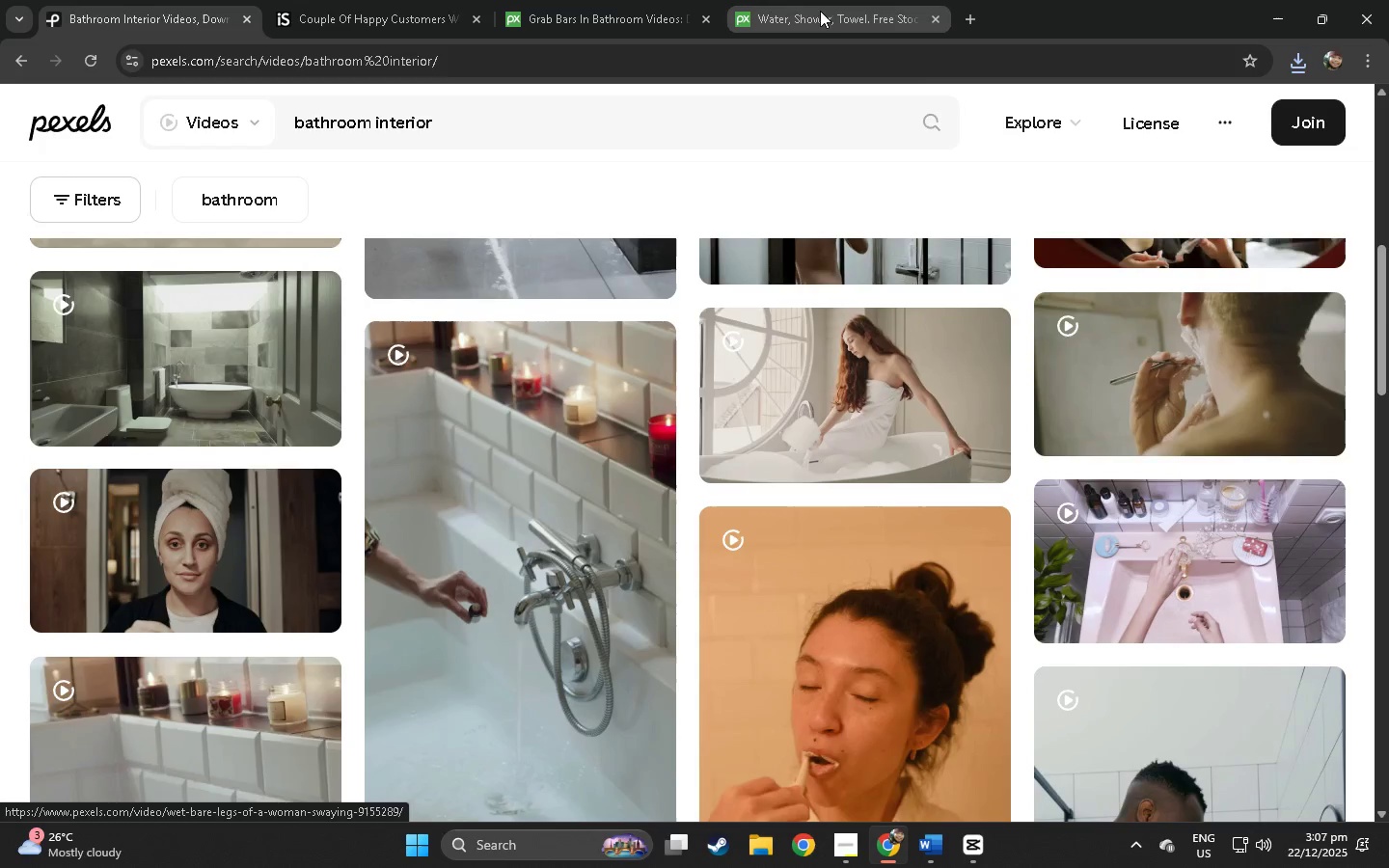 
left_click([827, 0])
 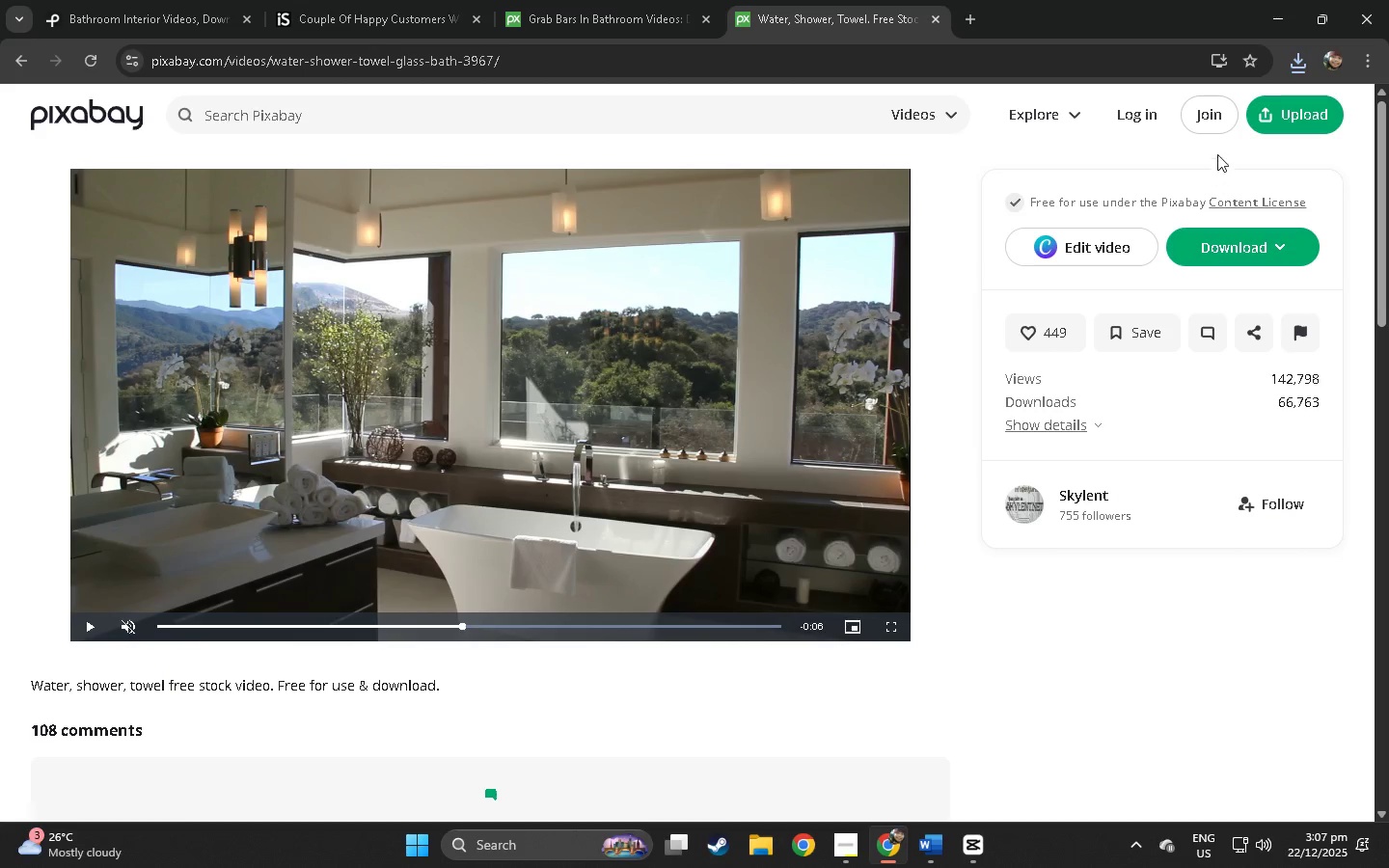 
left_click([389, 0])
 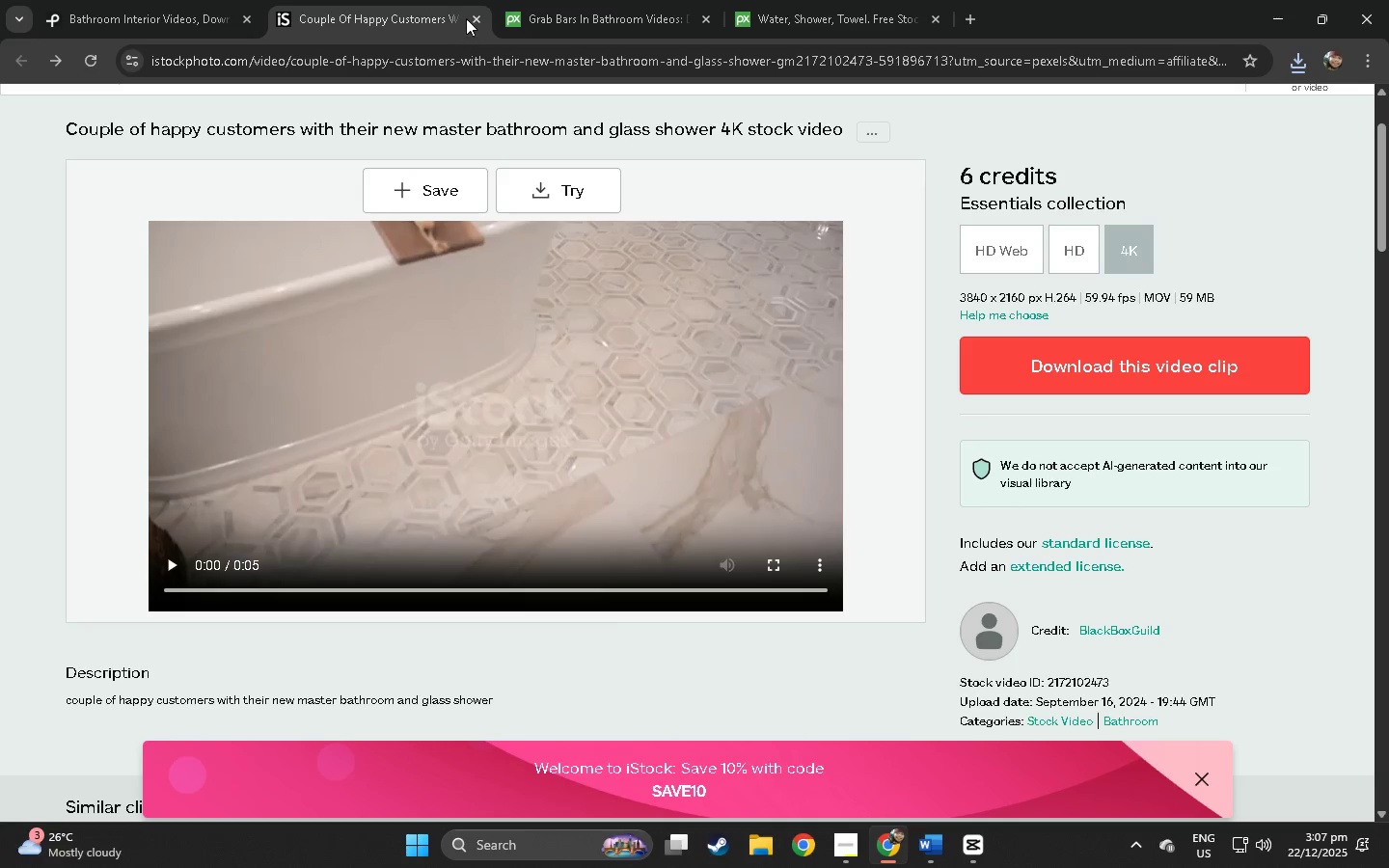 
left_click([477, 16])
 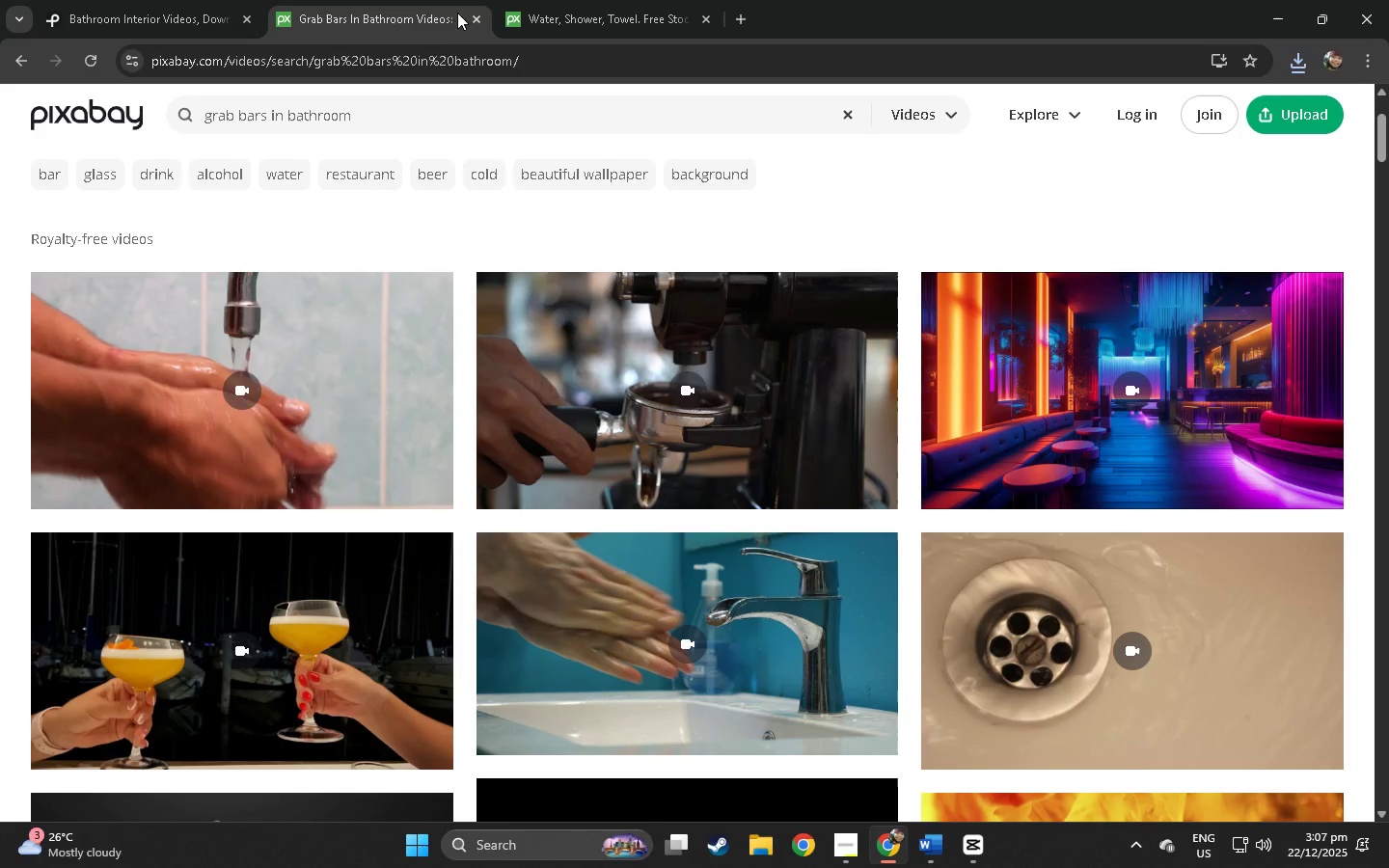 
left_click([447, 13])
 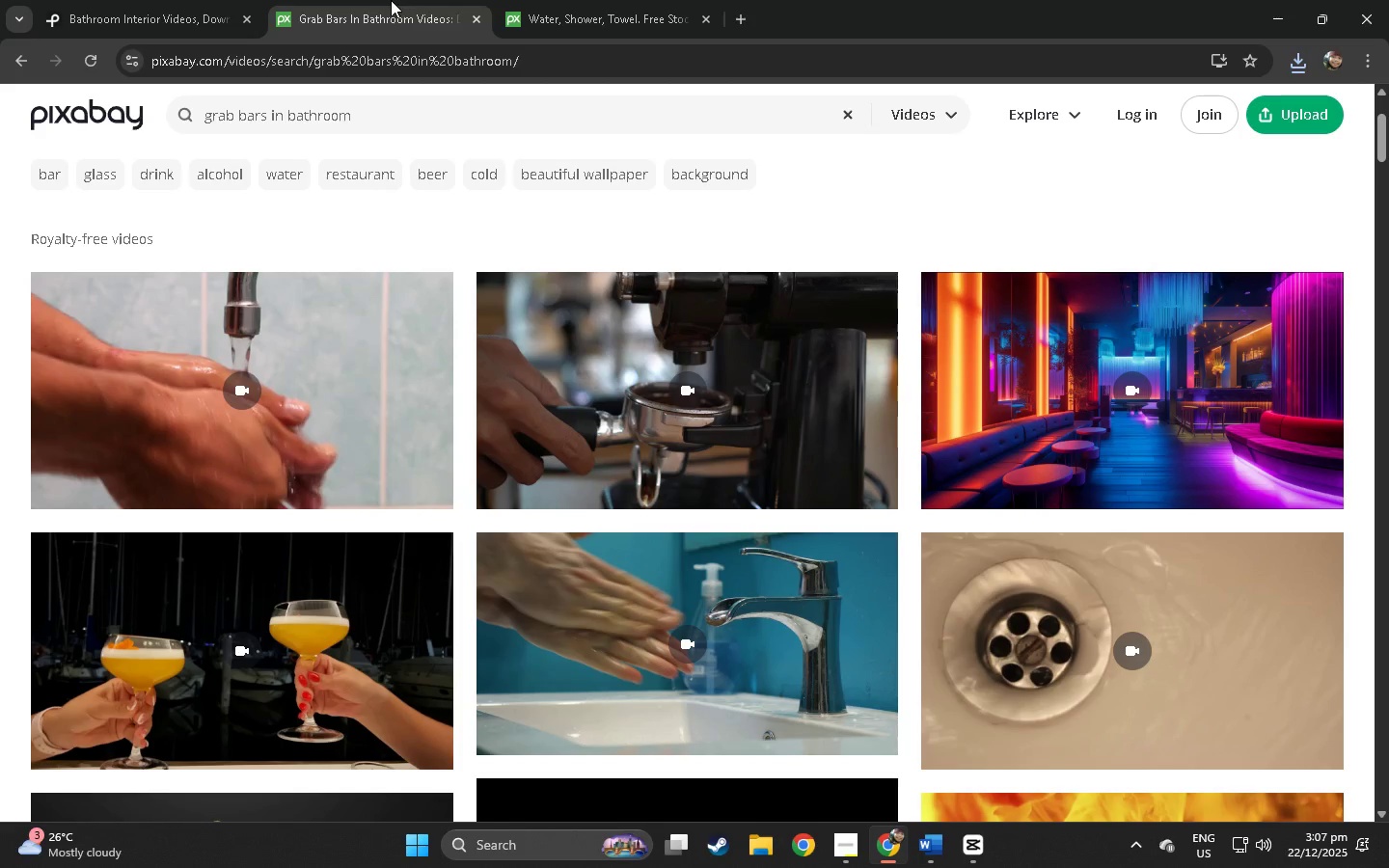 
left_click([157, 0])
 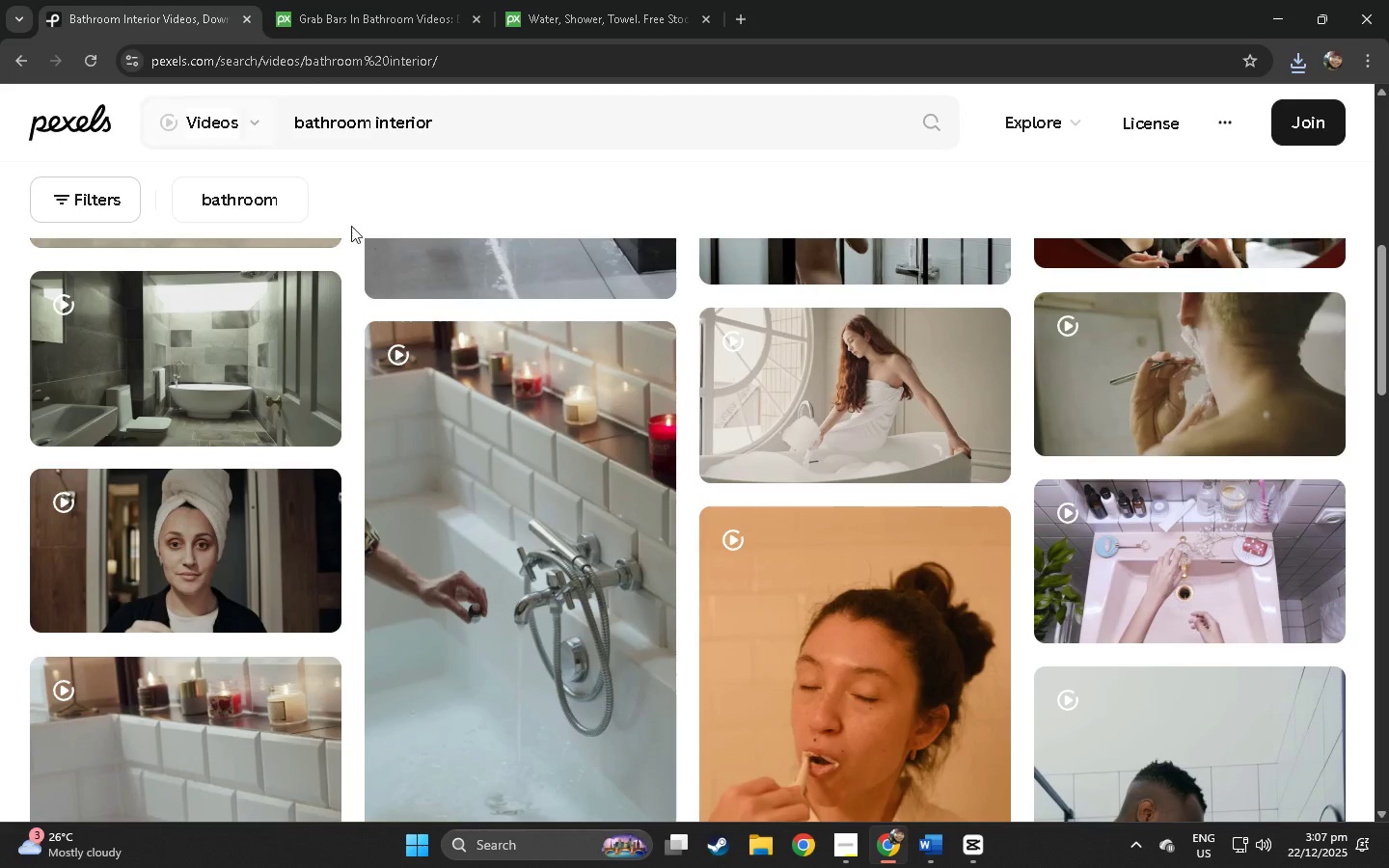 
scroll: coordinate [444, 334], scroll_direction: down, amount: 47.0
 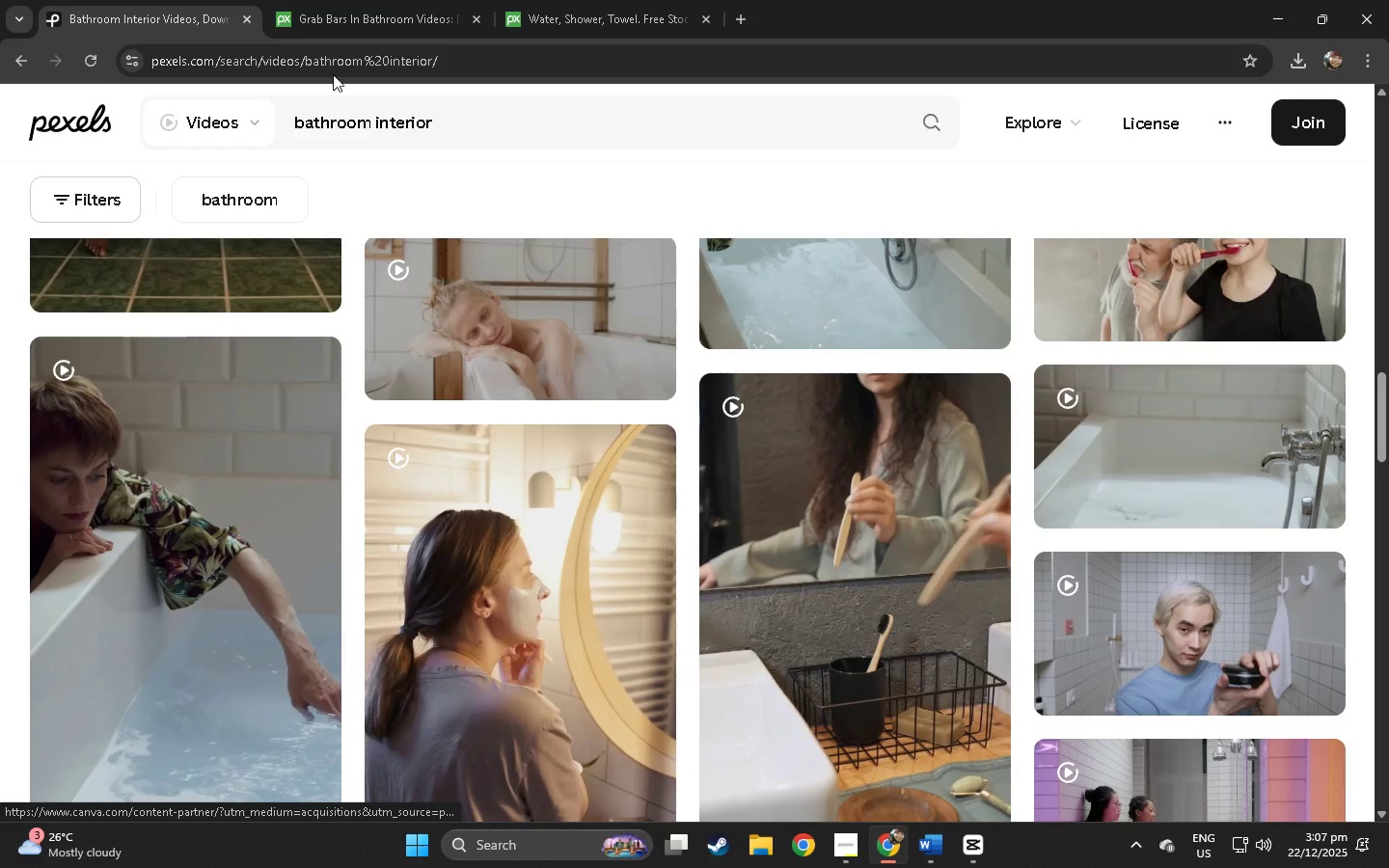 
left_click_drag(start_coordinate=[465, 117], to_coordinate=[200, 105])
 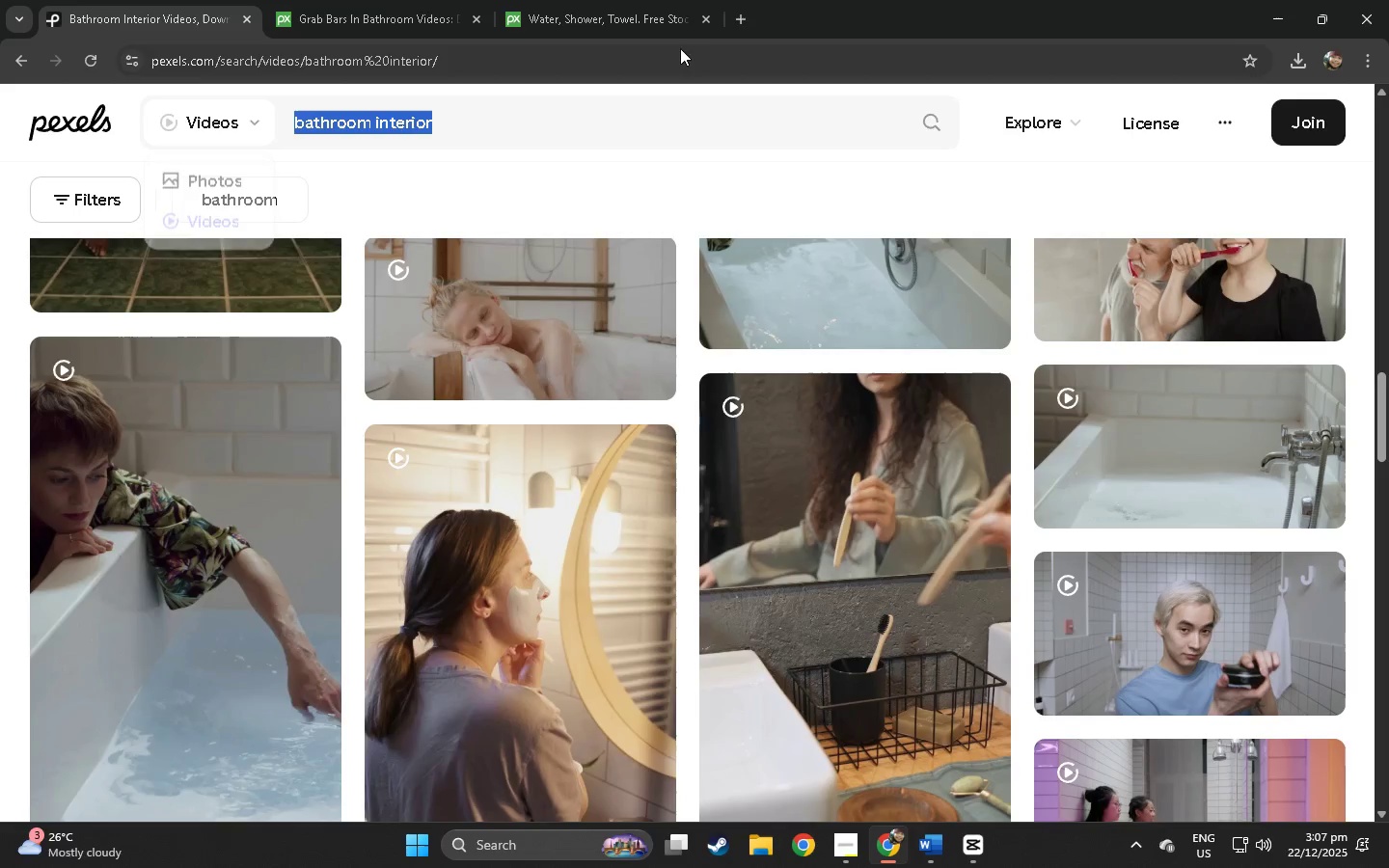 
key(Control+ControlLeft)
 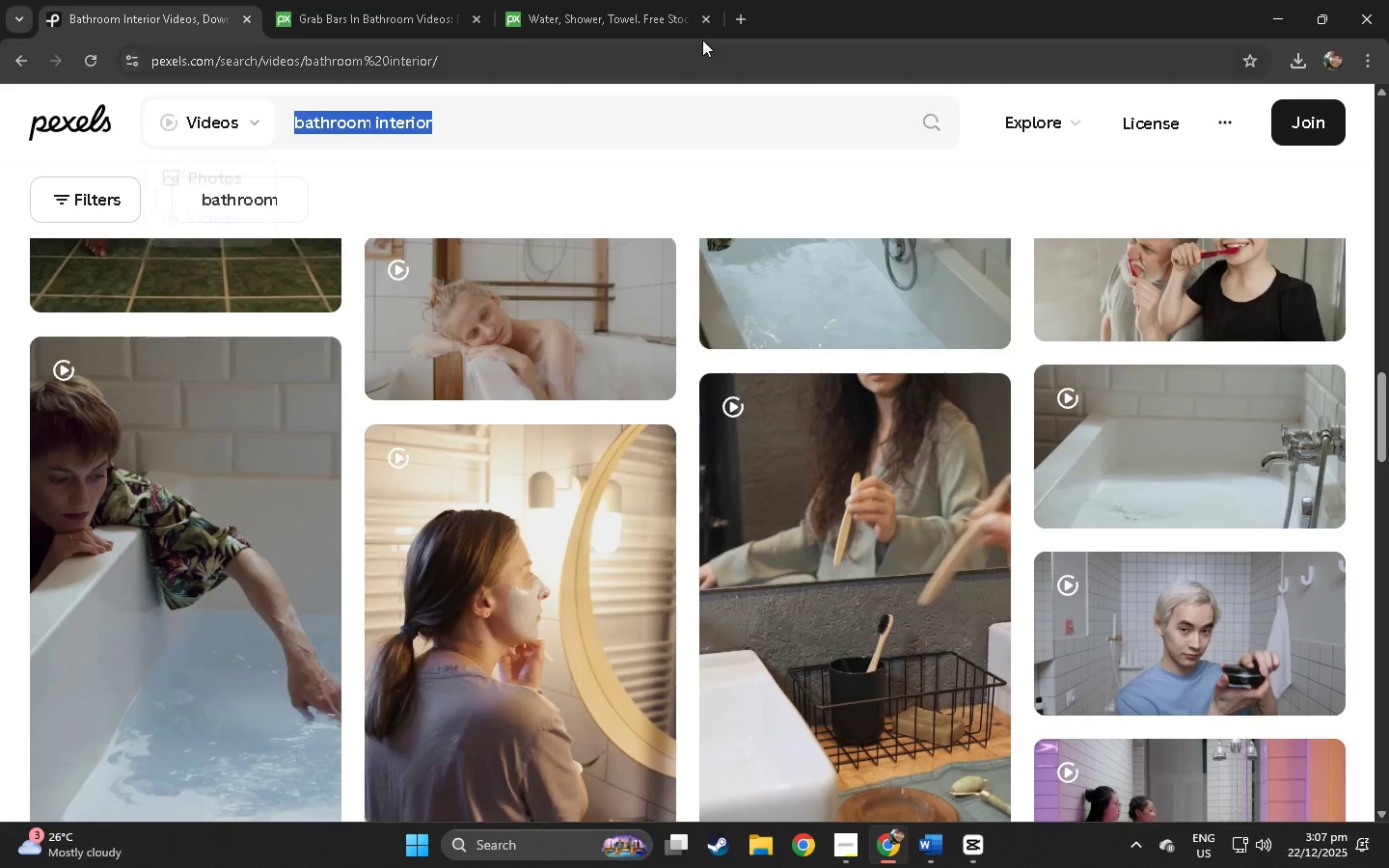 
key(Control+C)
 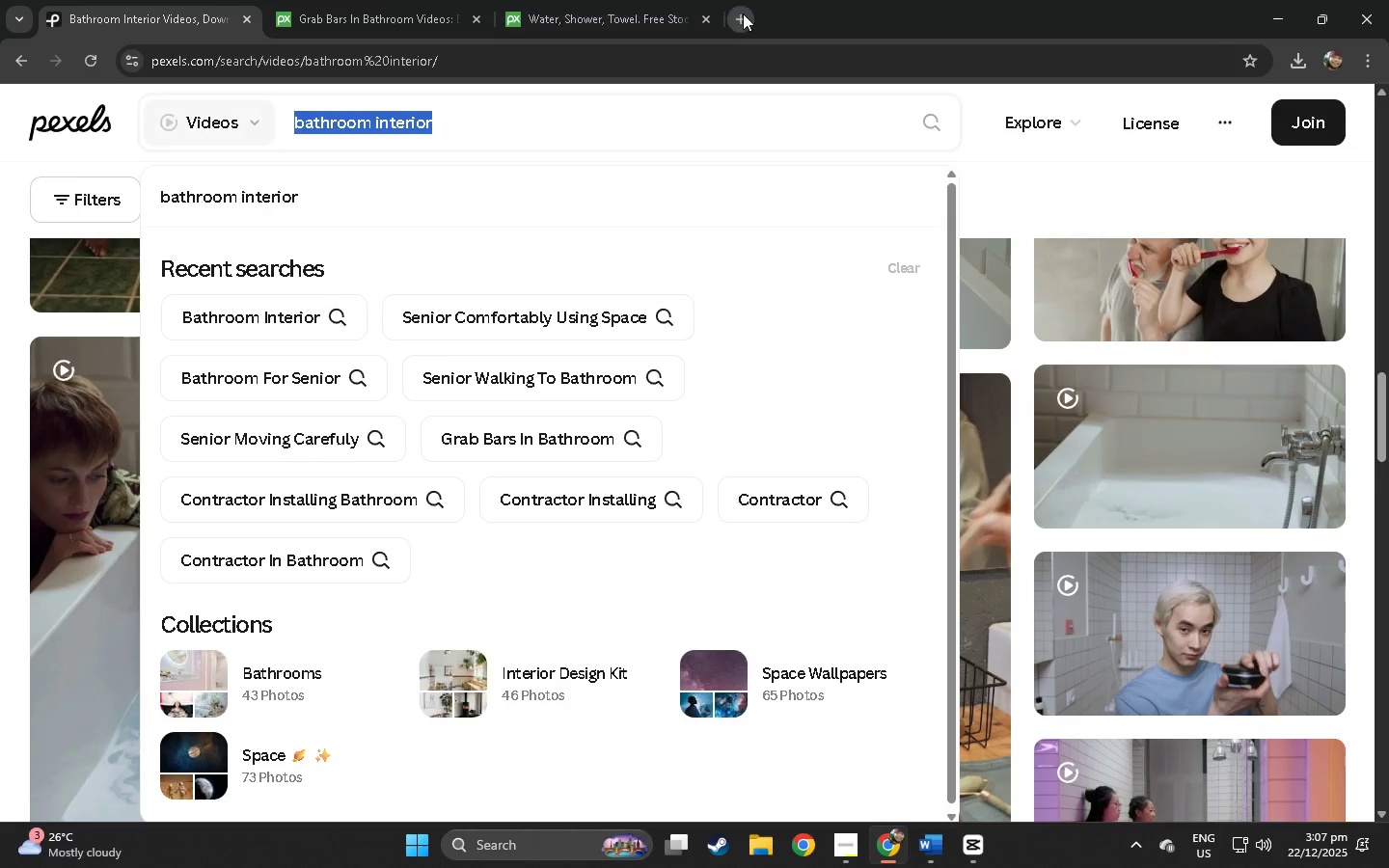 
left_click([743, 14])
 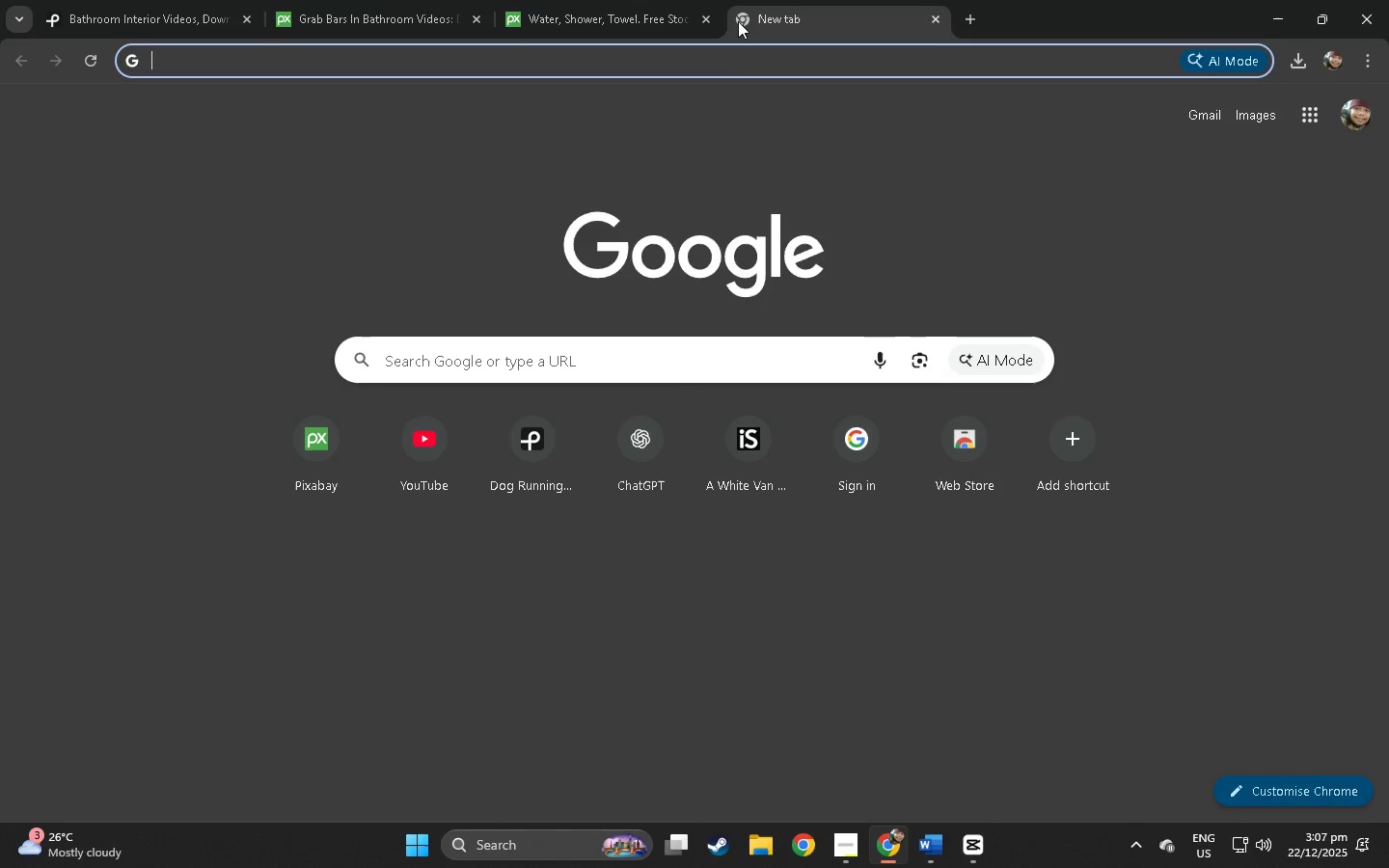 
left_click([720, 56])
 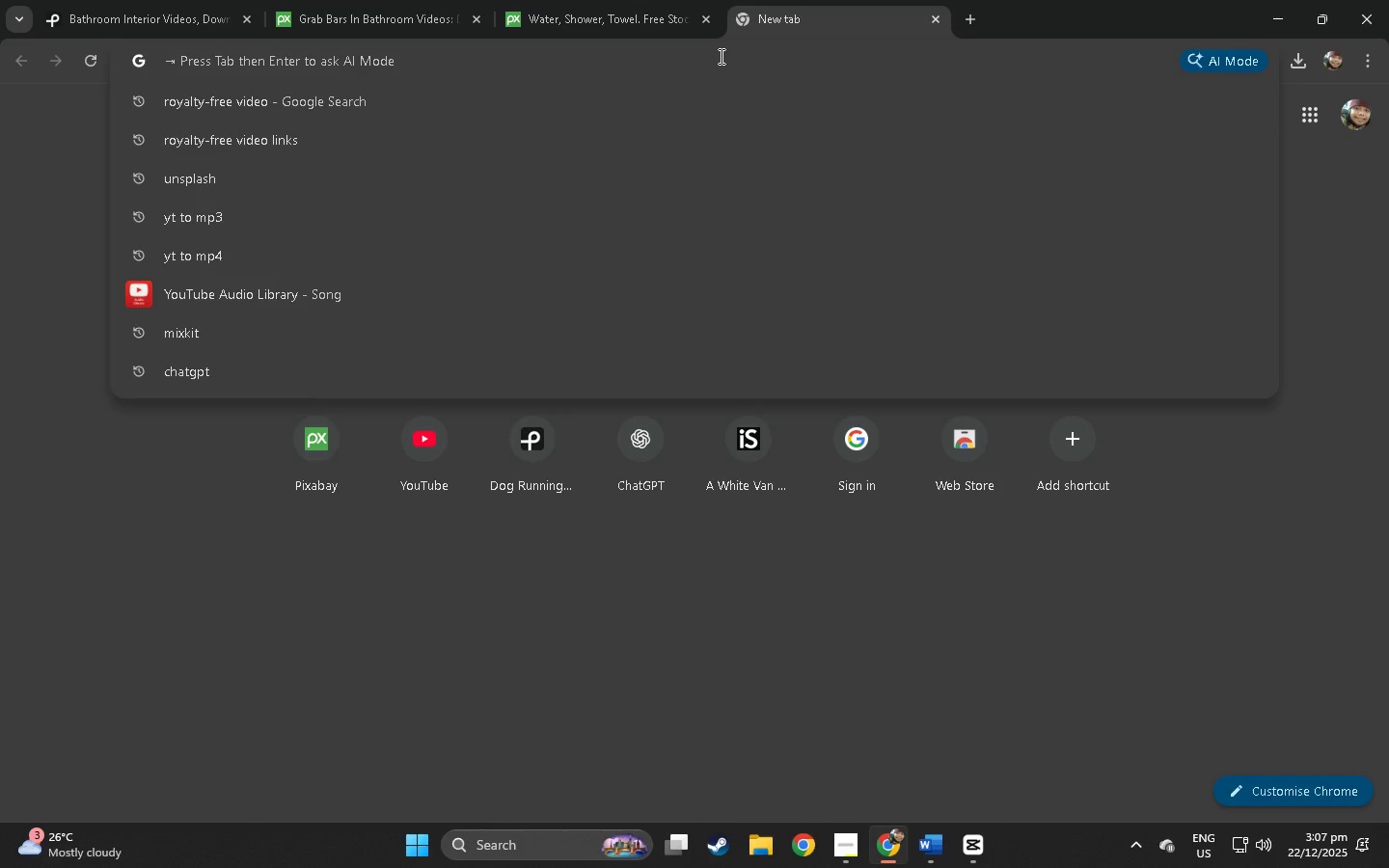 
type(pexepix)
 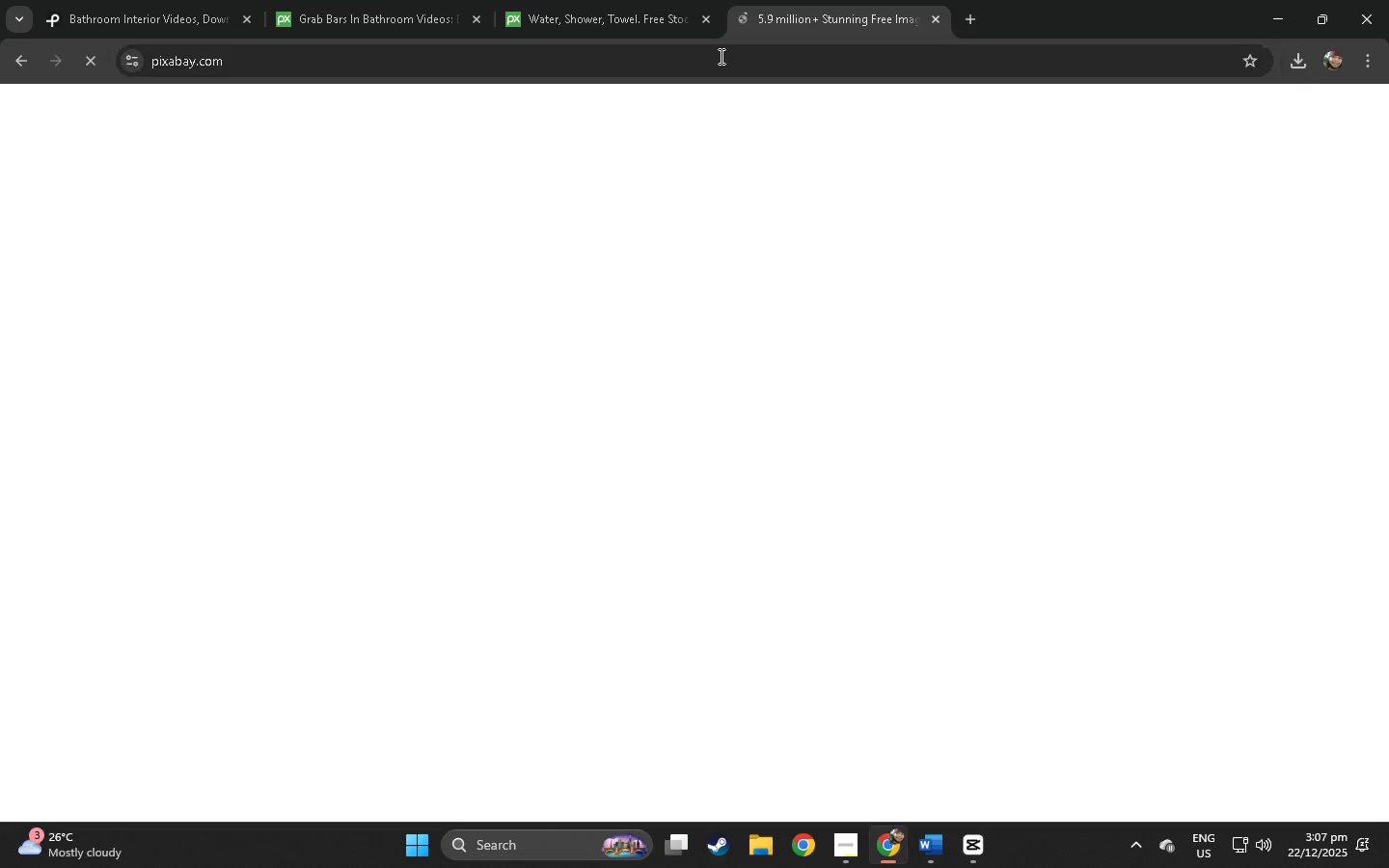 
hold_key(key=Backspace, duration=0.78)
 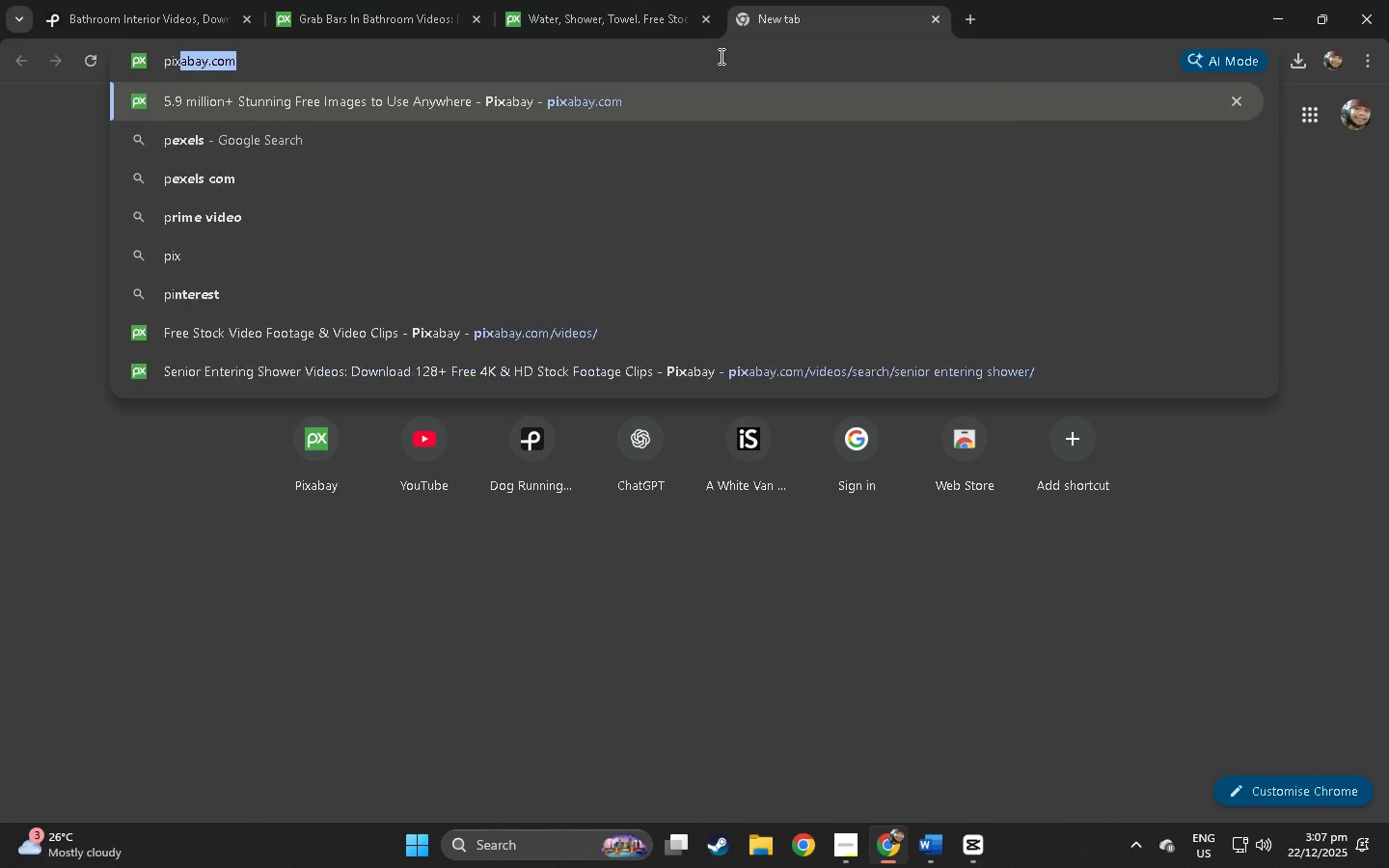 
key(Enter)
 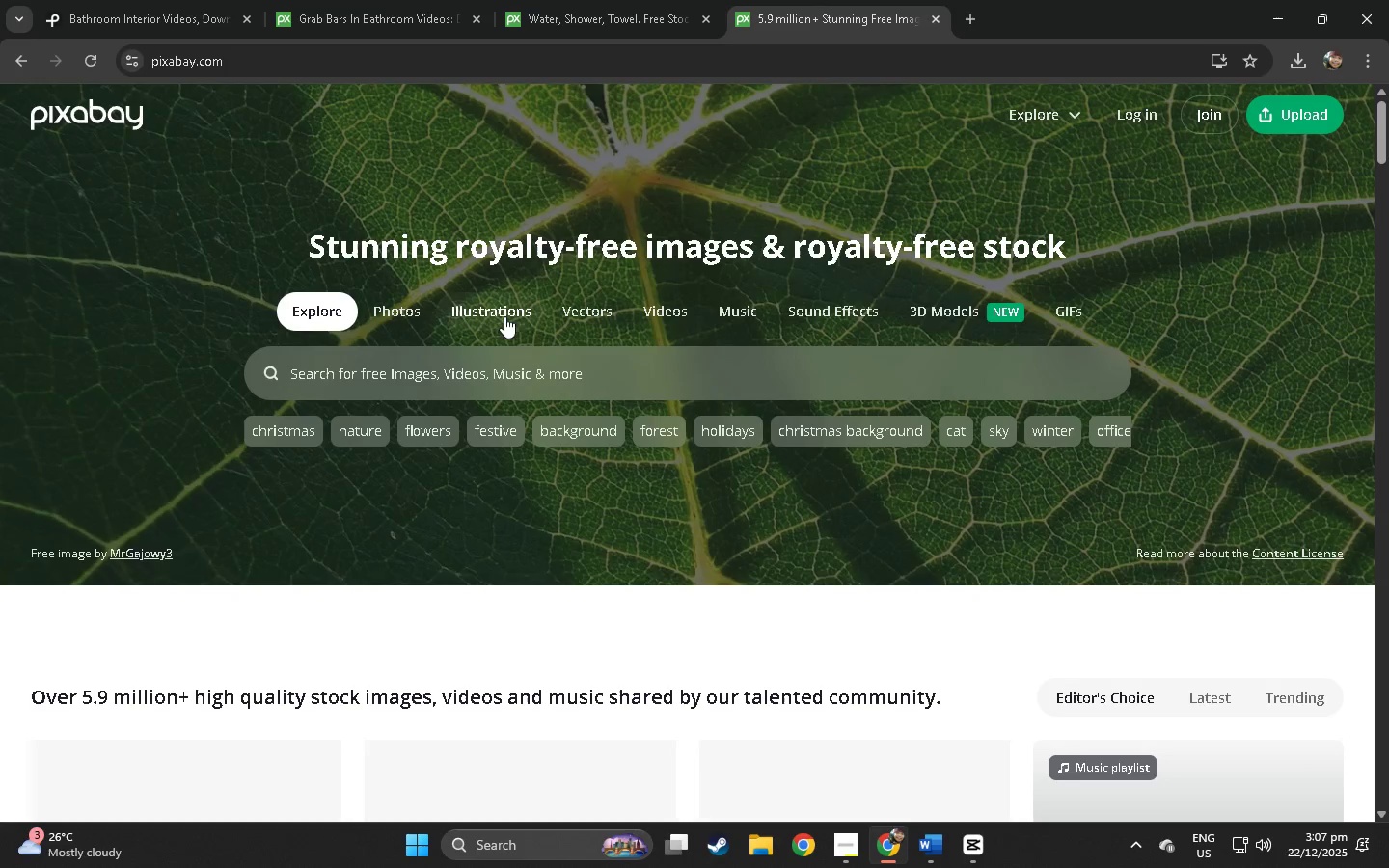 
left_click([666, 316])
 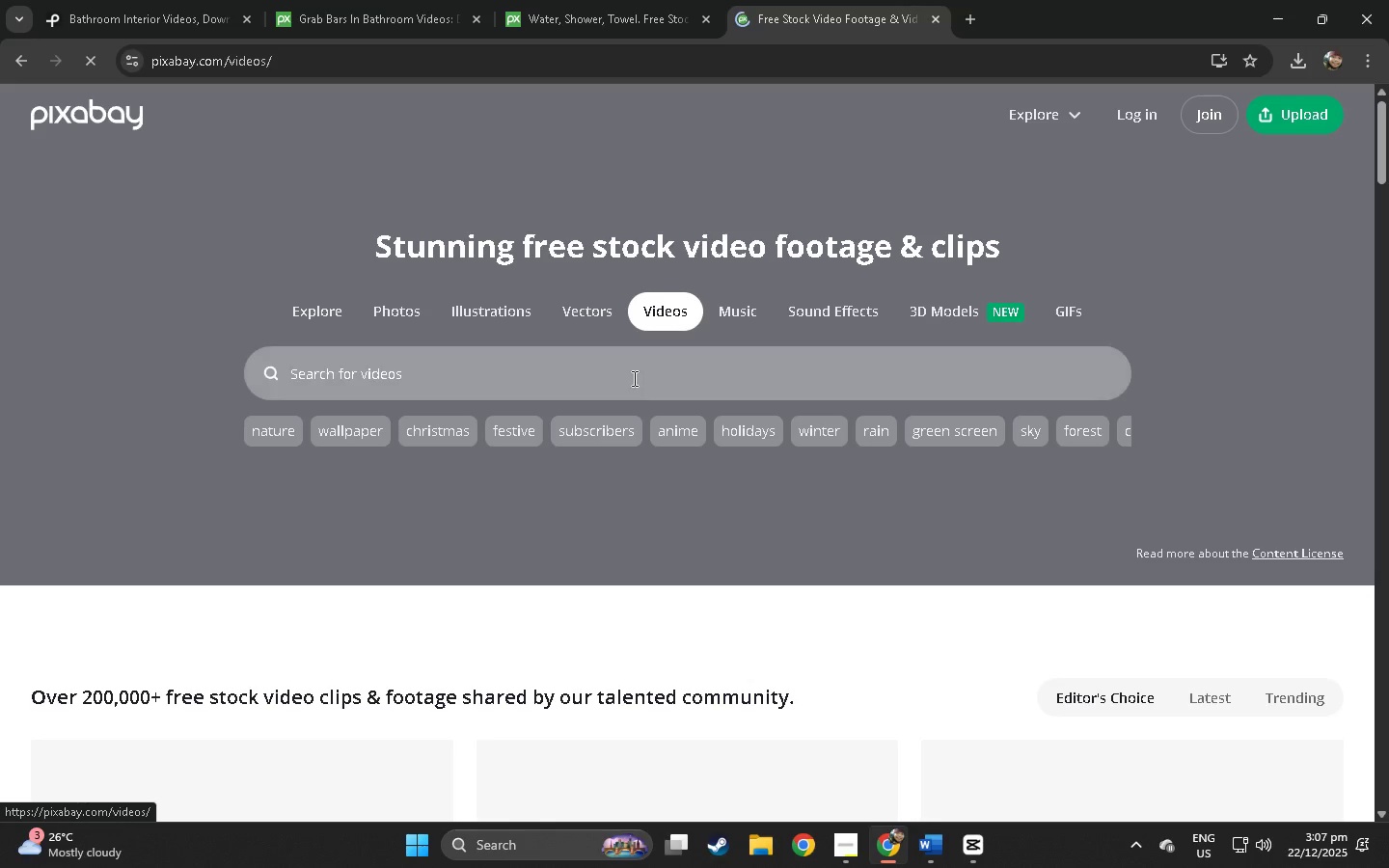 
left_click([632, 380])
 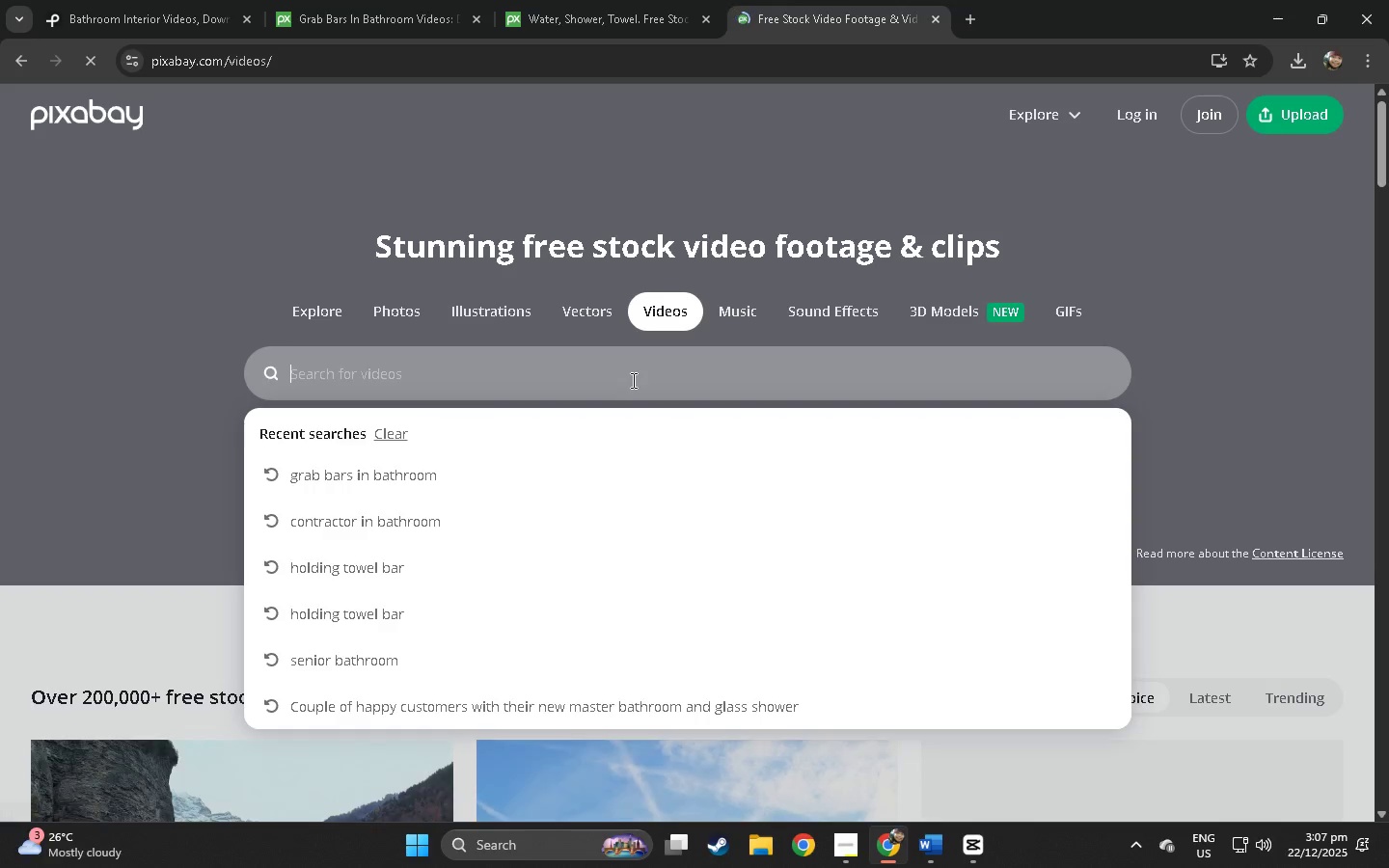 
key(Control+ControlLeft)
 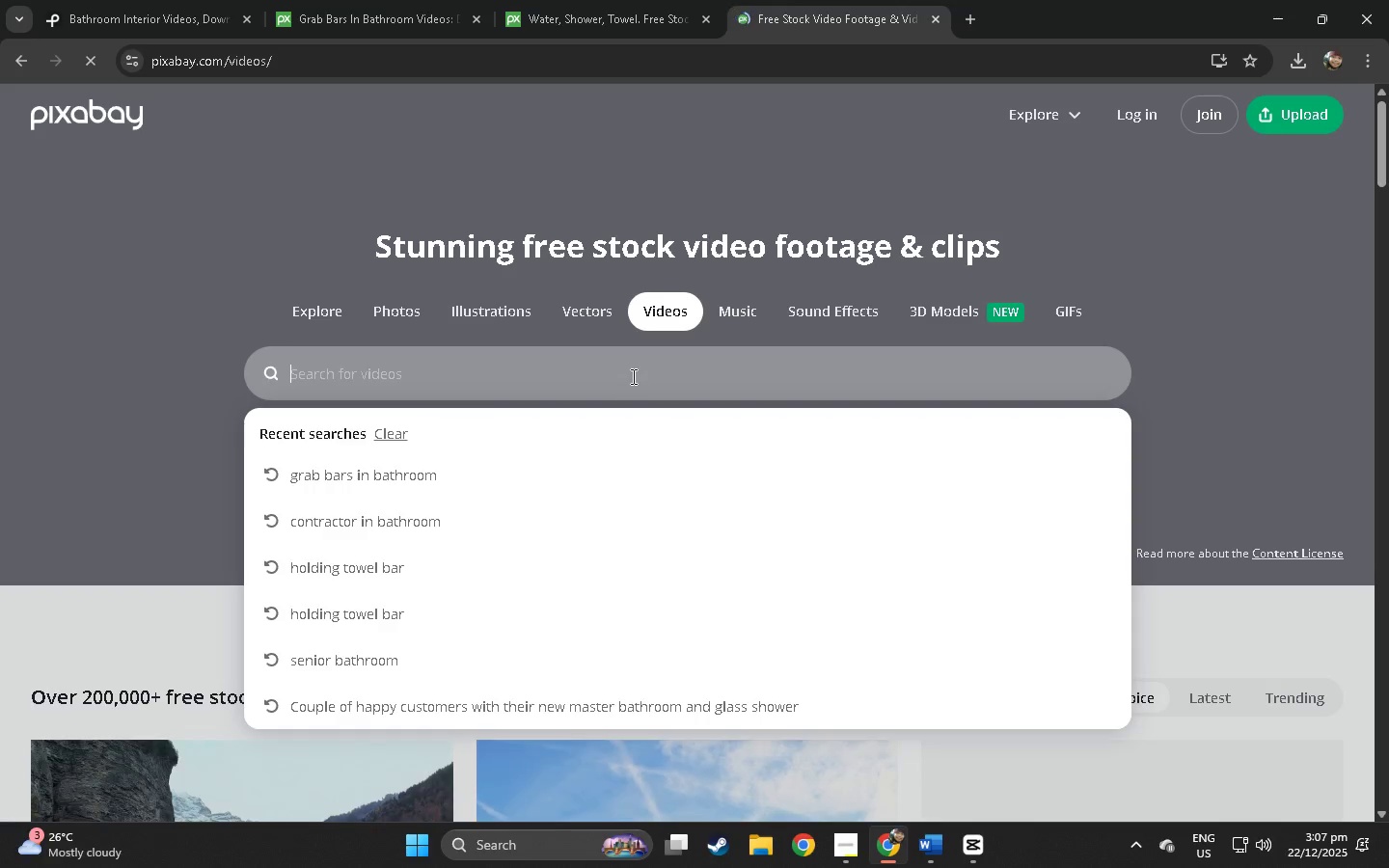 
key(Control+V)
 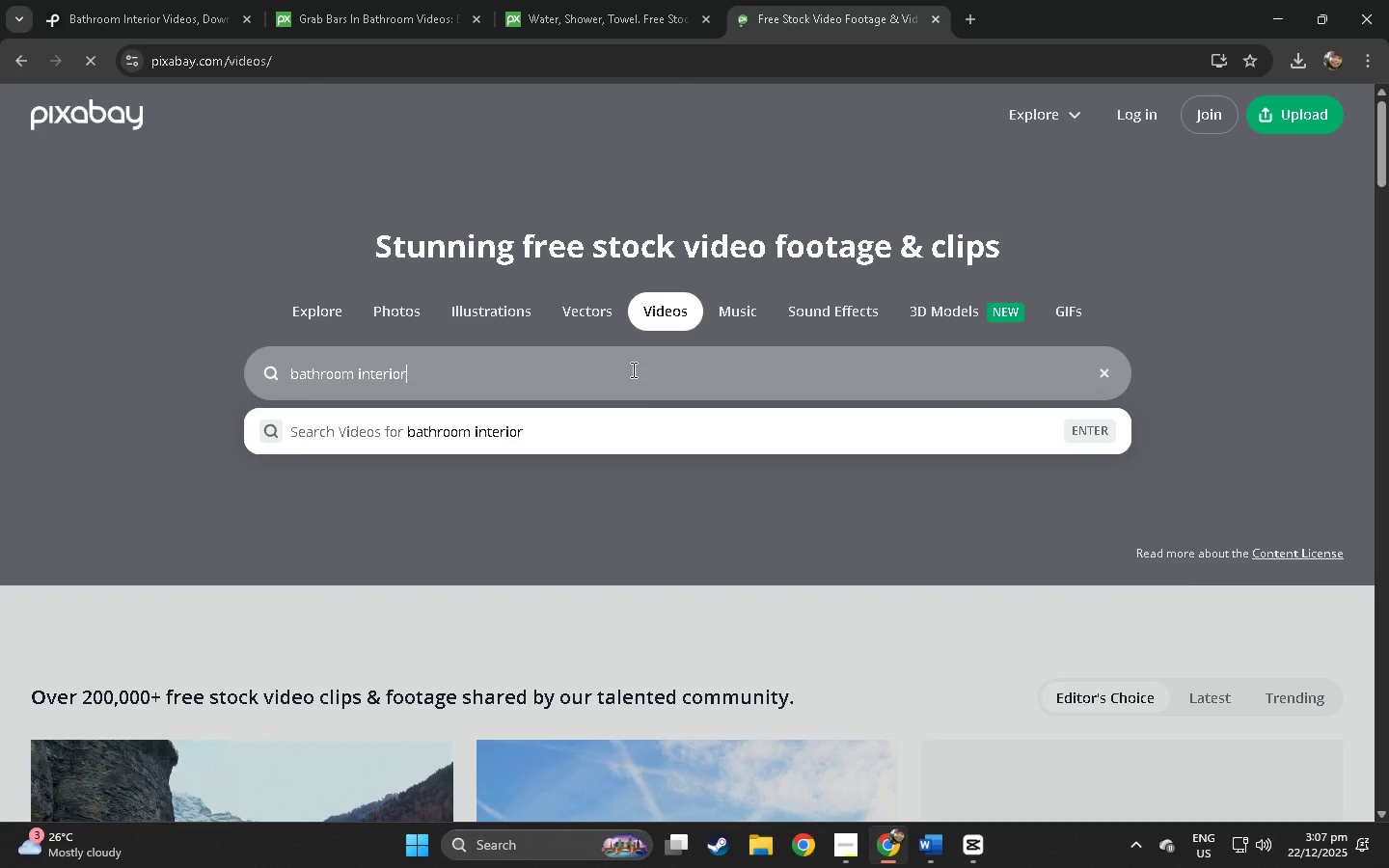 
key(Enter)
 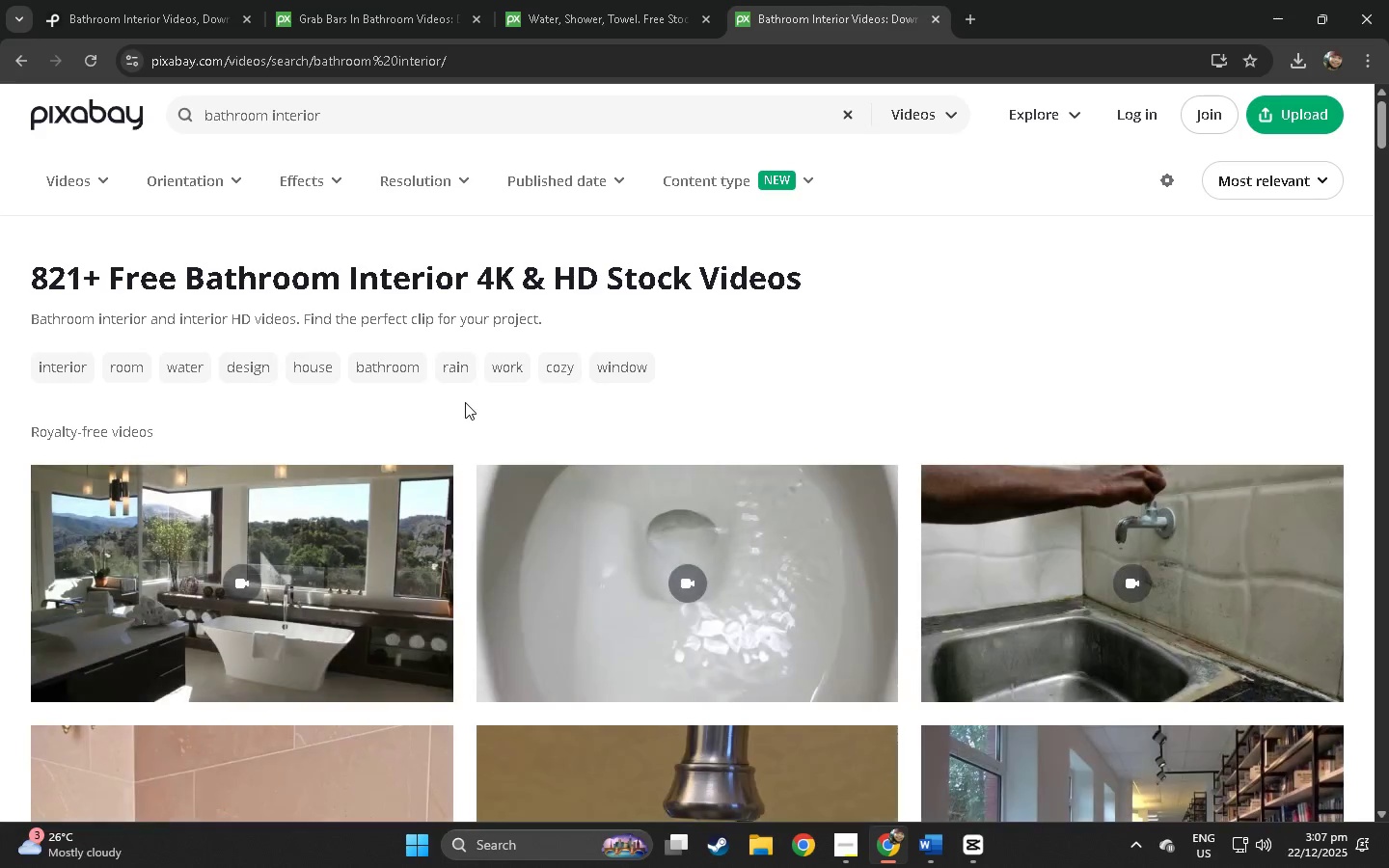 
scroll: coordinate [485, 402], scroll_direction: down, amount: 32.0
 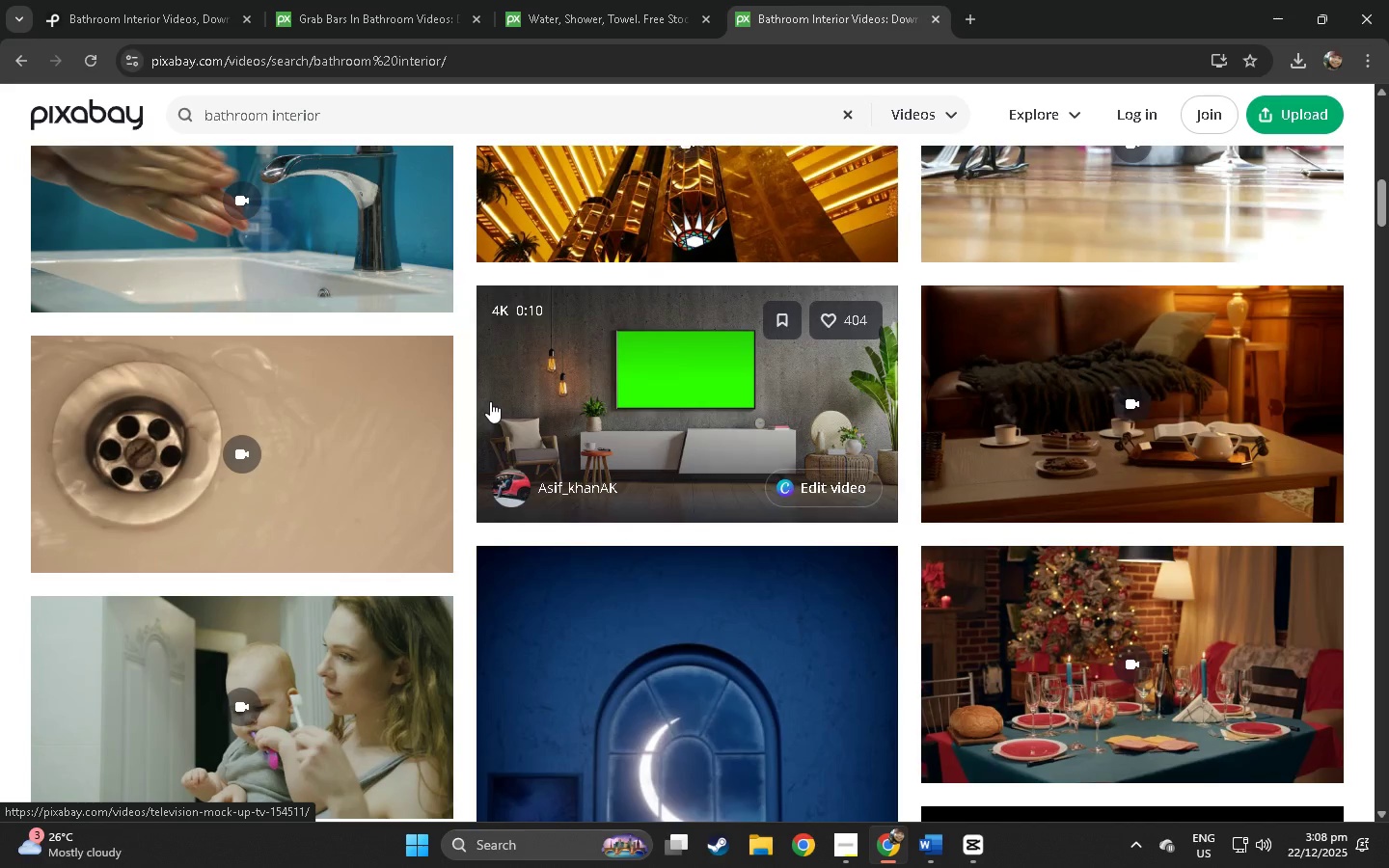 
left_click([383, 0])
 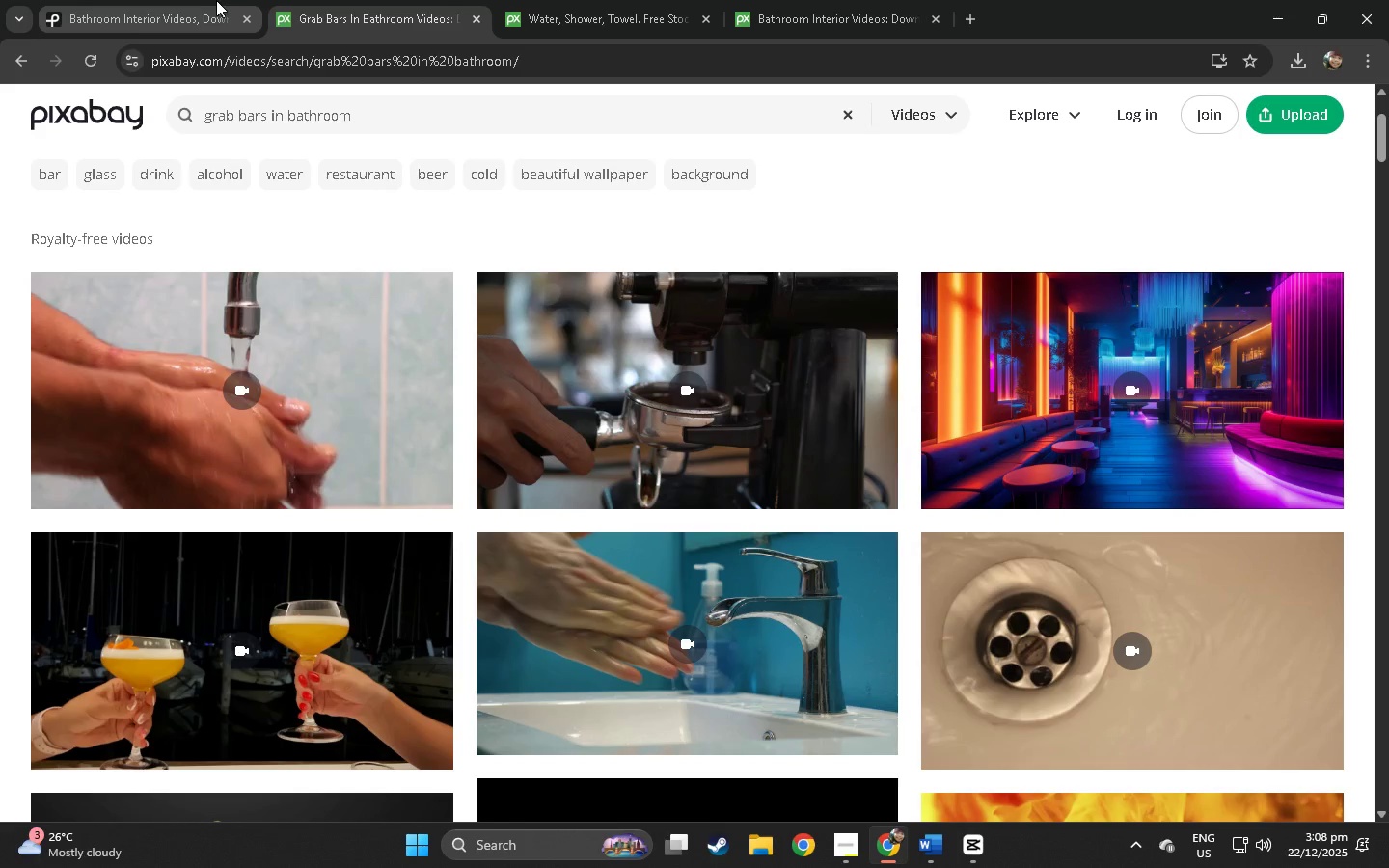 
scroll: coordinate [492, 396], scroll_direction: down, amount: 5.0
 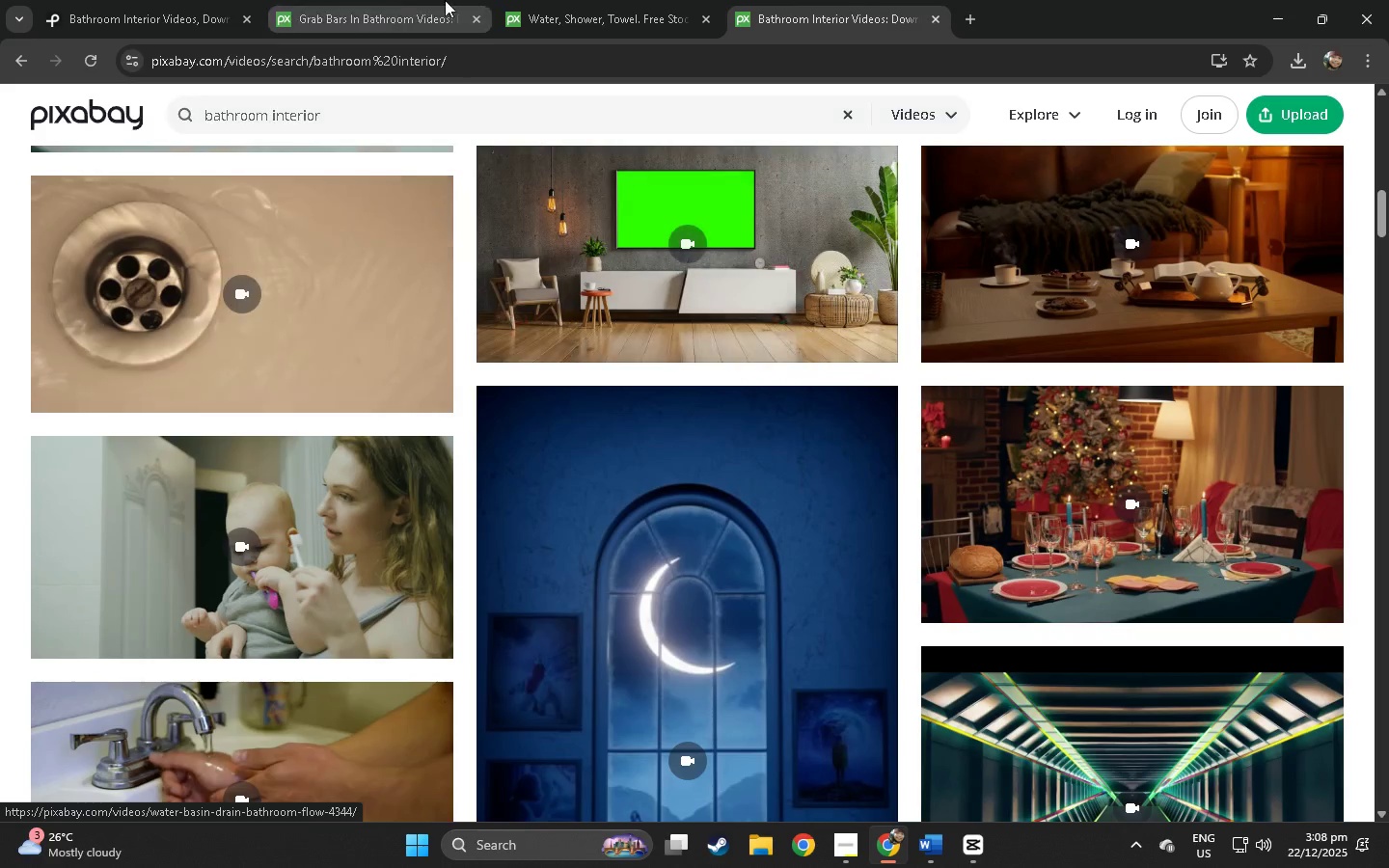 
left_click([201, 0])
 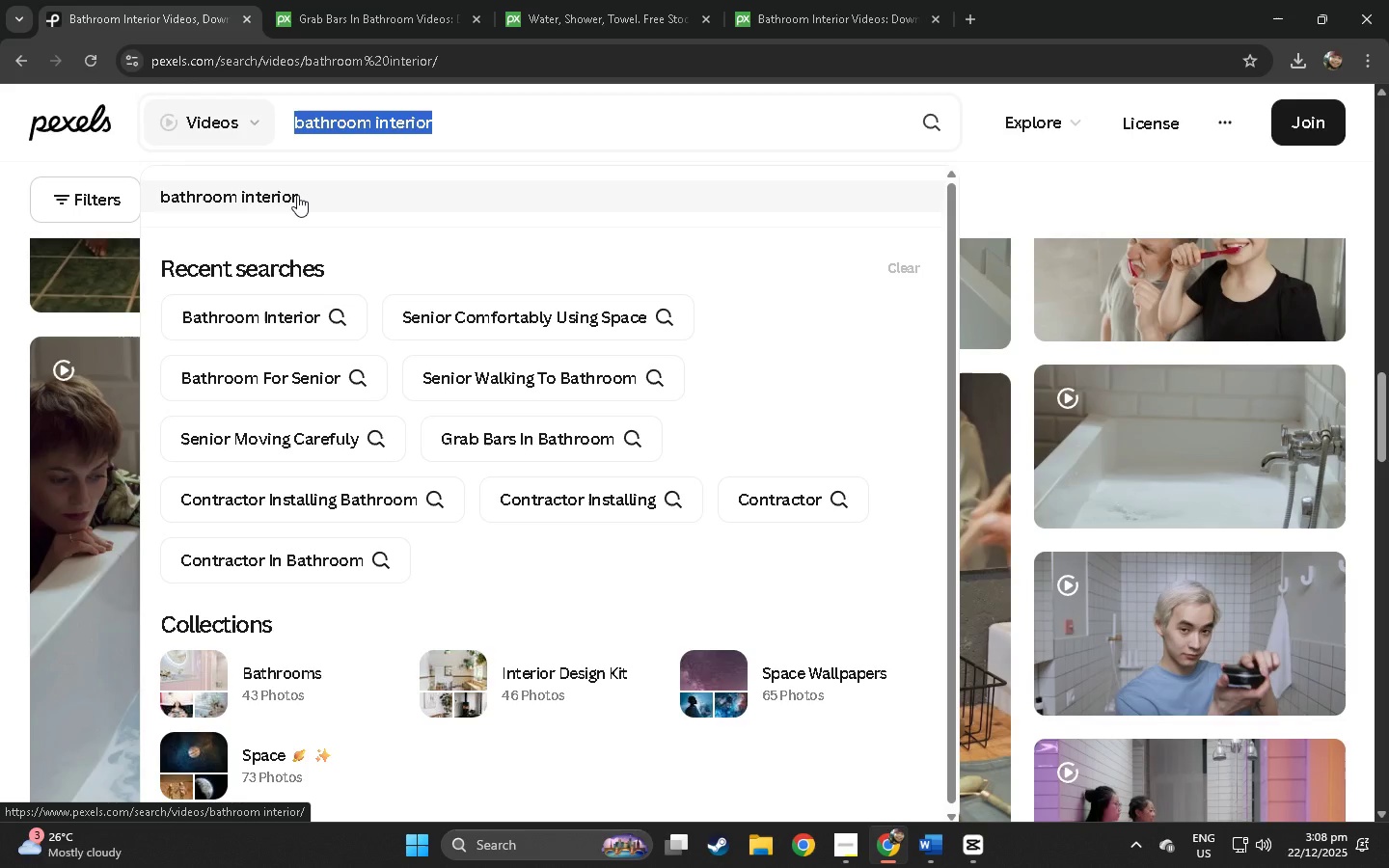 
wait(5.44)
 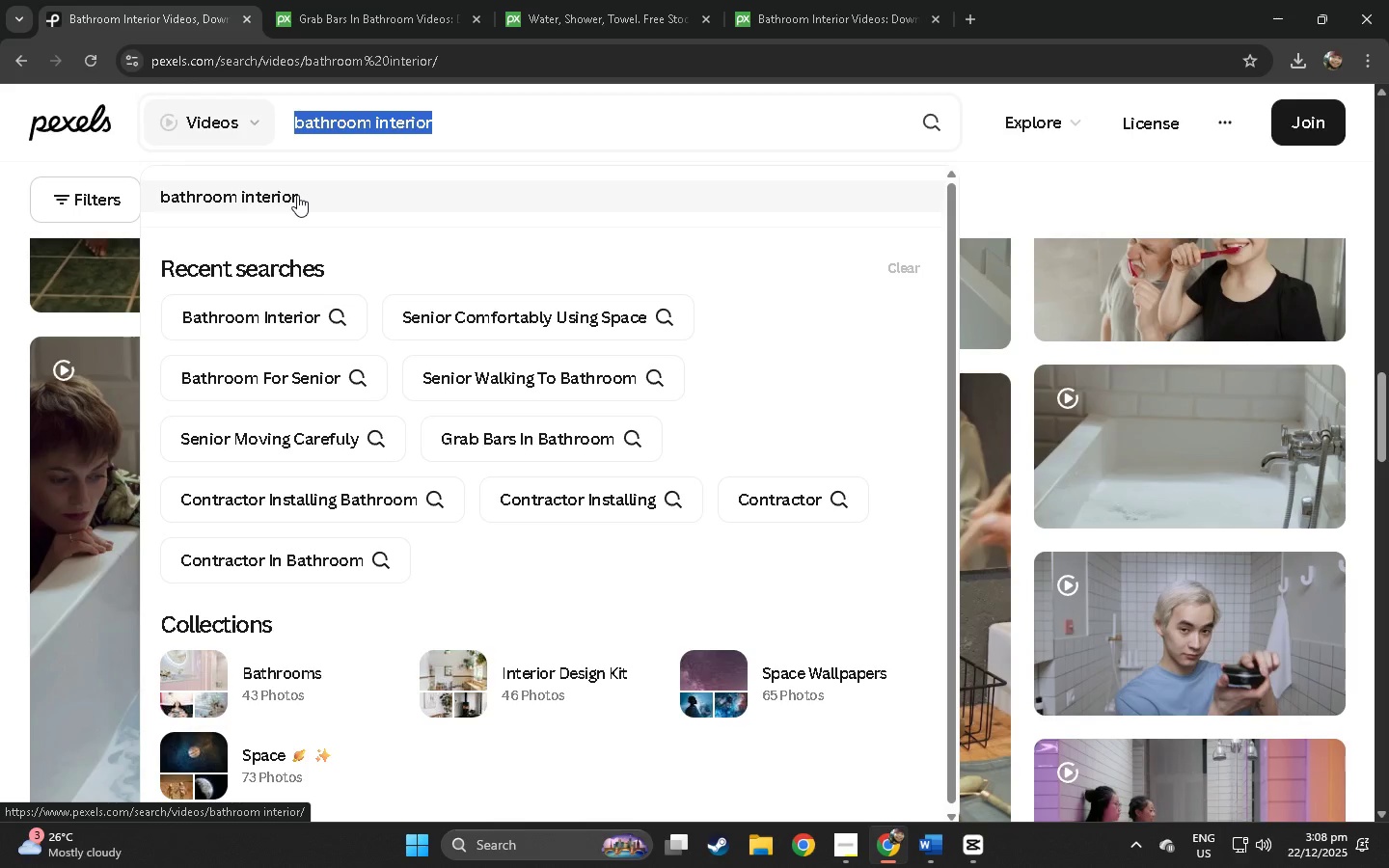 
left_click([0, 411])
 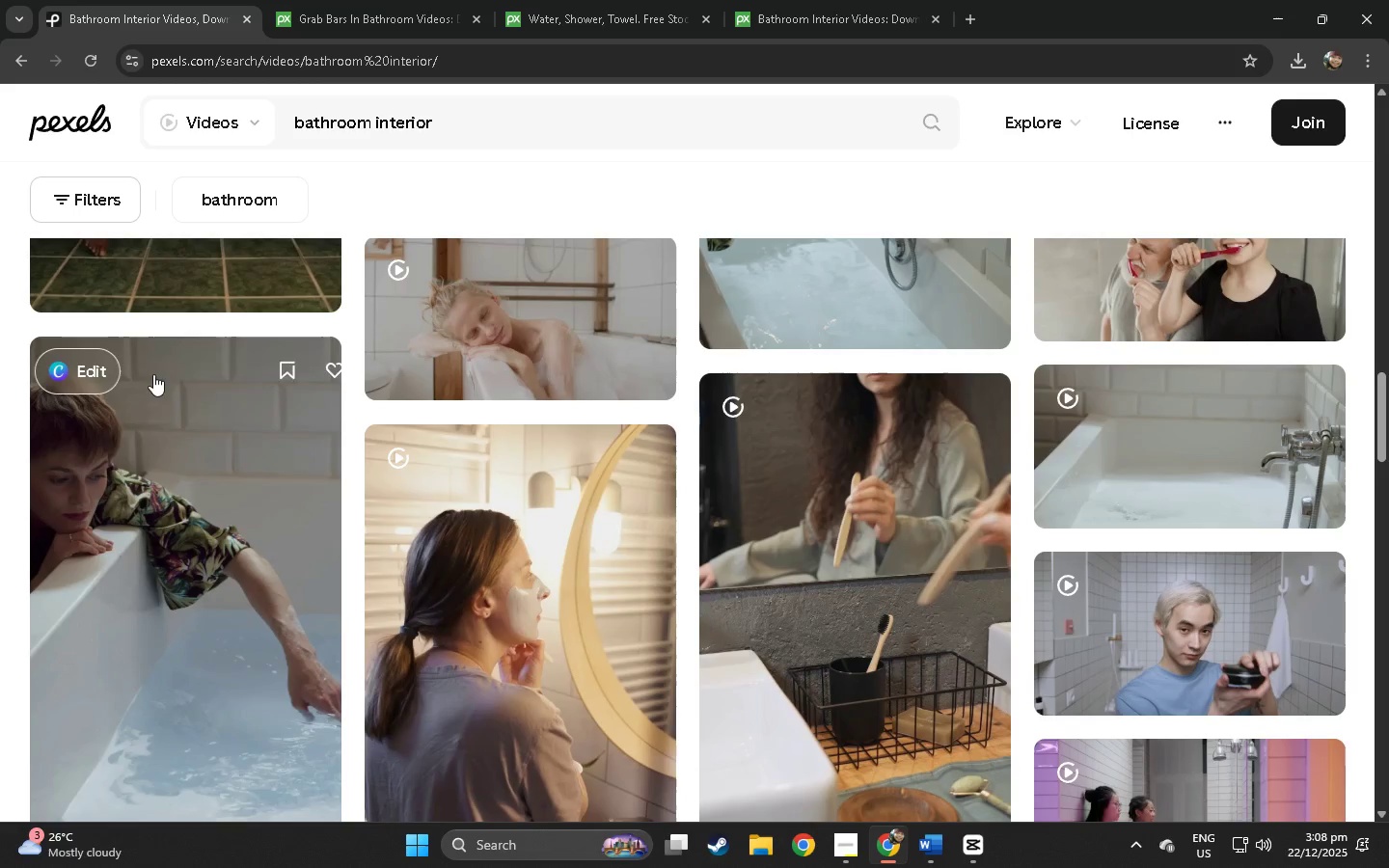 
scroll: coordinate [269, 469], scroll_direction: down, amount: 40.0
 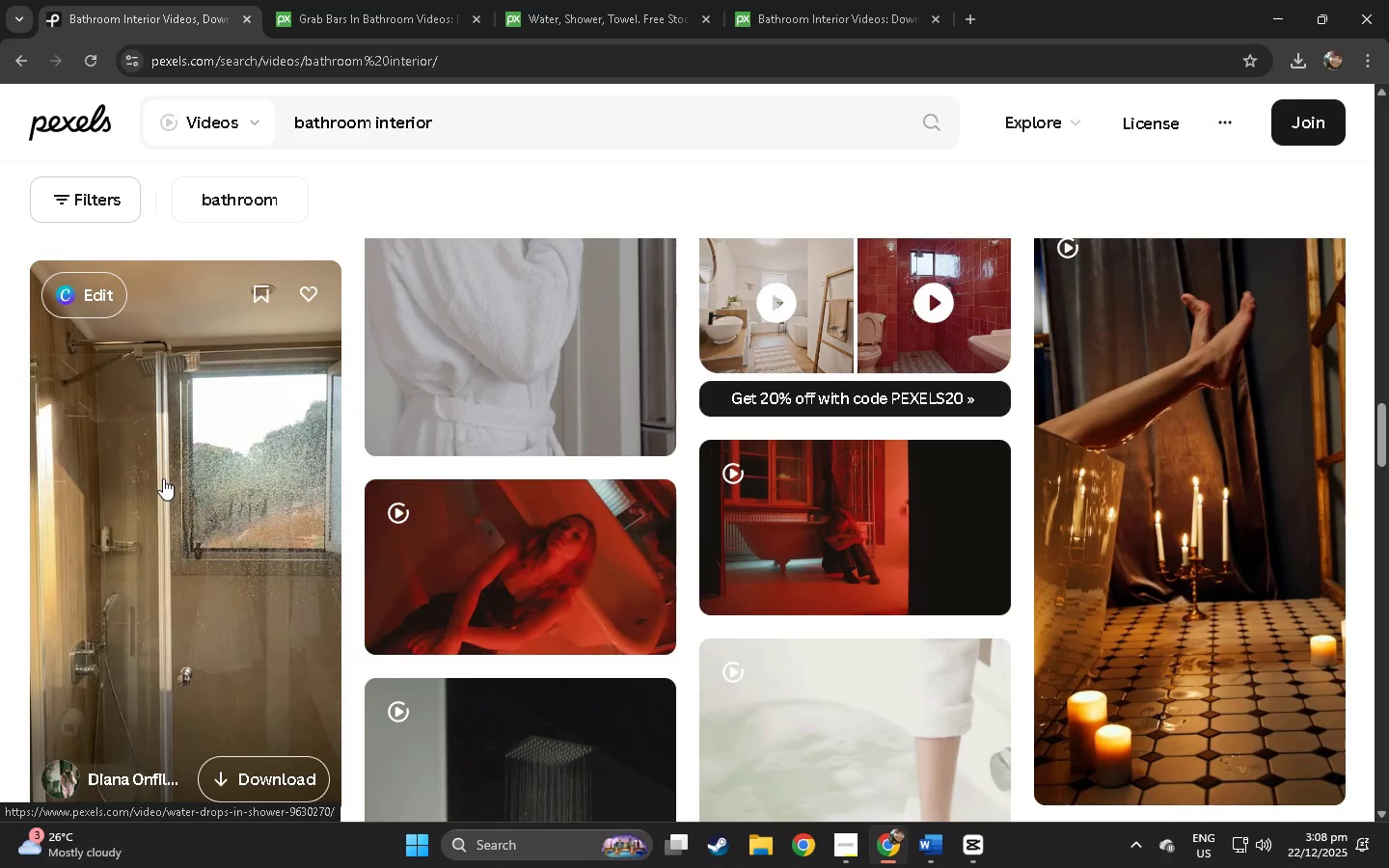 
scroll: coordinate [173, 499], scroll_direction: down, amount: 23.0
 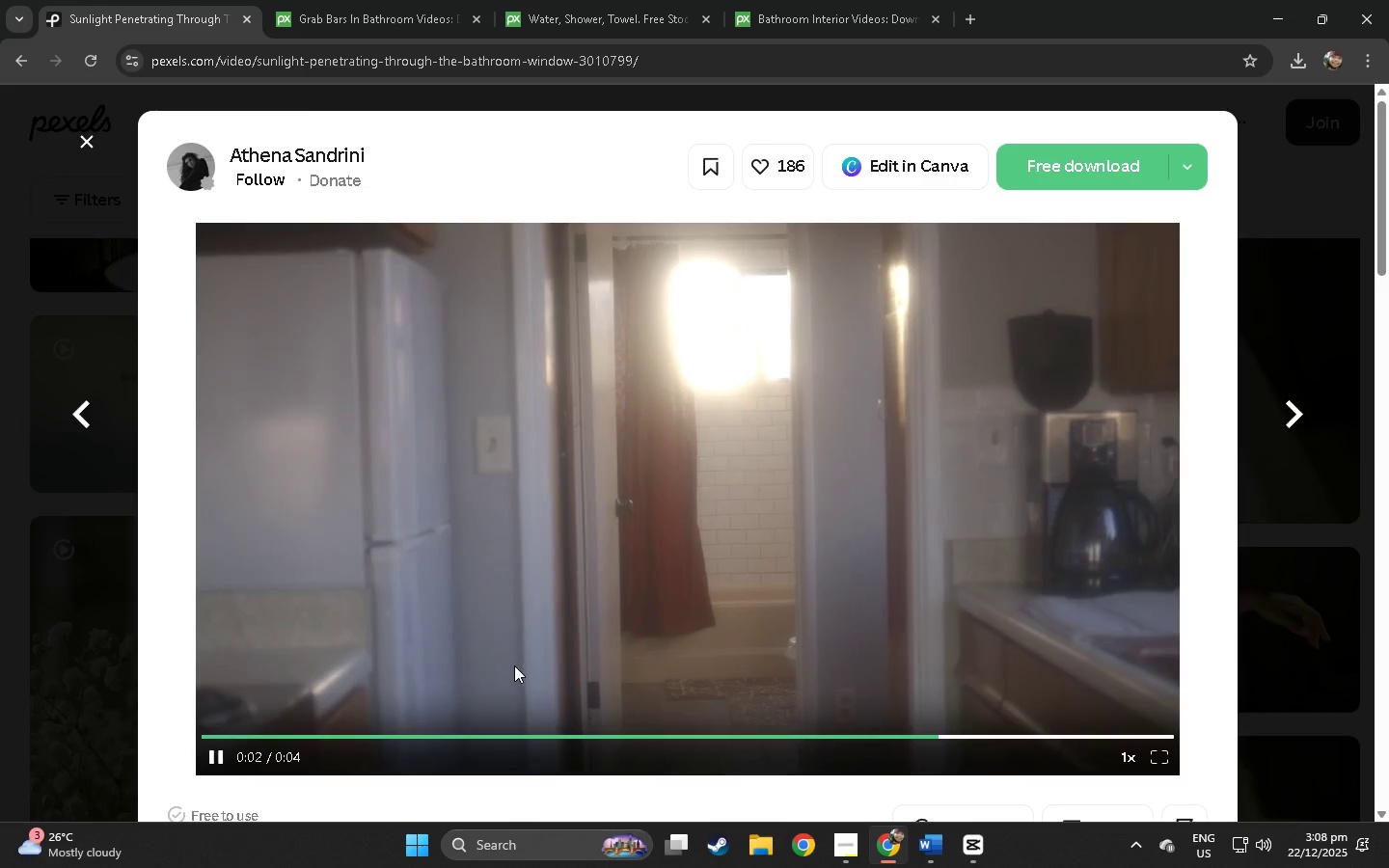 
wait(6.9)
 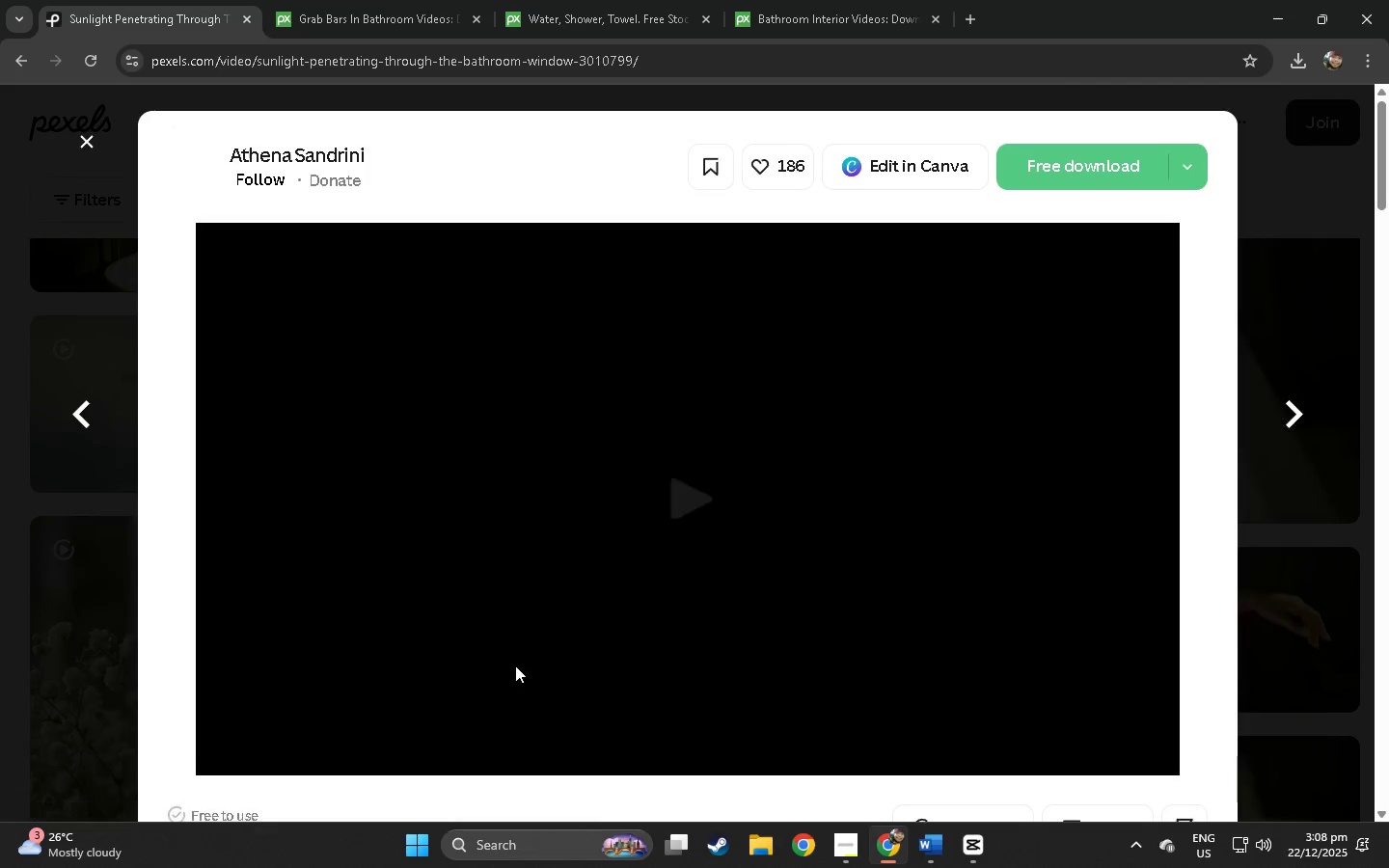 
scroll: coordinate [493, 529], scroll_direction: down, amount: 19.0
 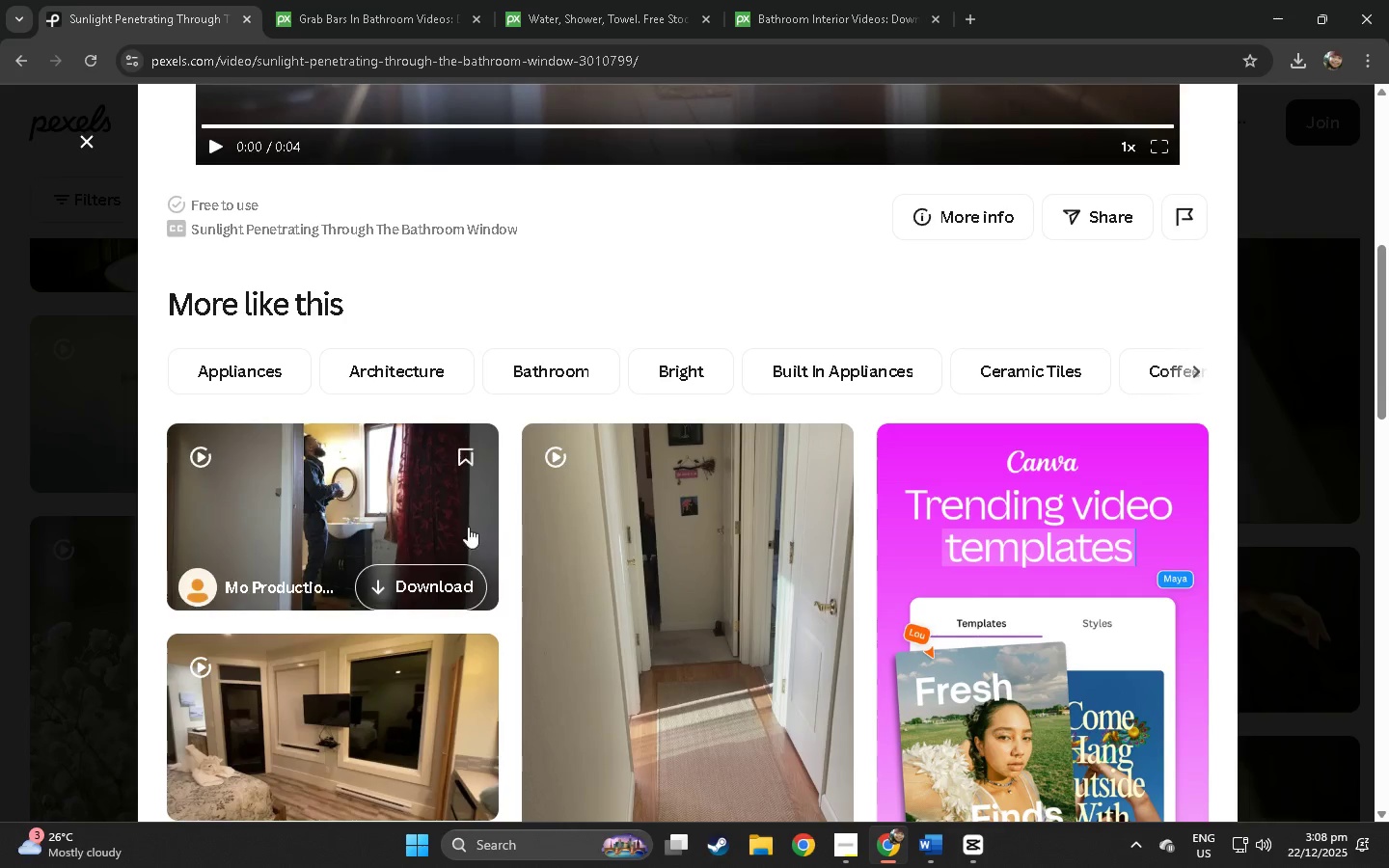 
left_click([305, 493])
 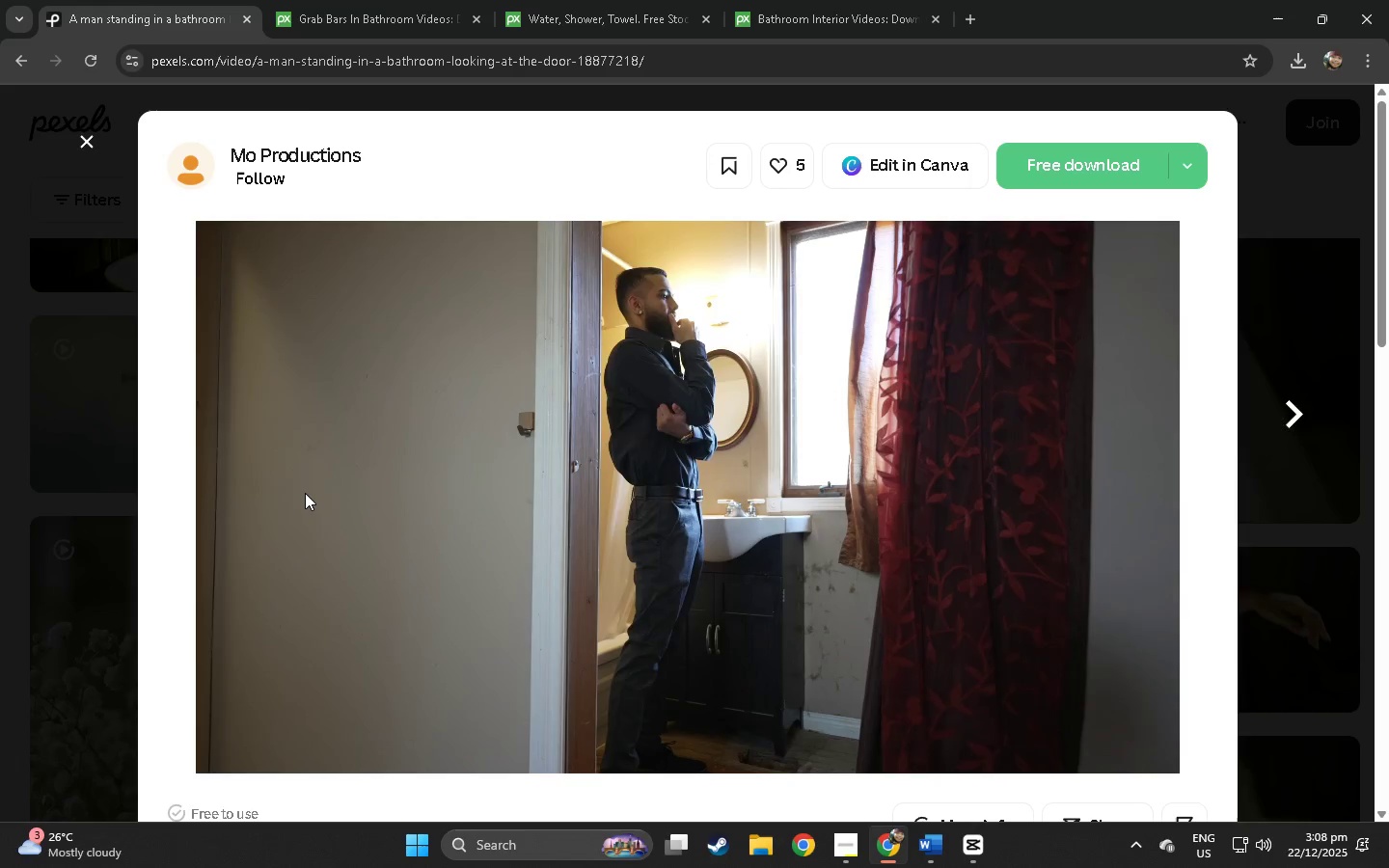 
wait(5.86)
 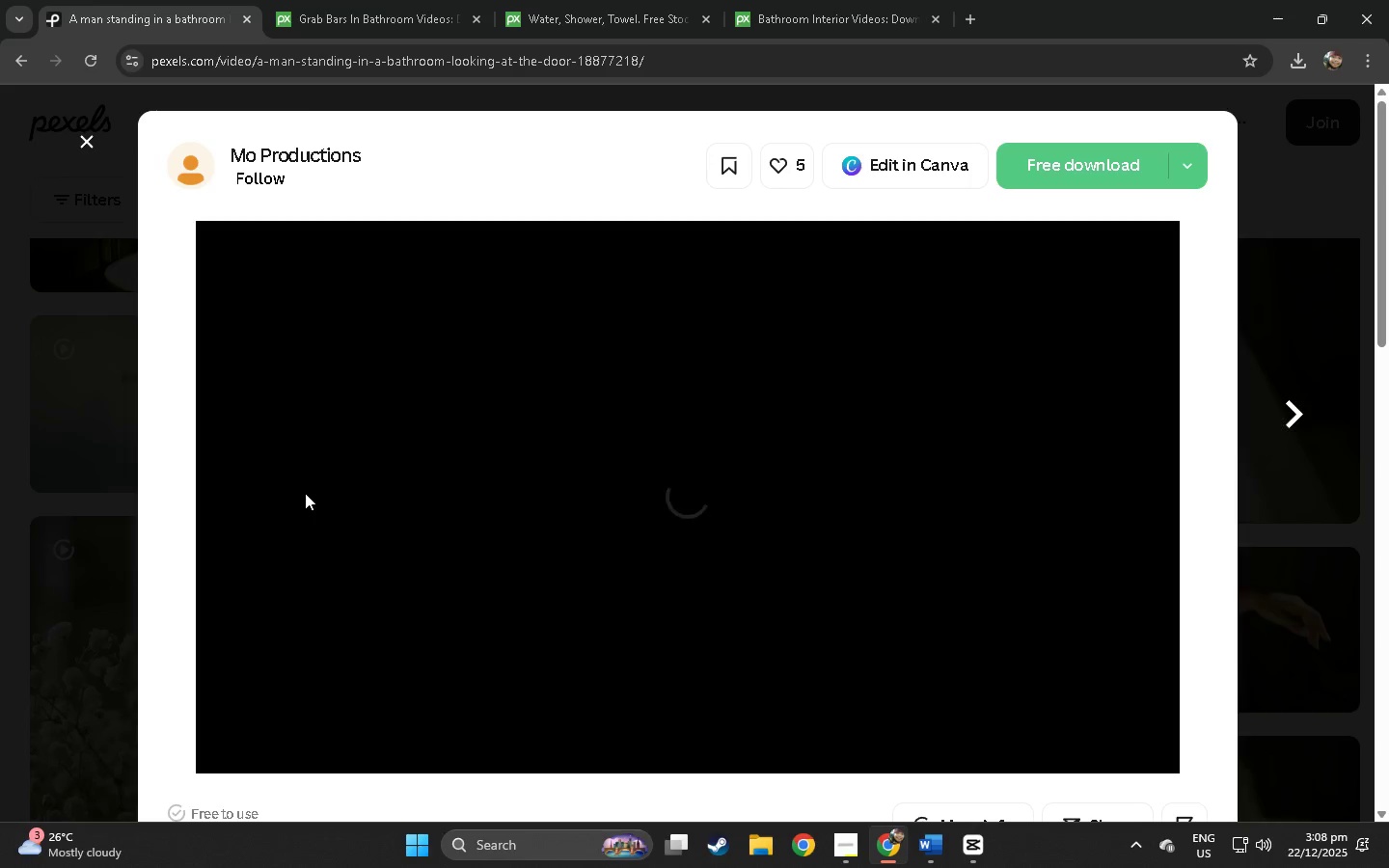 
scroll: coordinate [644, 637], scroll_direction: down, amount: 5.0
 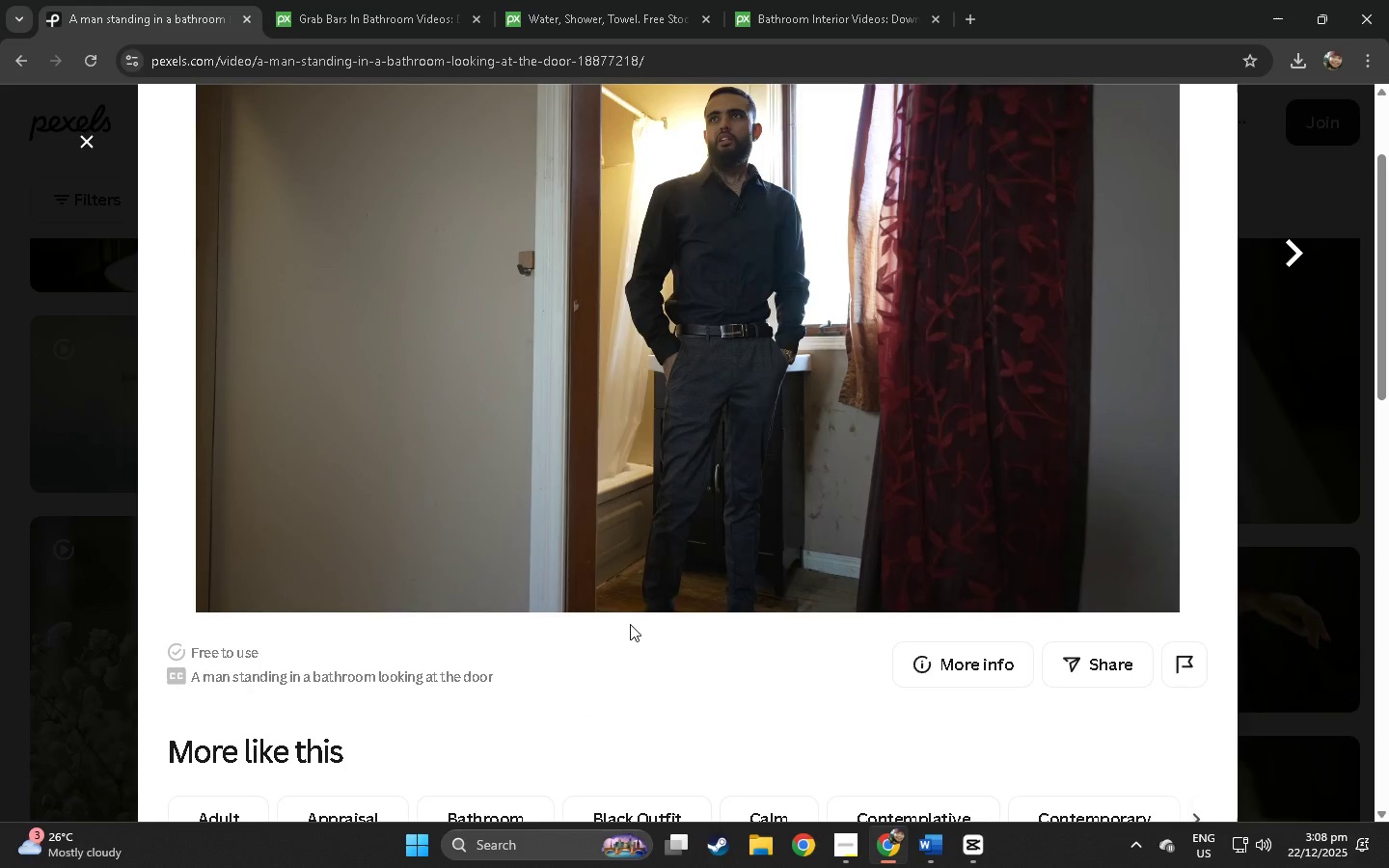 
scroll: coordinate [630, 624], scroll_direction: up, amount: 3.0
 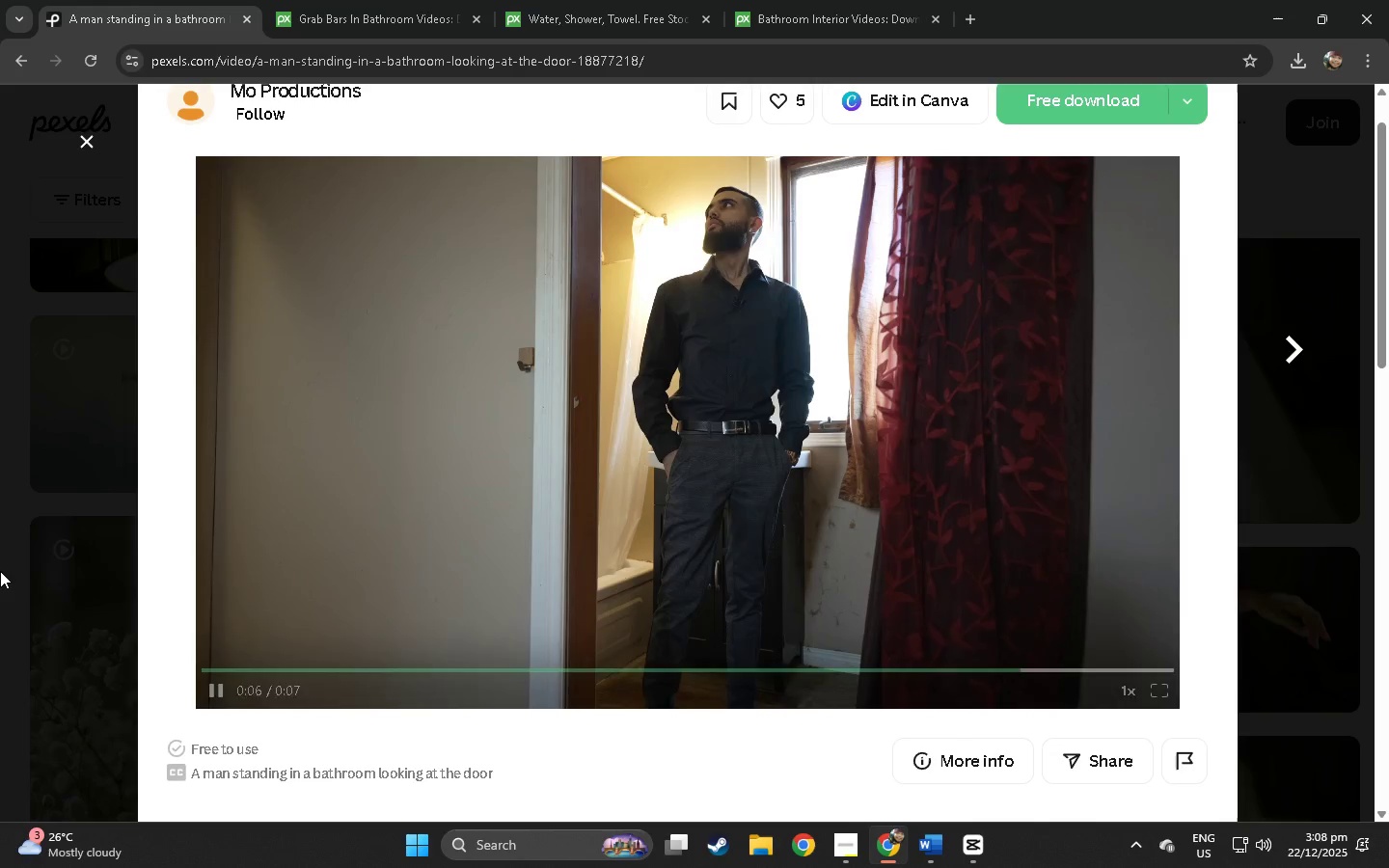 
left_click([0, 563])
 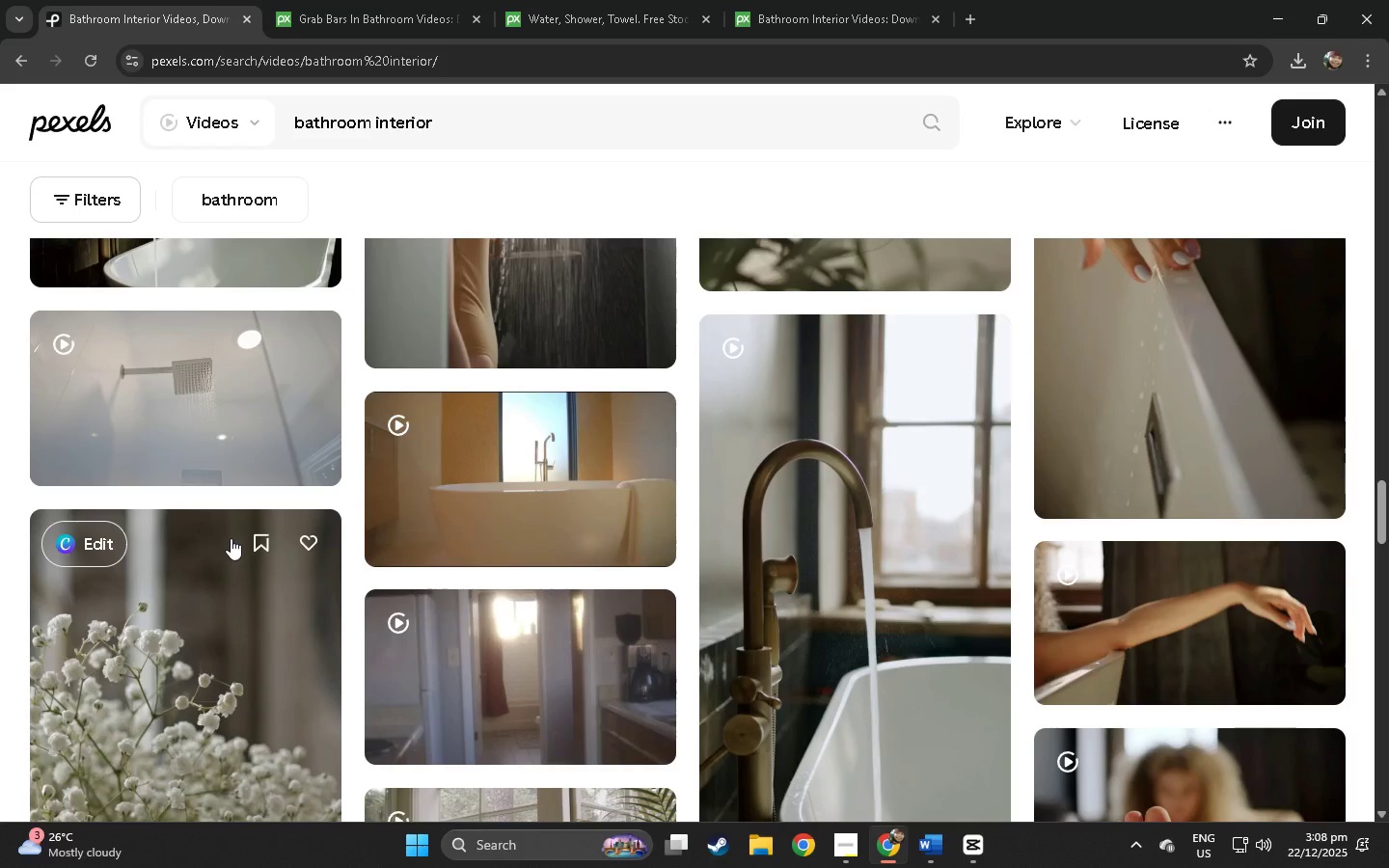 
scroll: coordinate [574, 462], scroll_direction: down, amount: 46.0
 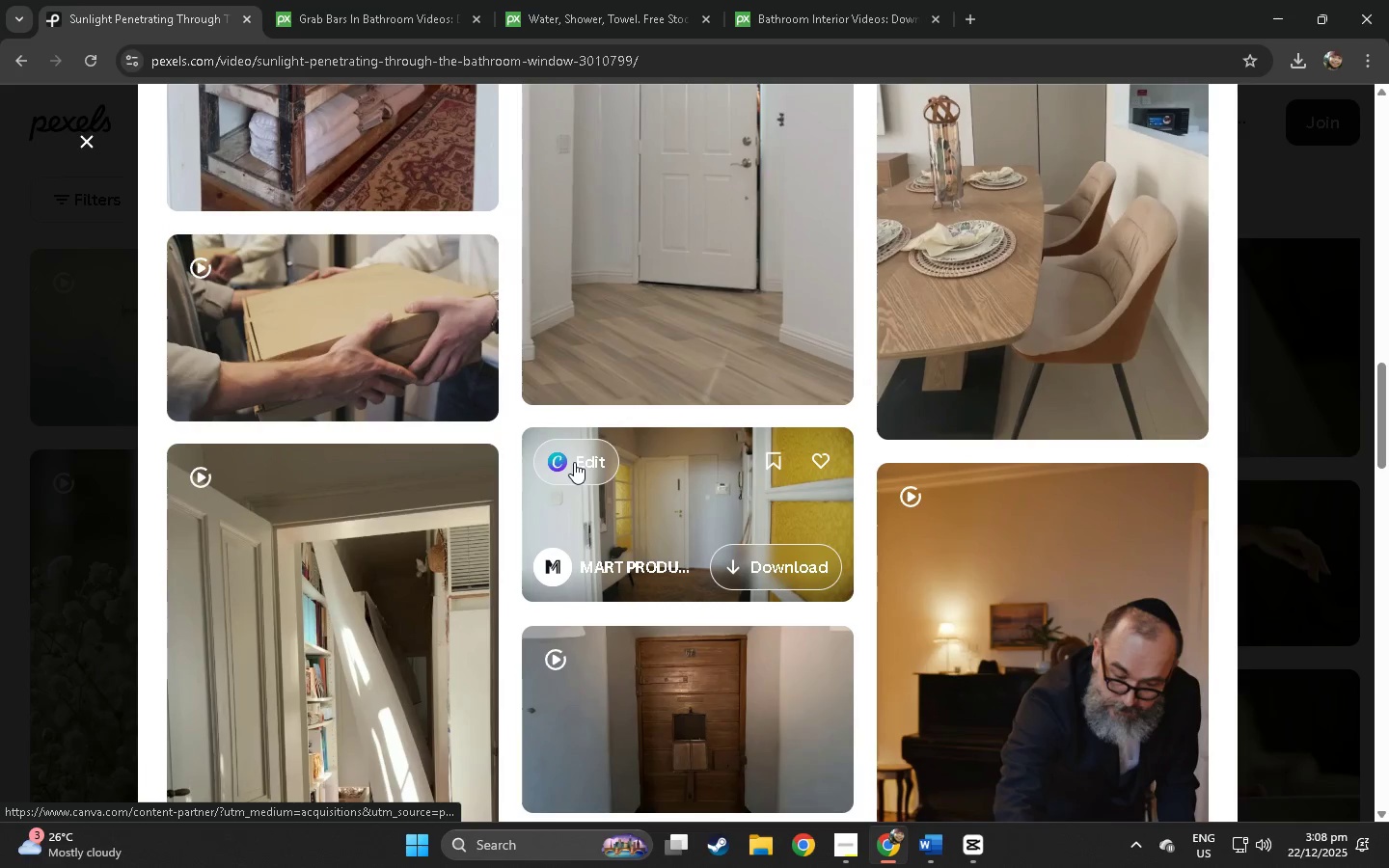 
left_click([0, 424])
 